 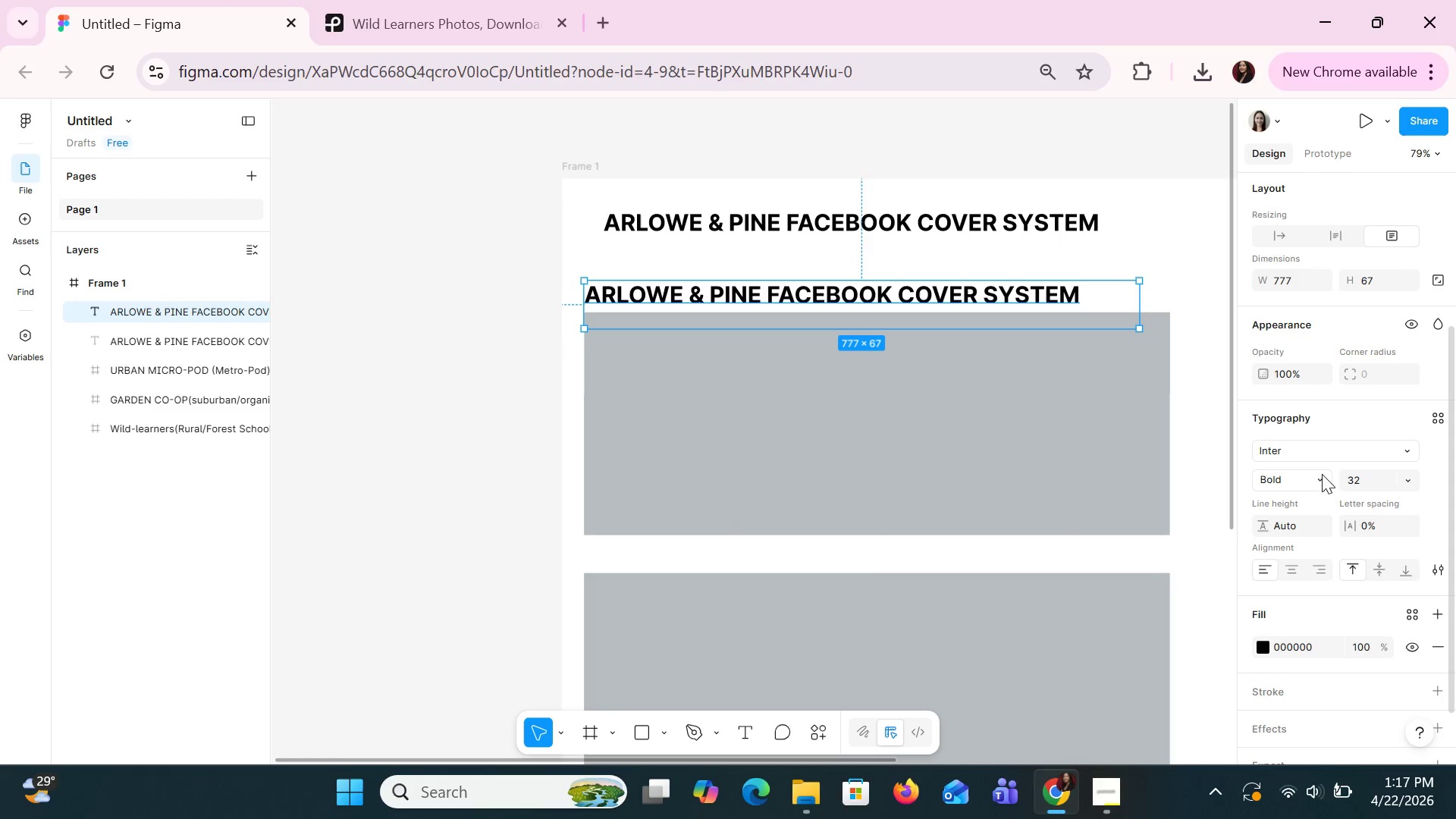 
left_click([1408, 480])
 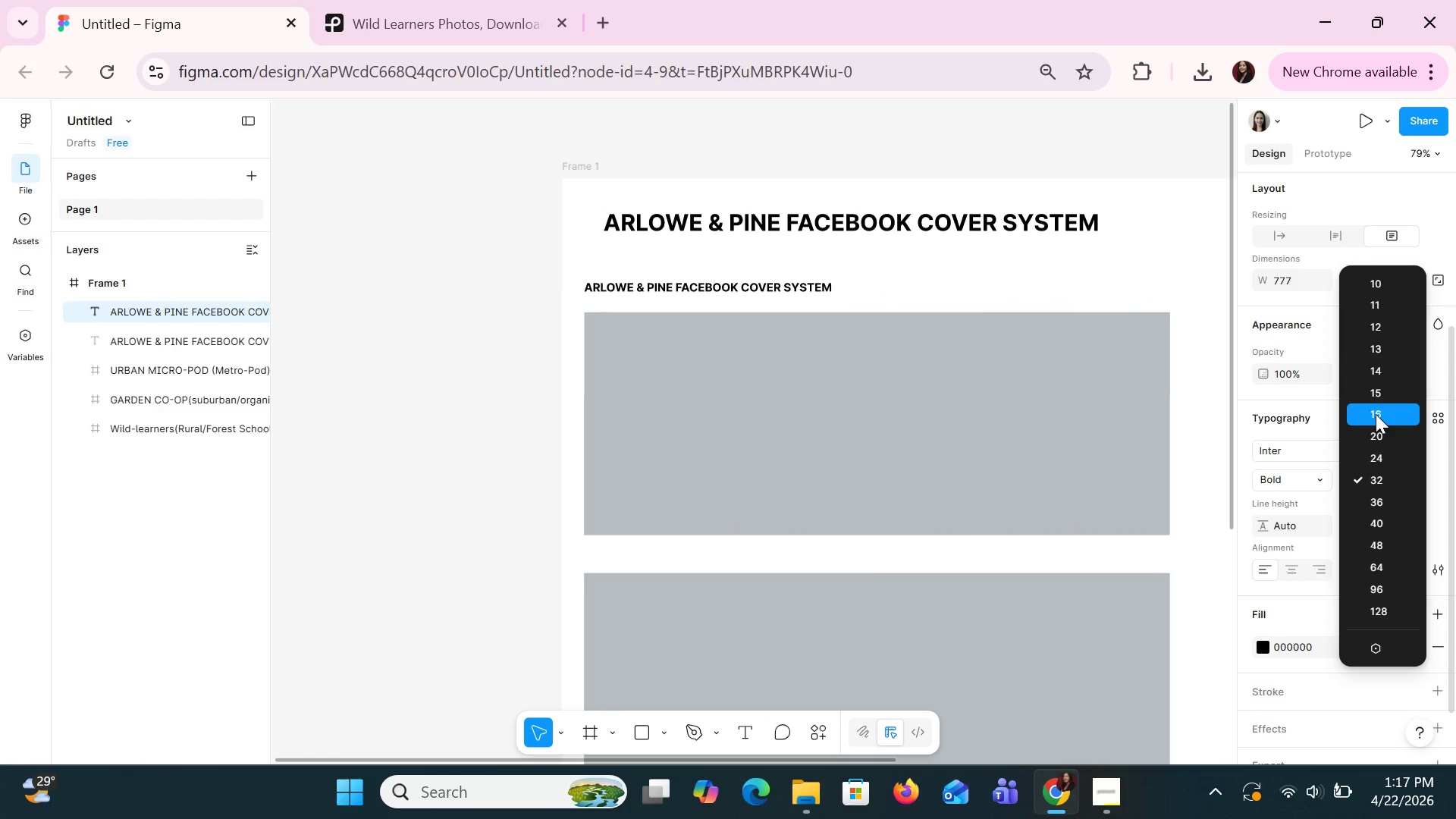 
left_click([1376, 414])
 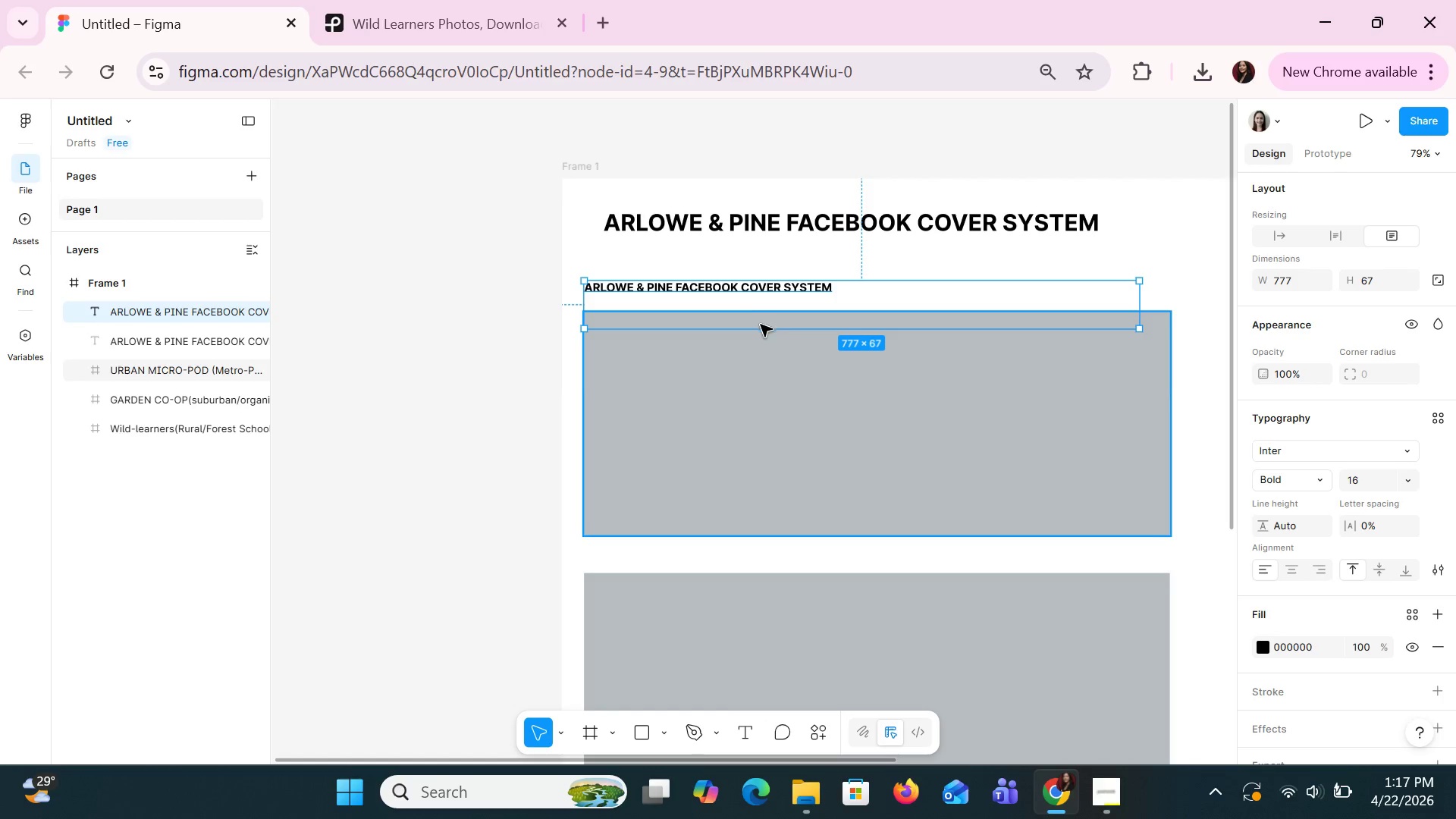 
left_click_drag(start_coordinate=[761, 330], to_coordinate=[761, 300])
 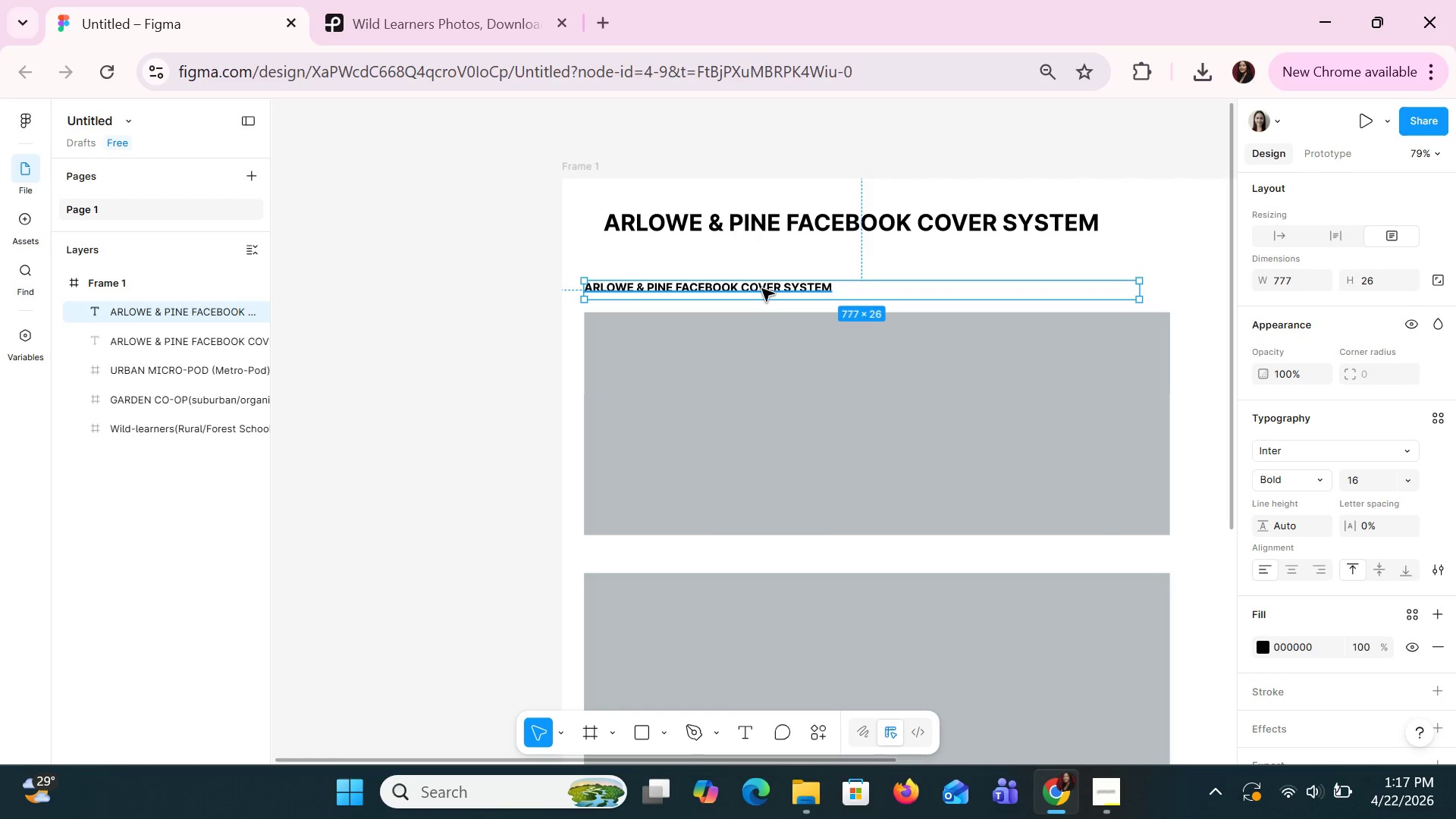 
left_click_drag(start_coordinate=[761, 288], to_coordinate=[763, 300])
 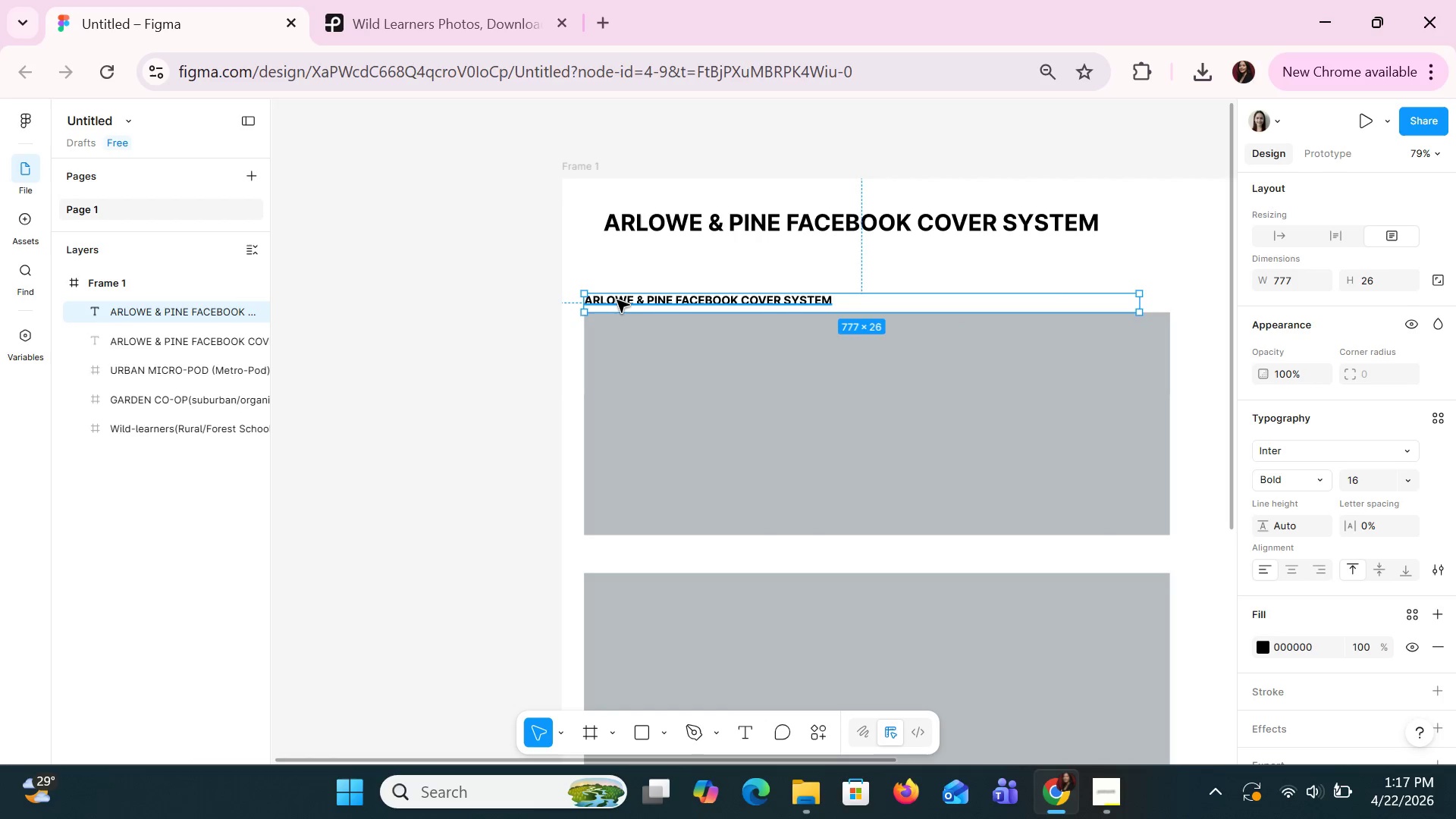 
left_click([617, 300])
 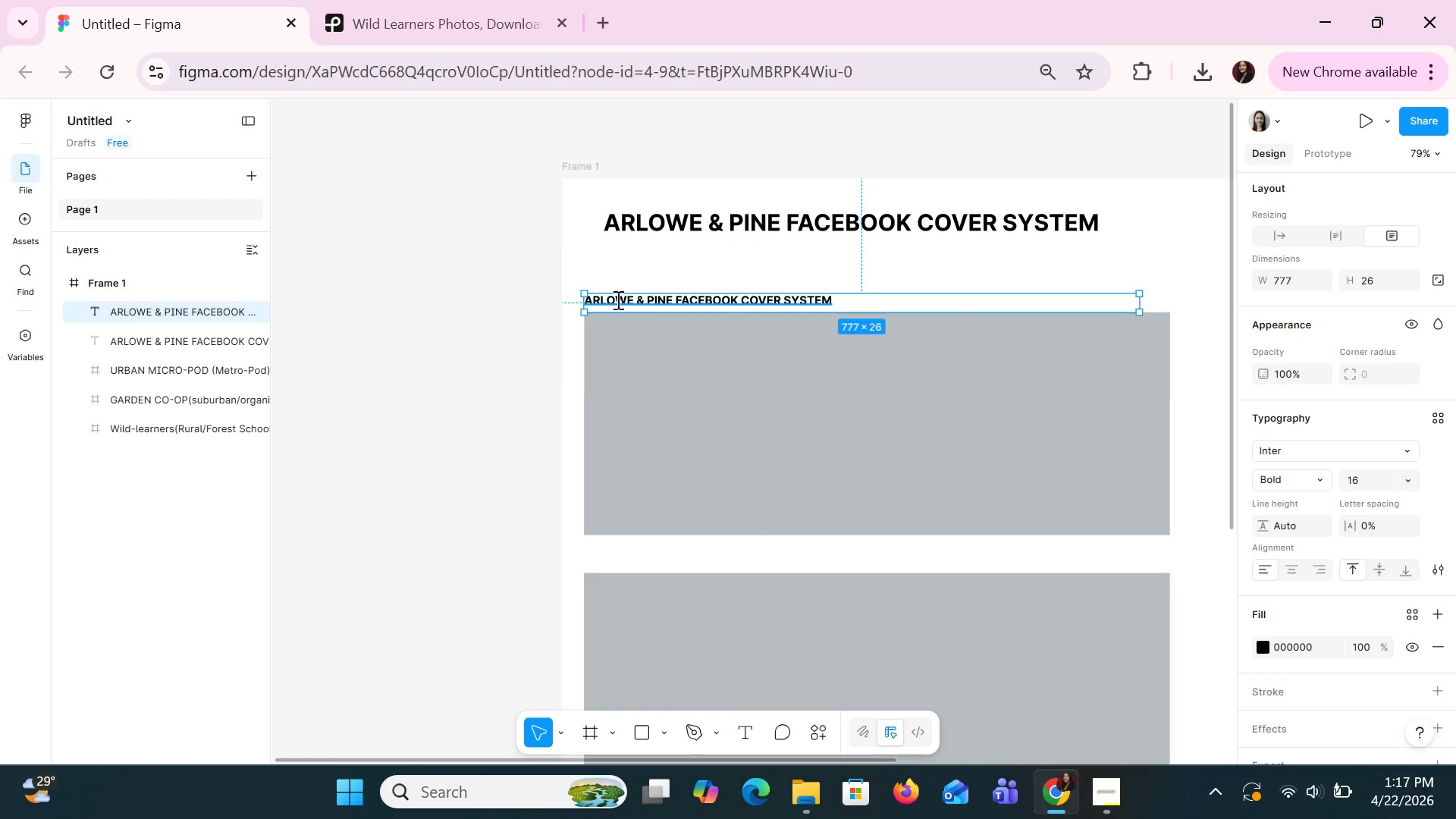 
double_click([617, 300])
 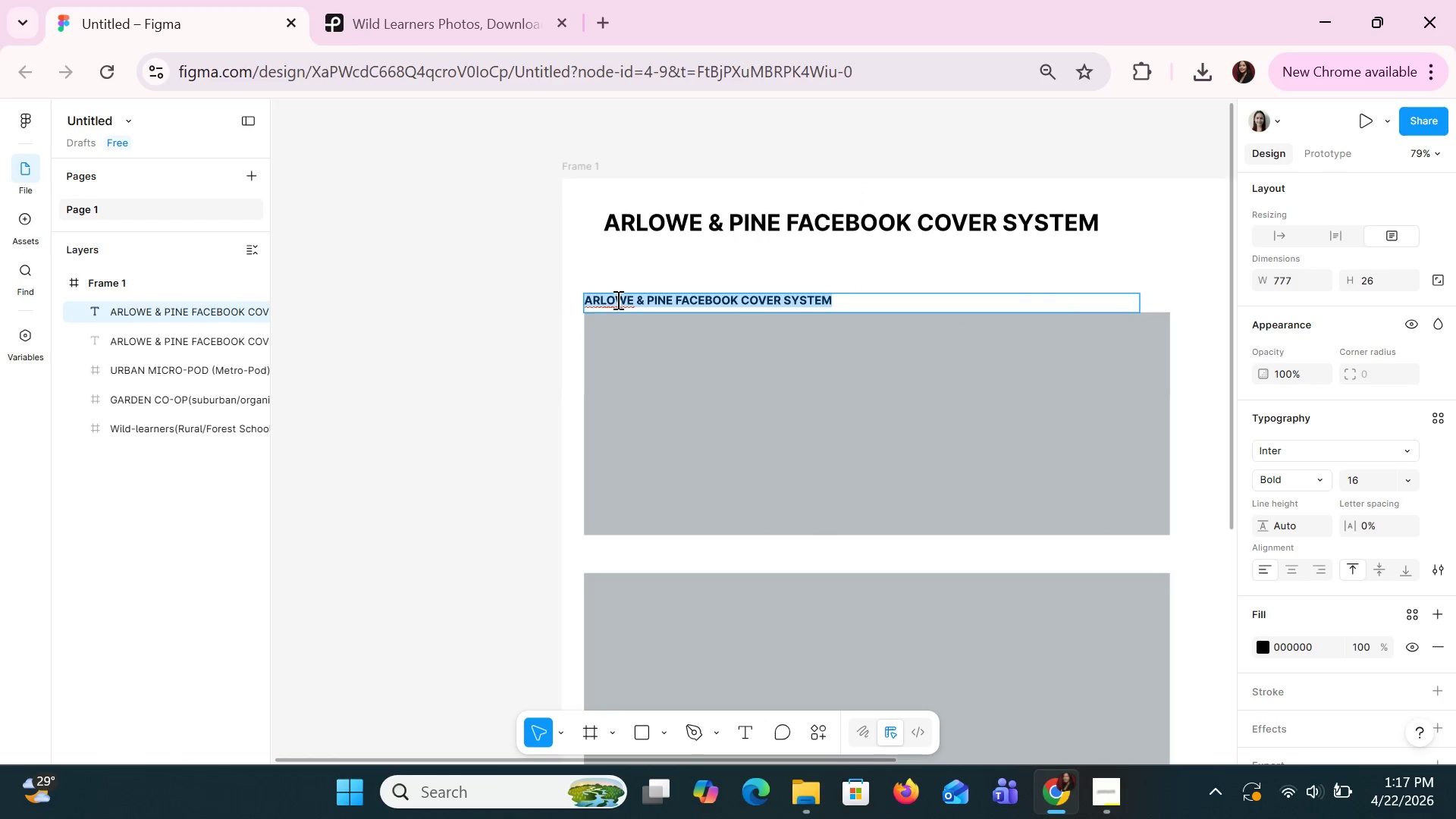 
triple_click([617, 300])
 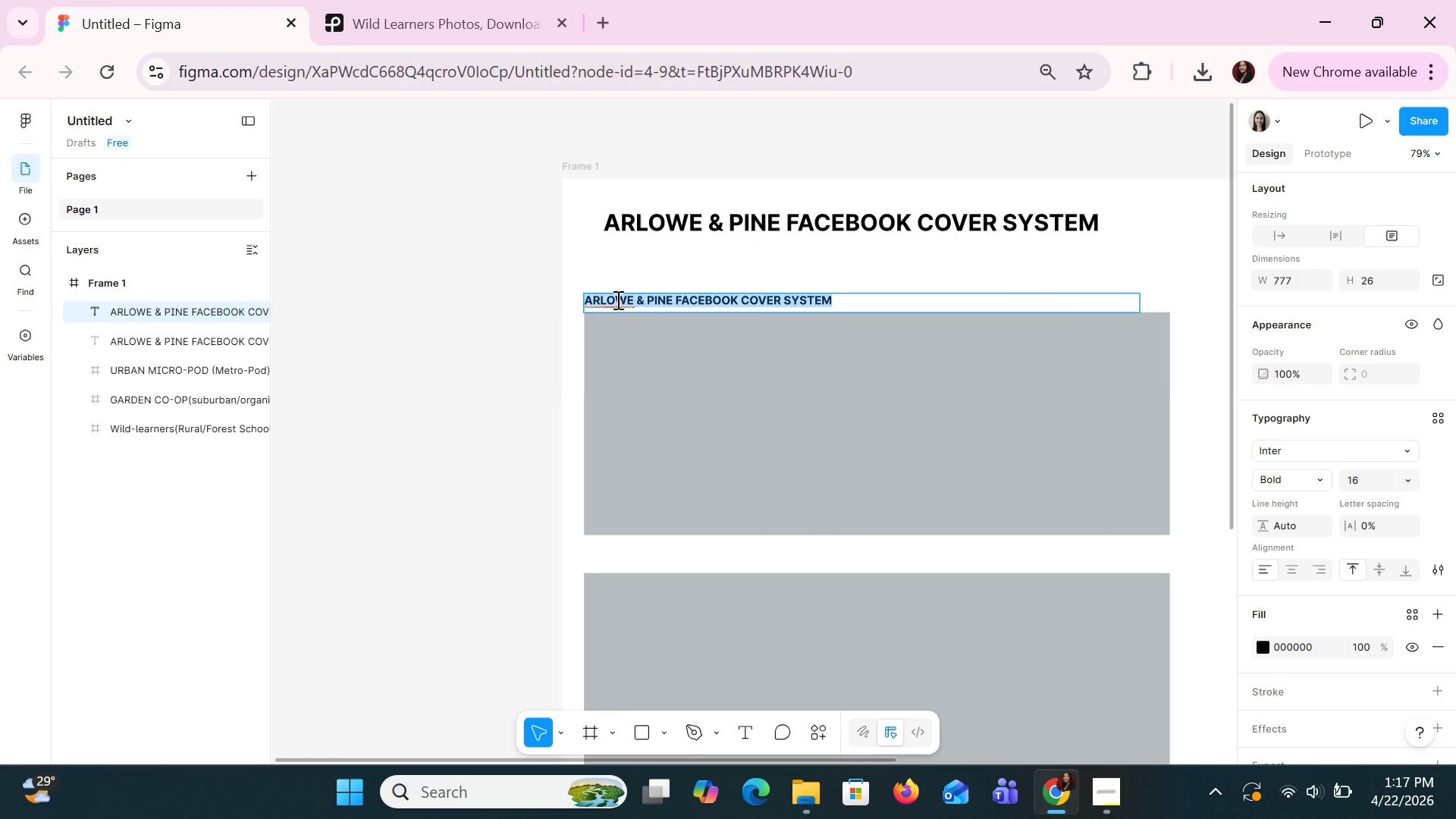 
type(1. URABN)
key(Backspace)
key(Backspace)
key(Backspace)
type(NAM)
key(Backspace)
key(Backspace)
key(Backspace)
type(BAN MICRO-PO)
 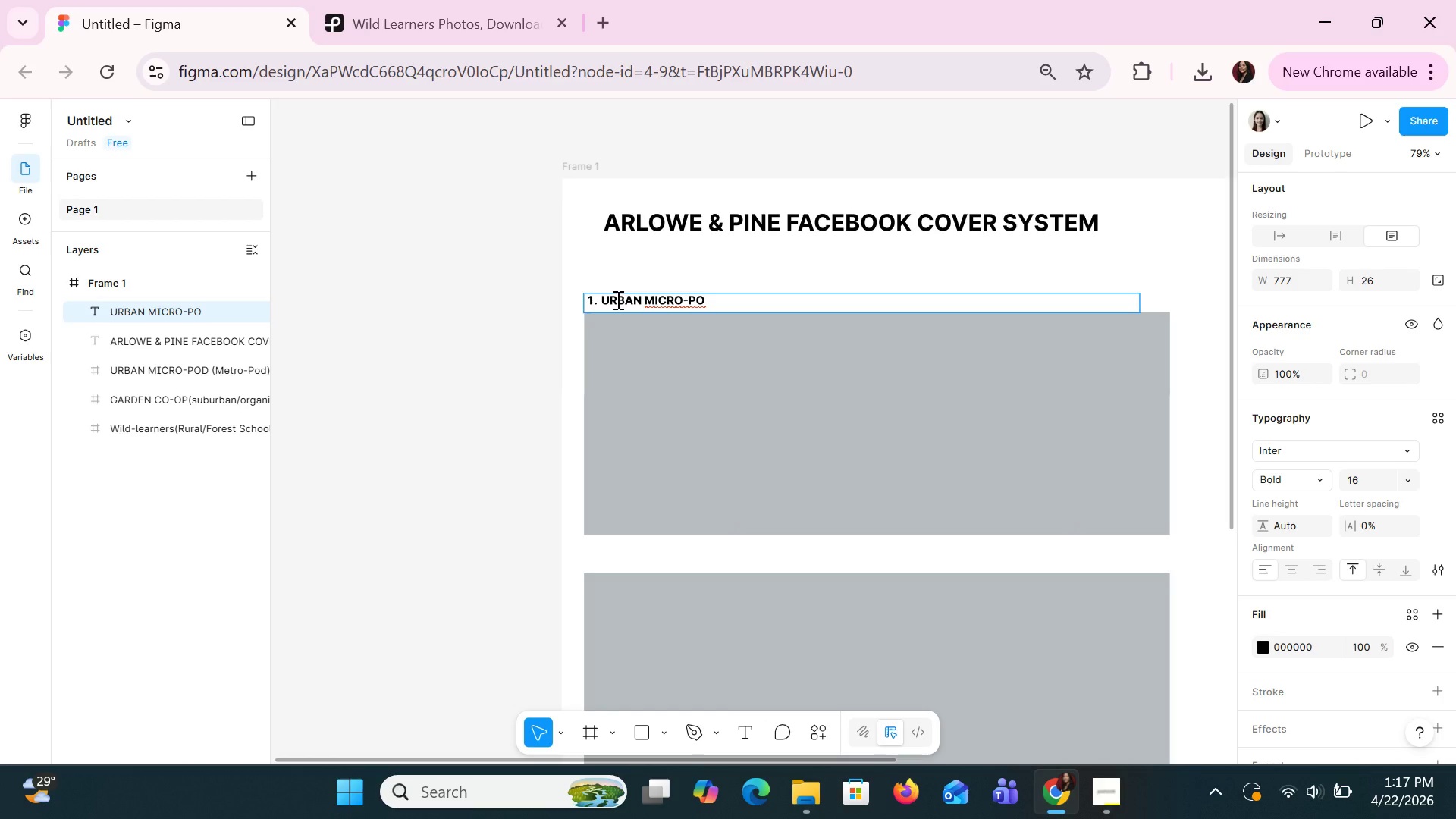 
type(D (mE)
key(Backspace)
key(Backspace)
type(Metro-Pod))
 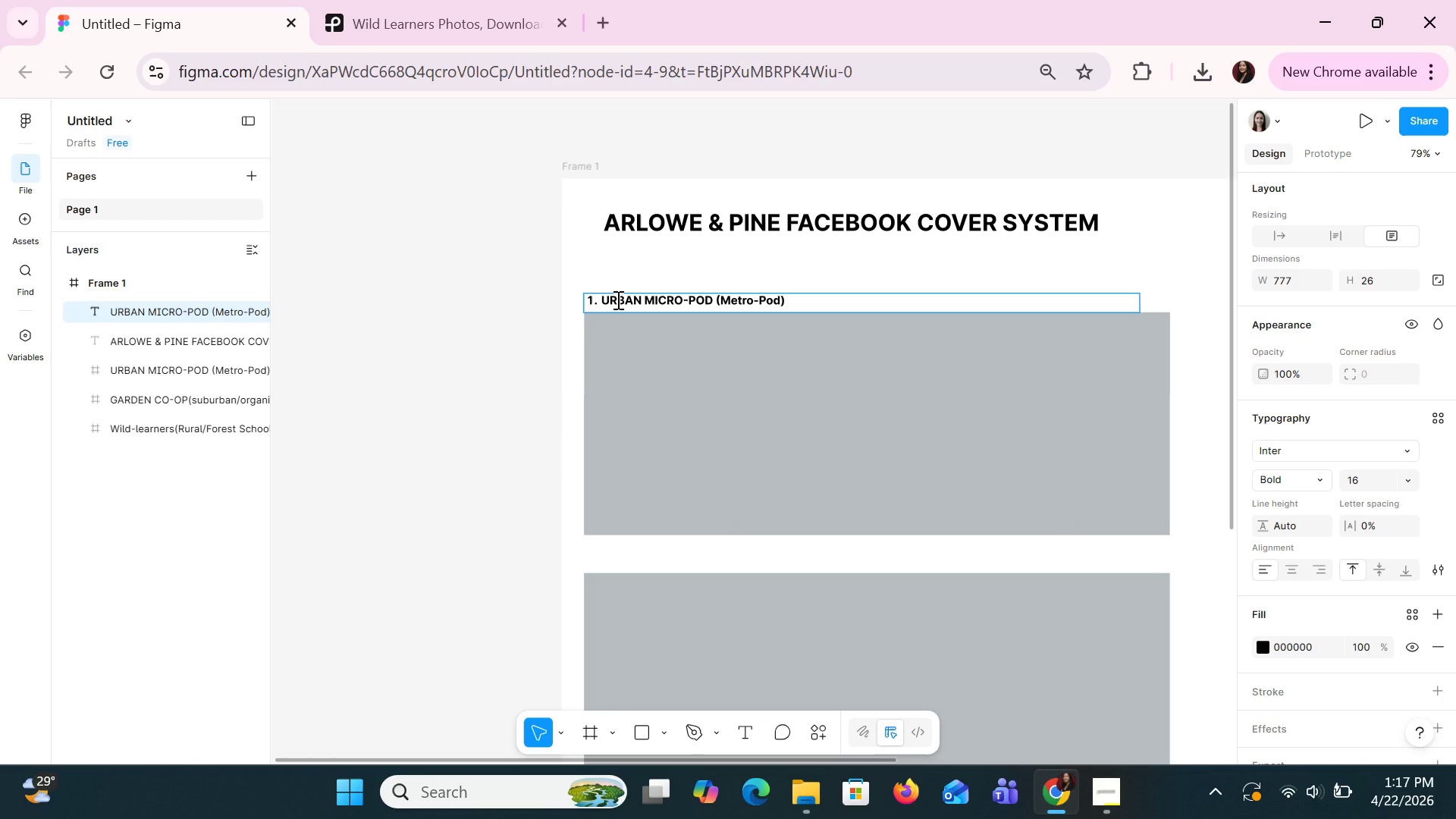 
left_click([1058, 312])
 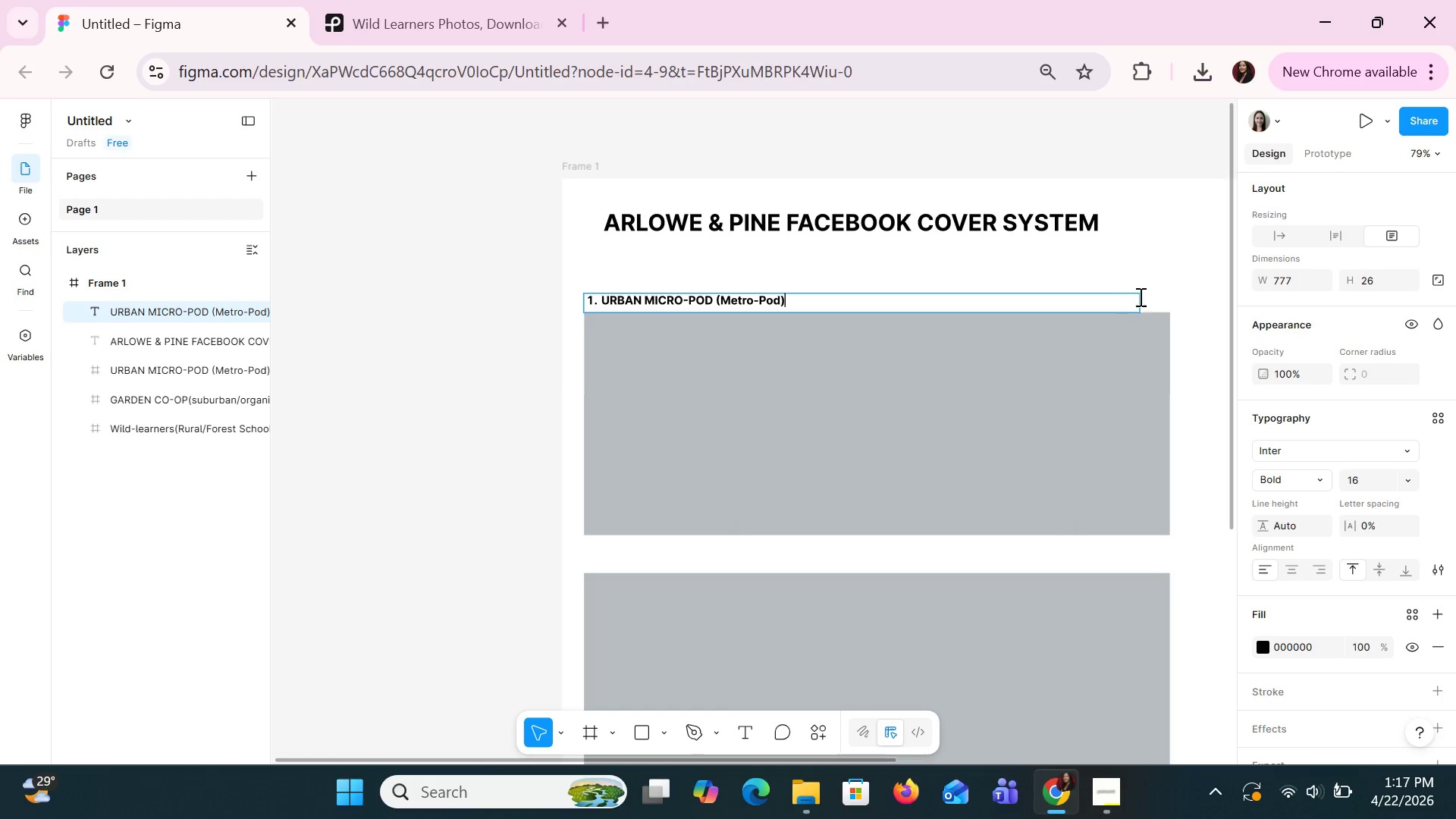 
left_click([1156, 273])
 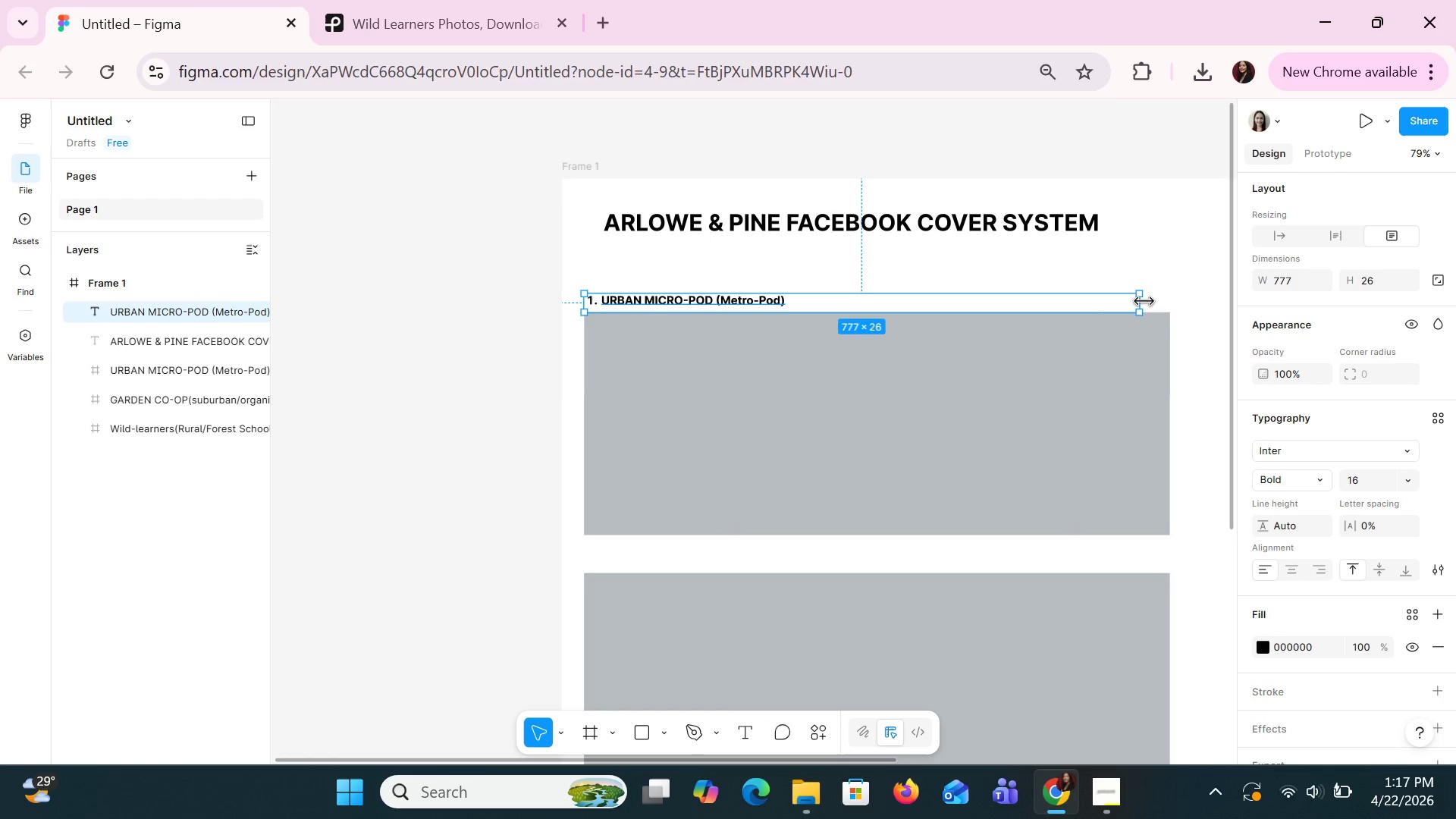 
left_click_drag(start_coordinate=[1143, 303], to_coordinate=[805, 297])
 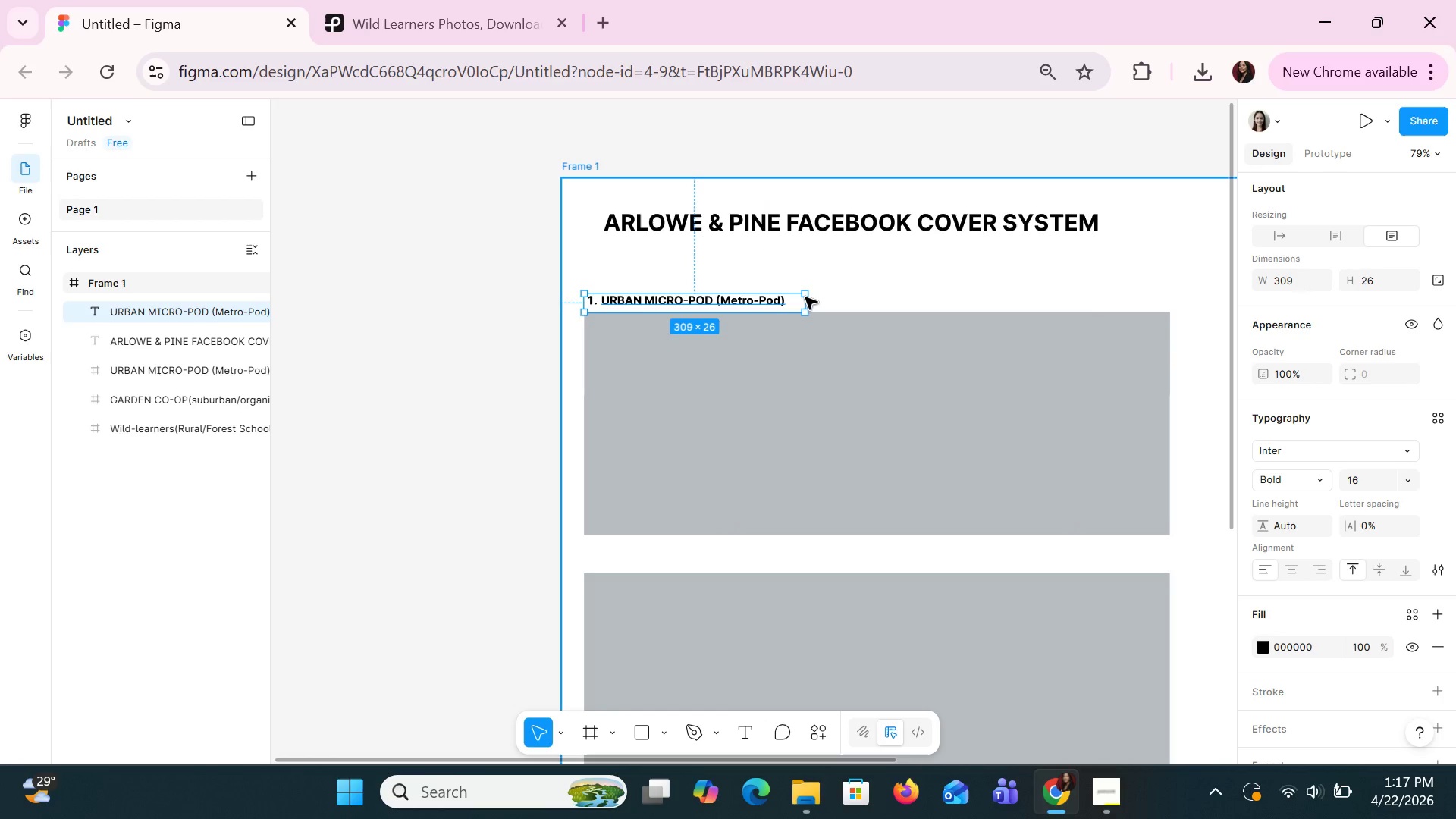 
key(Control+C)
 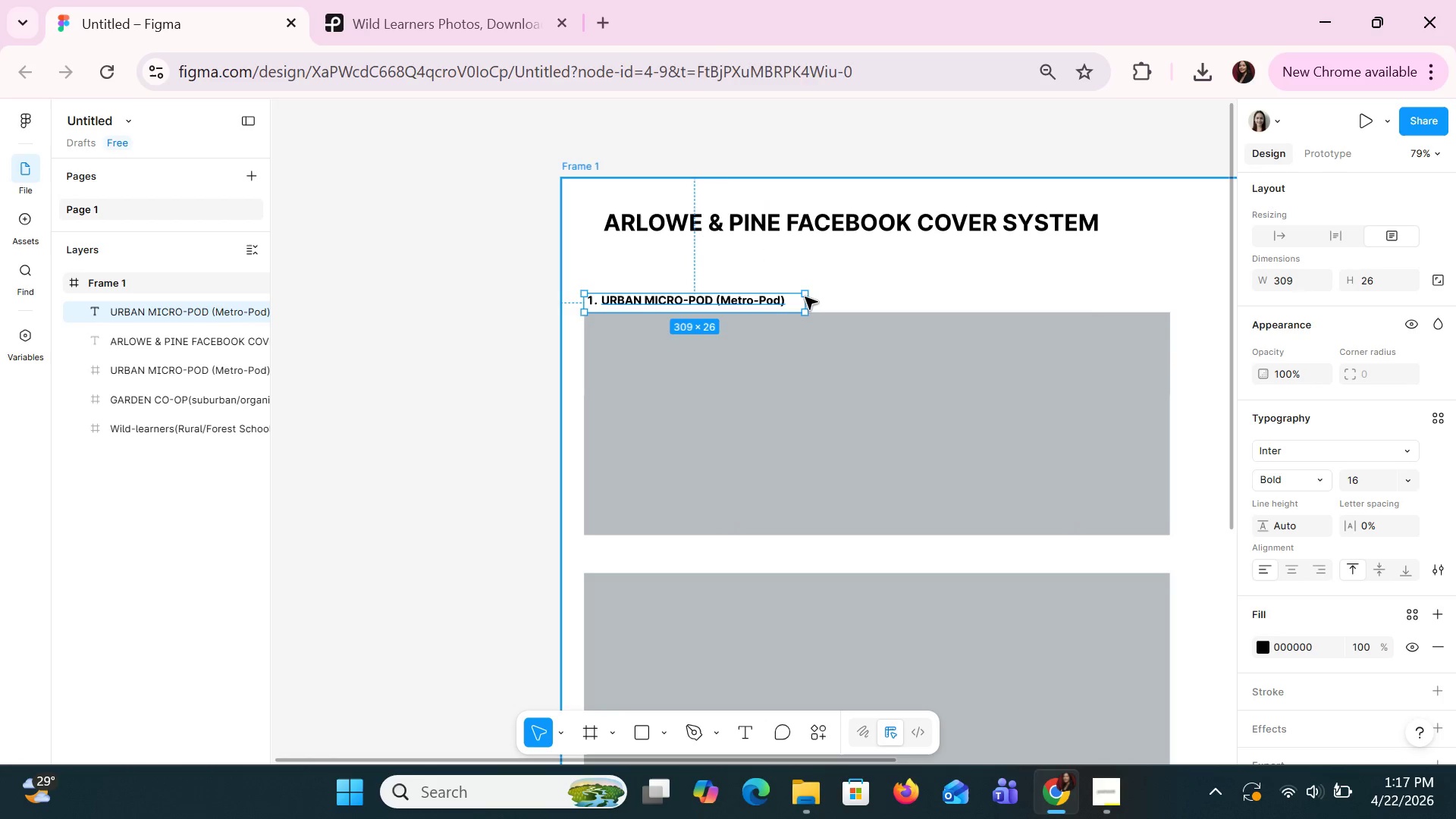 
key(Control+V)
 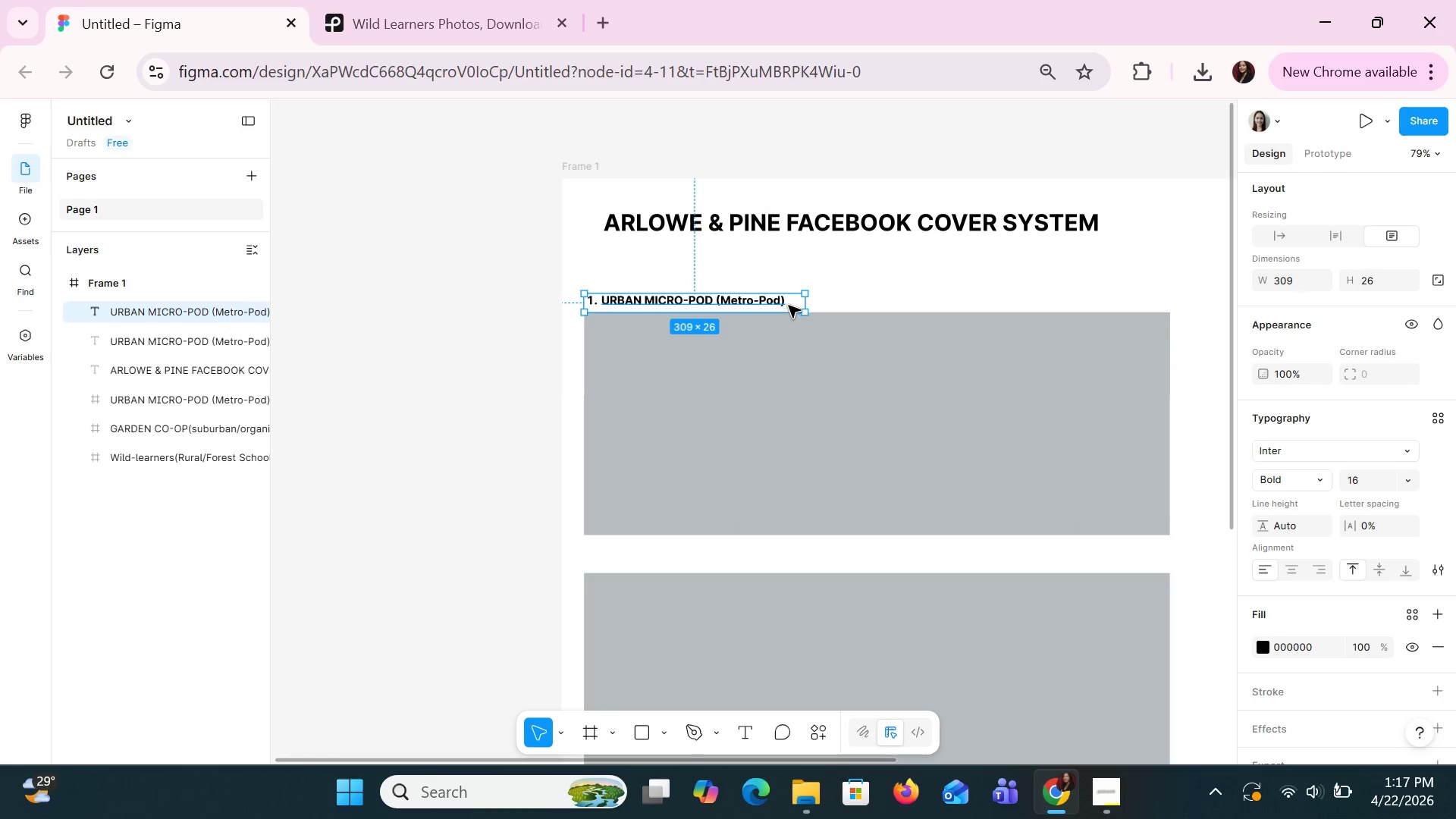 
left_click_drag(start_coordinate=[786, 303], to_coordinate=[787, 562])
 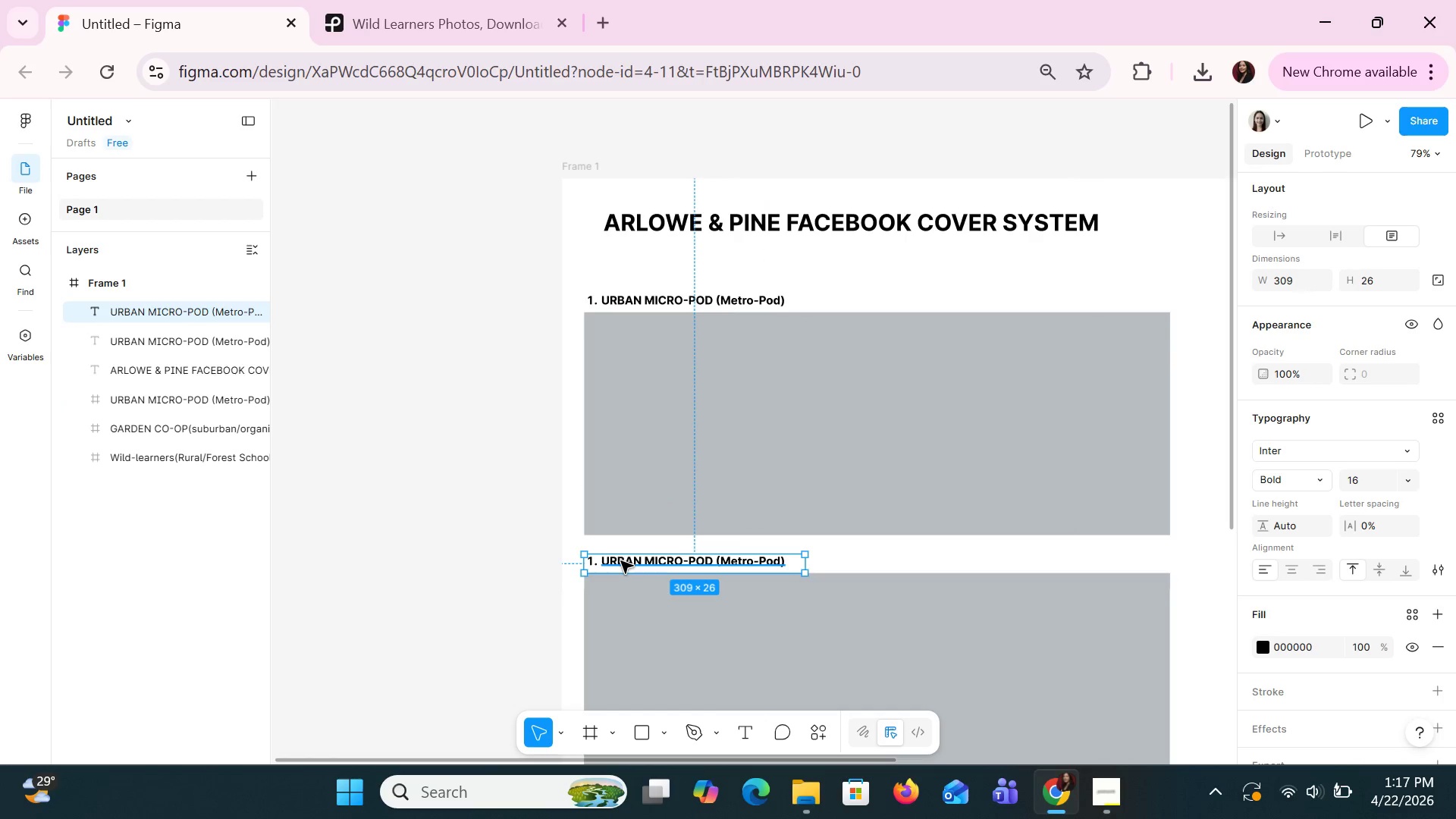 
double_click([620, 560])
 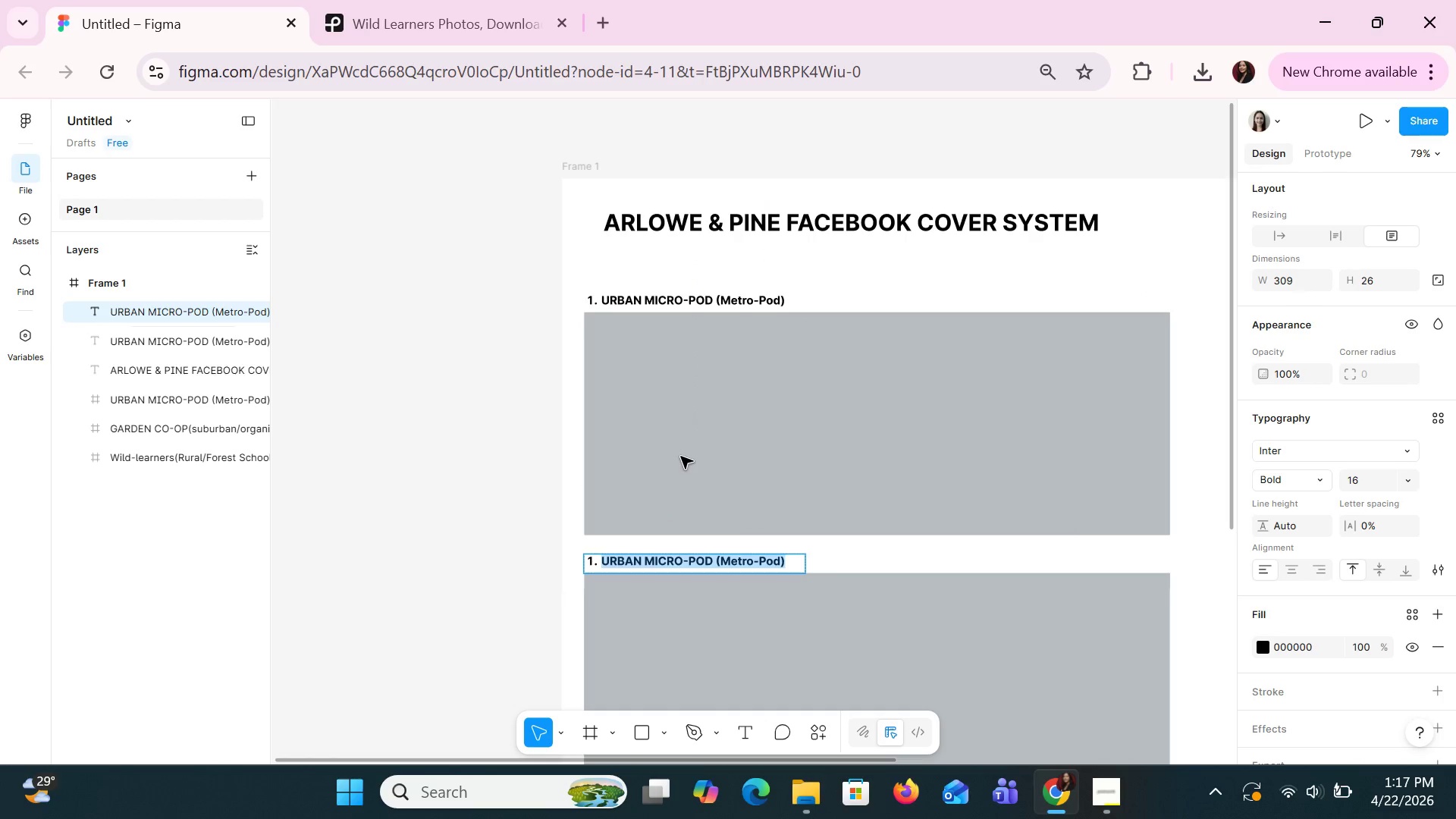 
key(Backspace)
key(Backspace)
type(2. GARDEN CO-OP (Suburban/)
 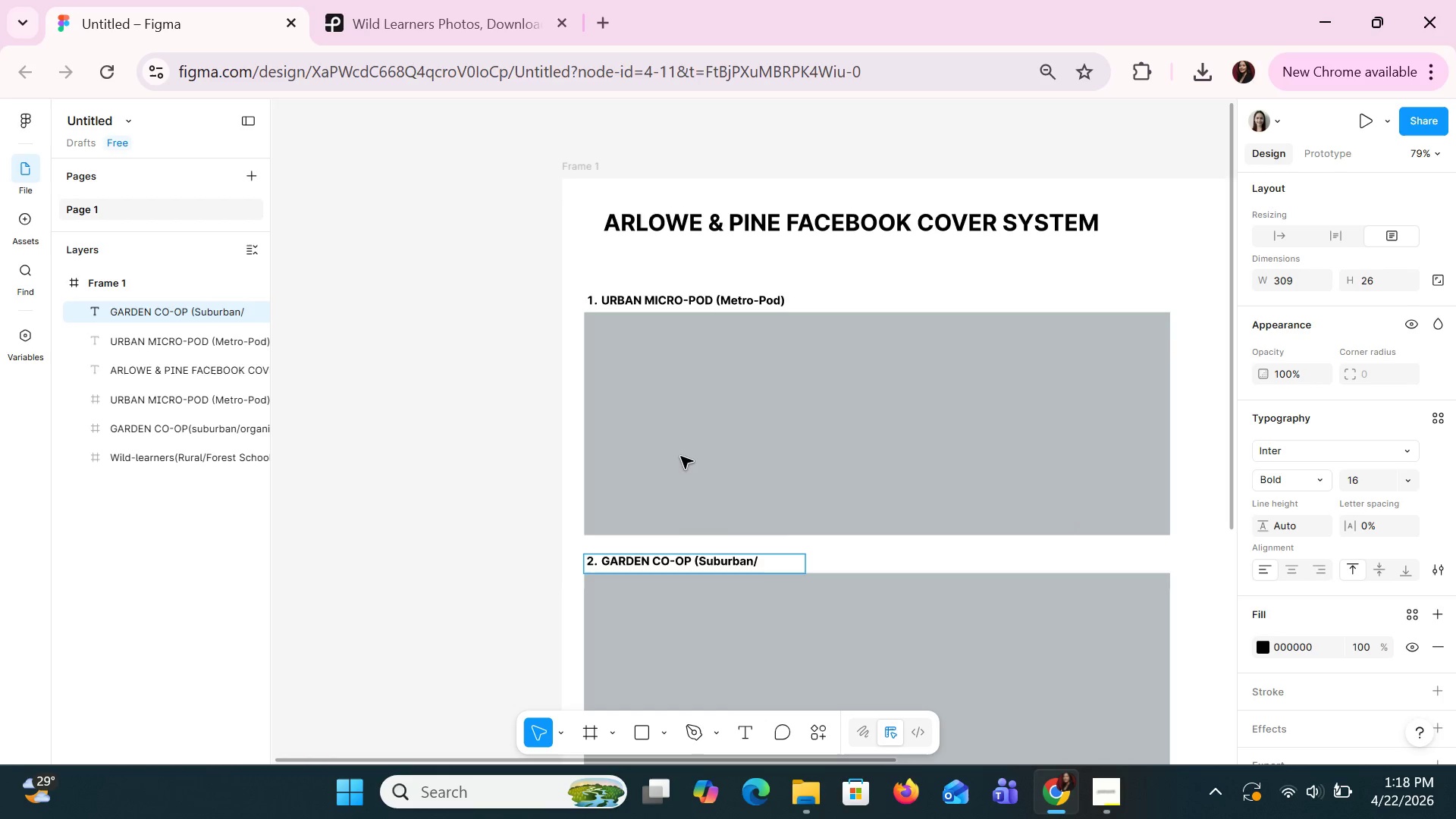 
type(Organic)
 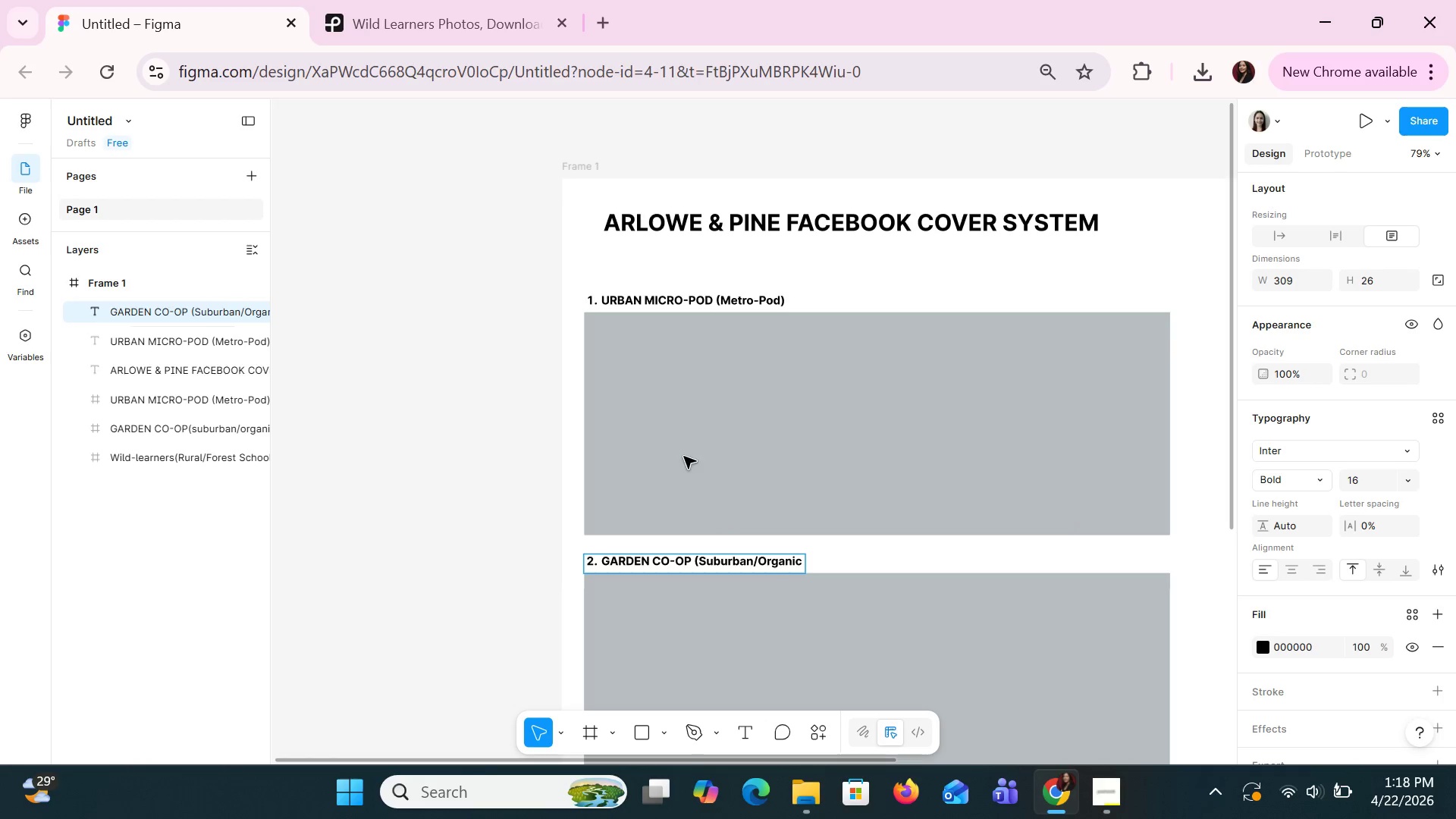 
scroll: coordinate [733, 454], scroll_direction: down, amount: 3.0
 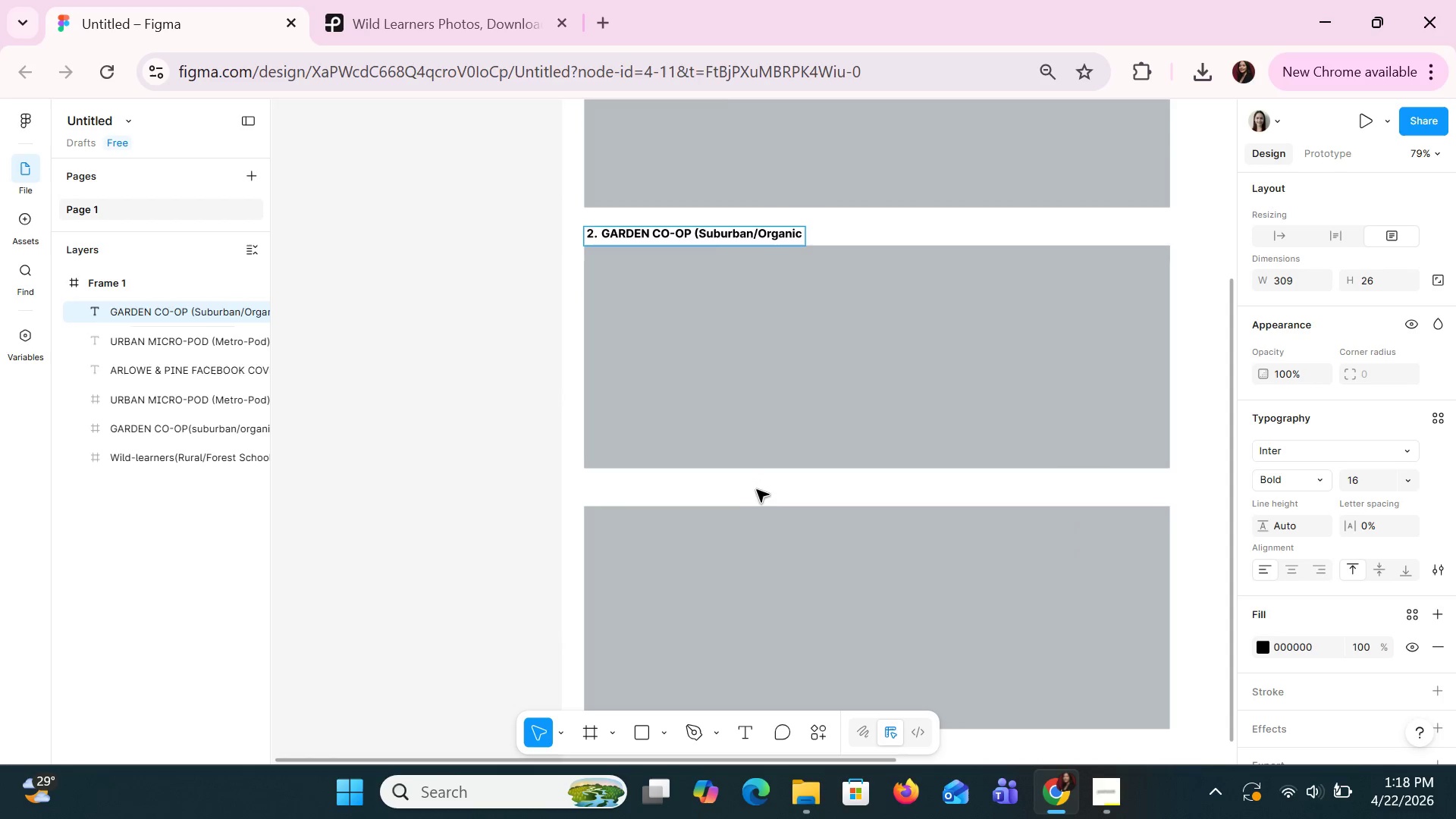 
left_click([758, 492])
 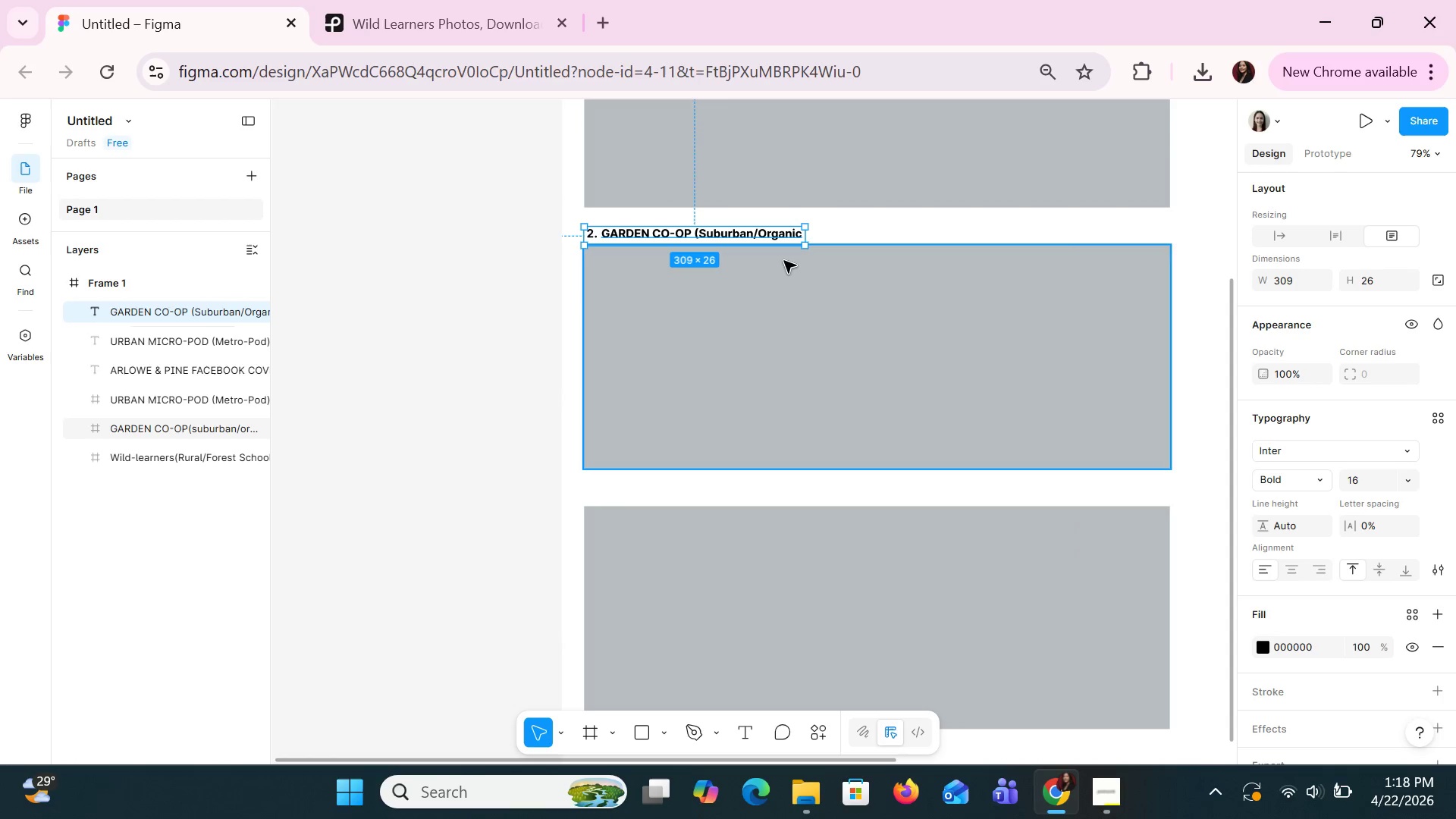 
key(Control+C)
 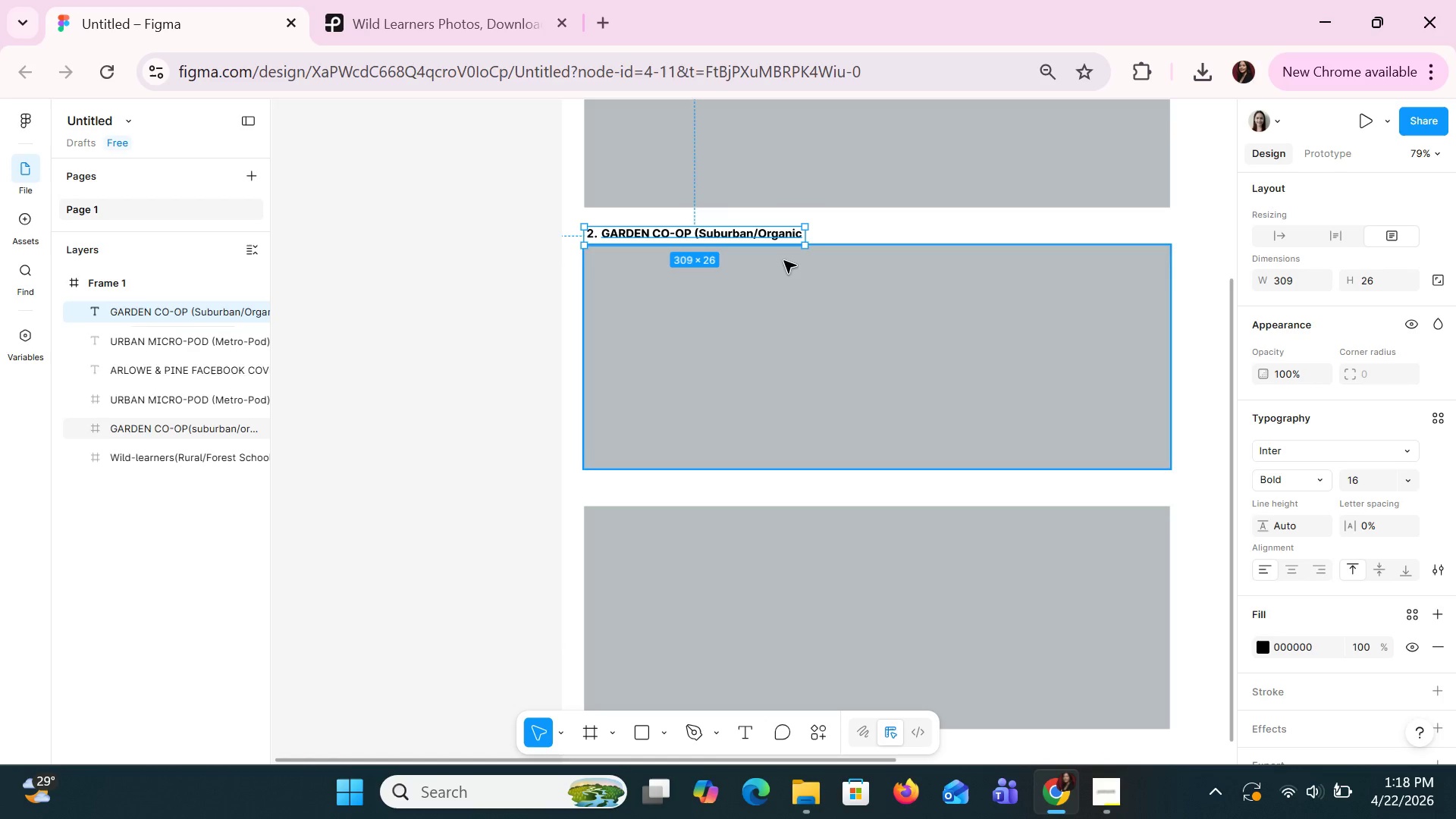 
key(Control+V)
 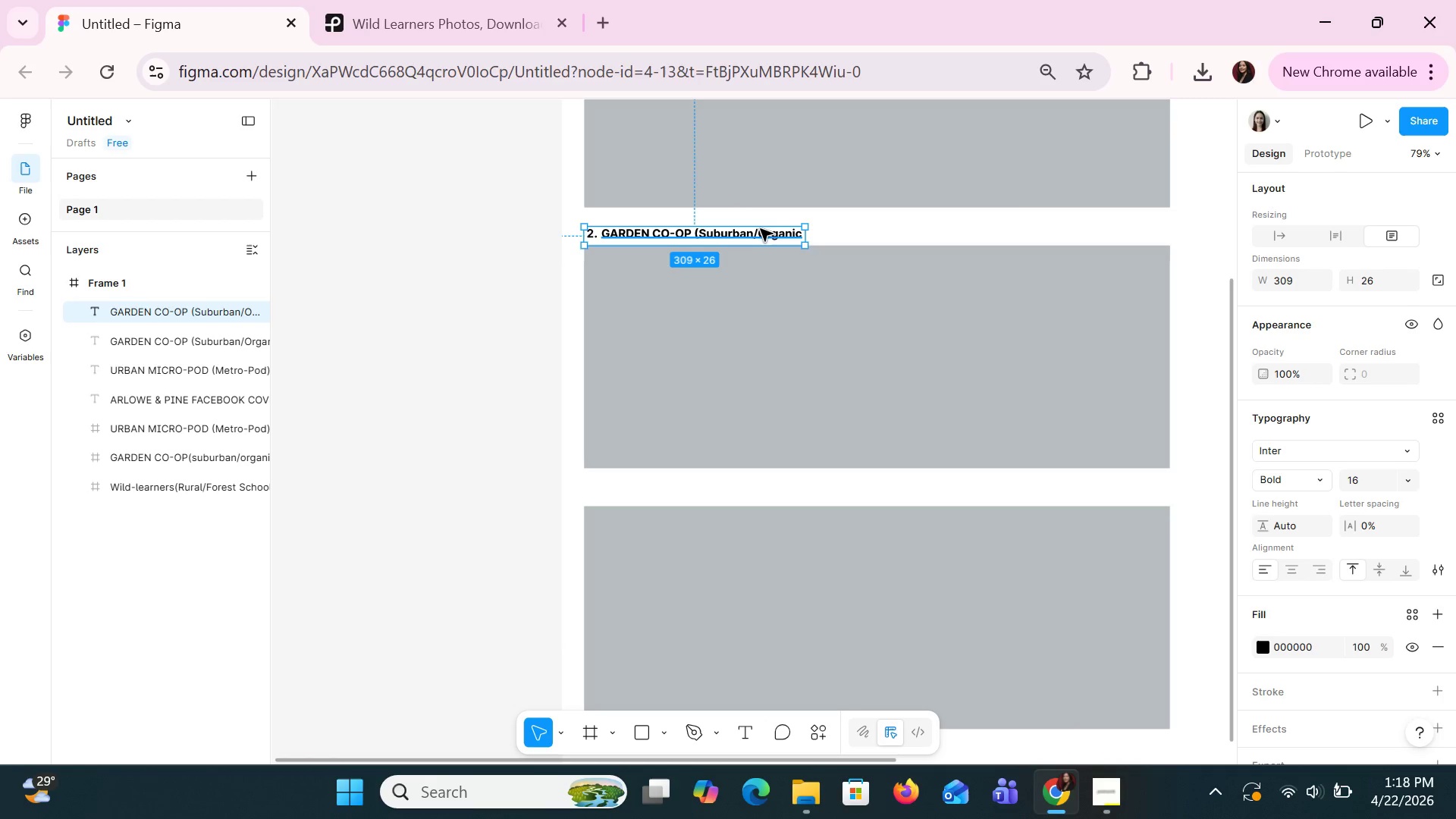 
left_click_drag(start_coordinate=[760, 228], to_coordinate=[758, 487])
 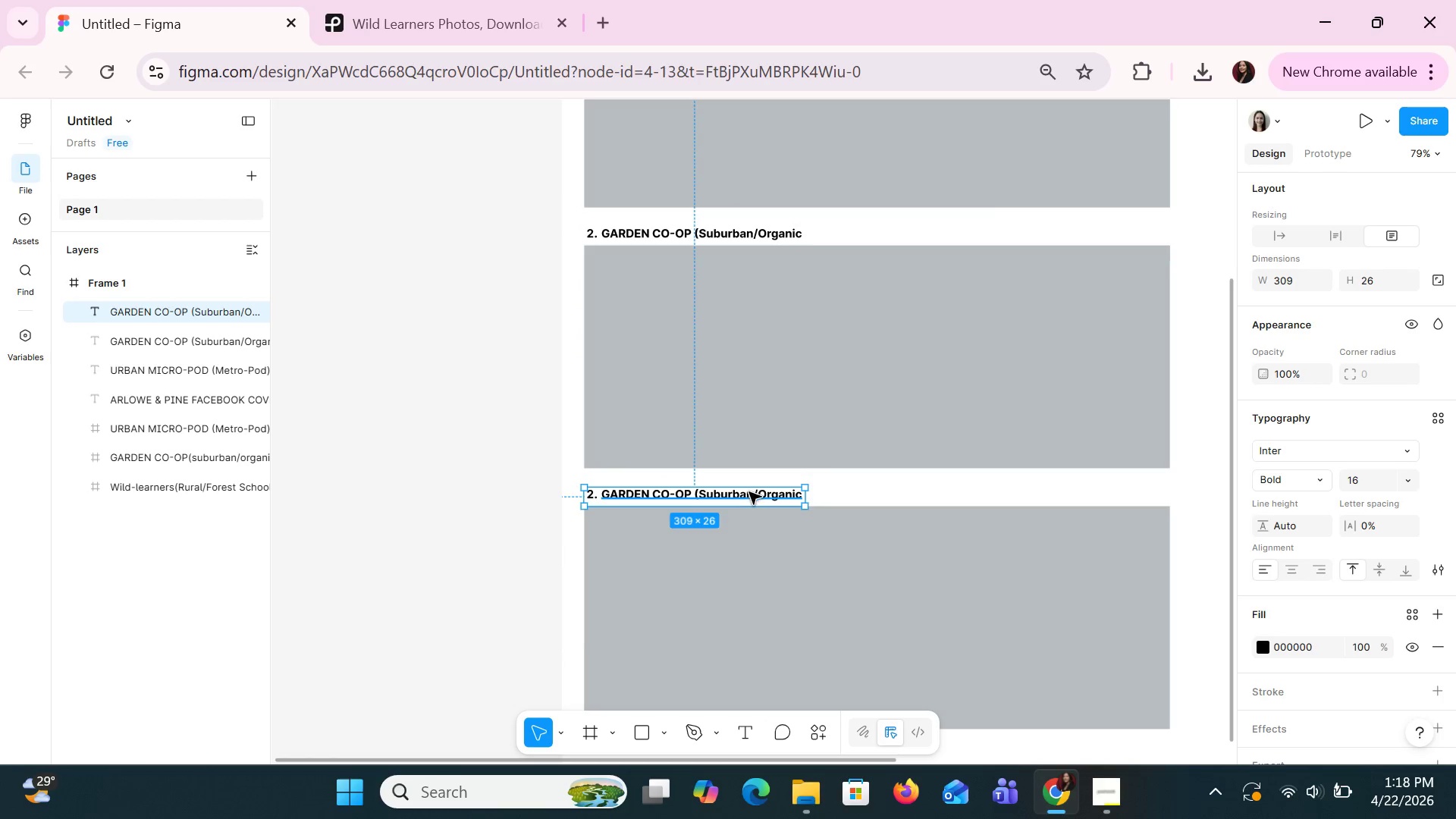 
double_click([748, 491])
 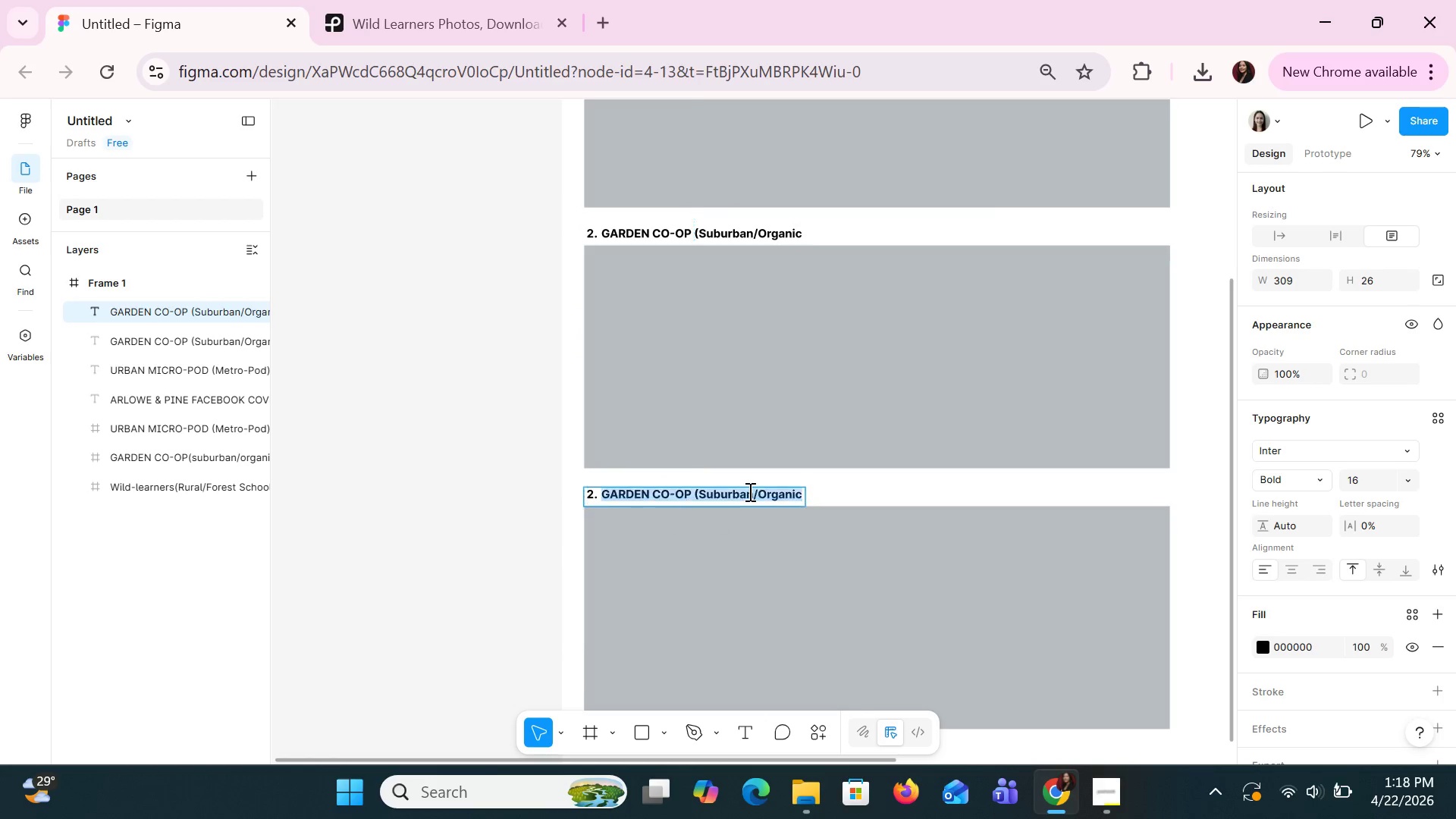 
triple_click([748, 491])
 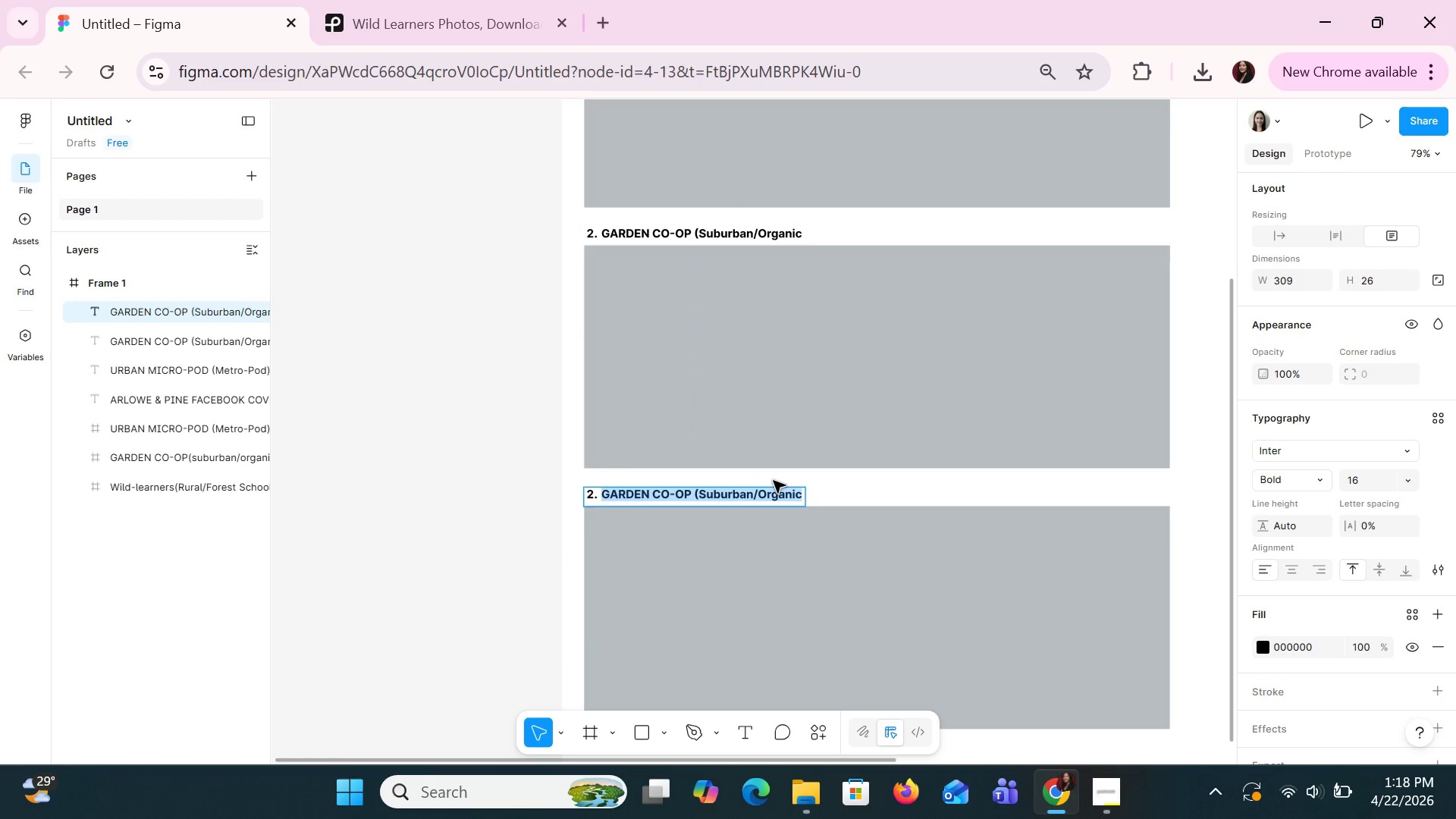 
type(2)
key(Backspace)
key(Backspace)
type(3. WILD LEARNERS (Ri)
key(Backspace)
type(ural/Frore)
key(Backspace)
key(Backspace)
key(Backspace)
key(Backspace)
type(orest School))
 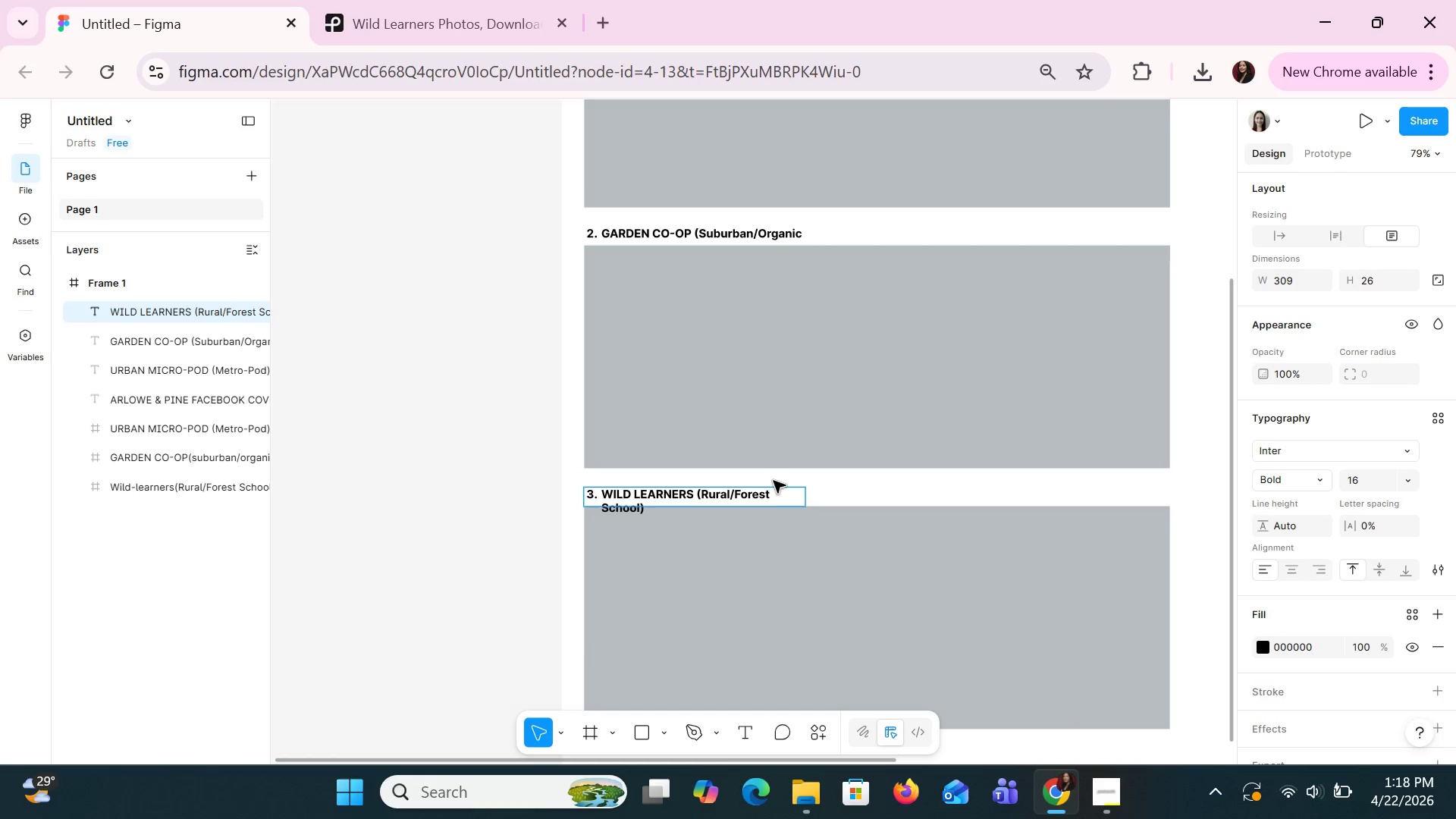 
left_click_drag(start_coordinate=[806, 494], to_coordinate=[818, 495])
 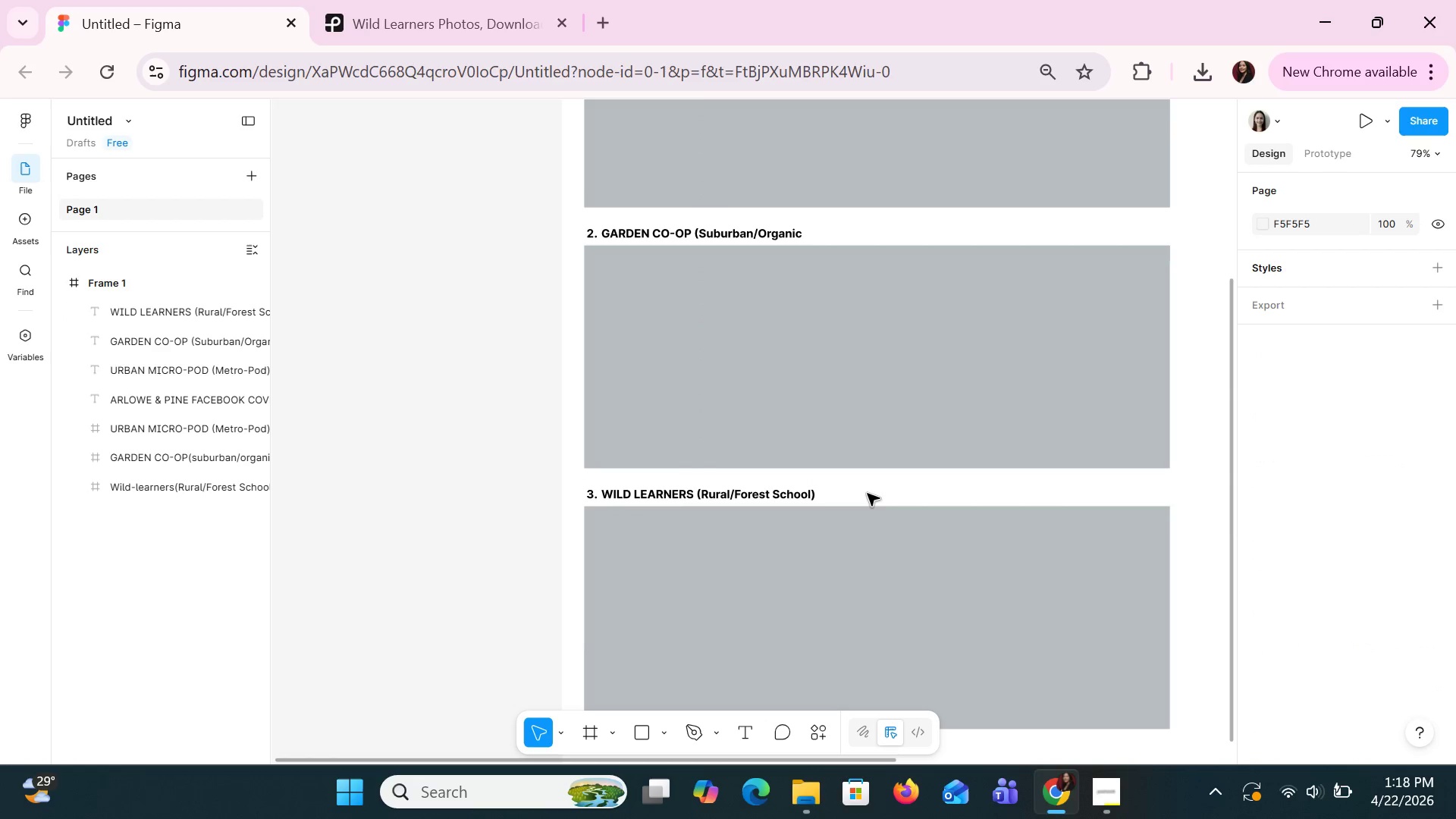 
scroll: coordinate [867, 493], scroll_direction: up, amount: 2.0
 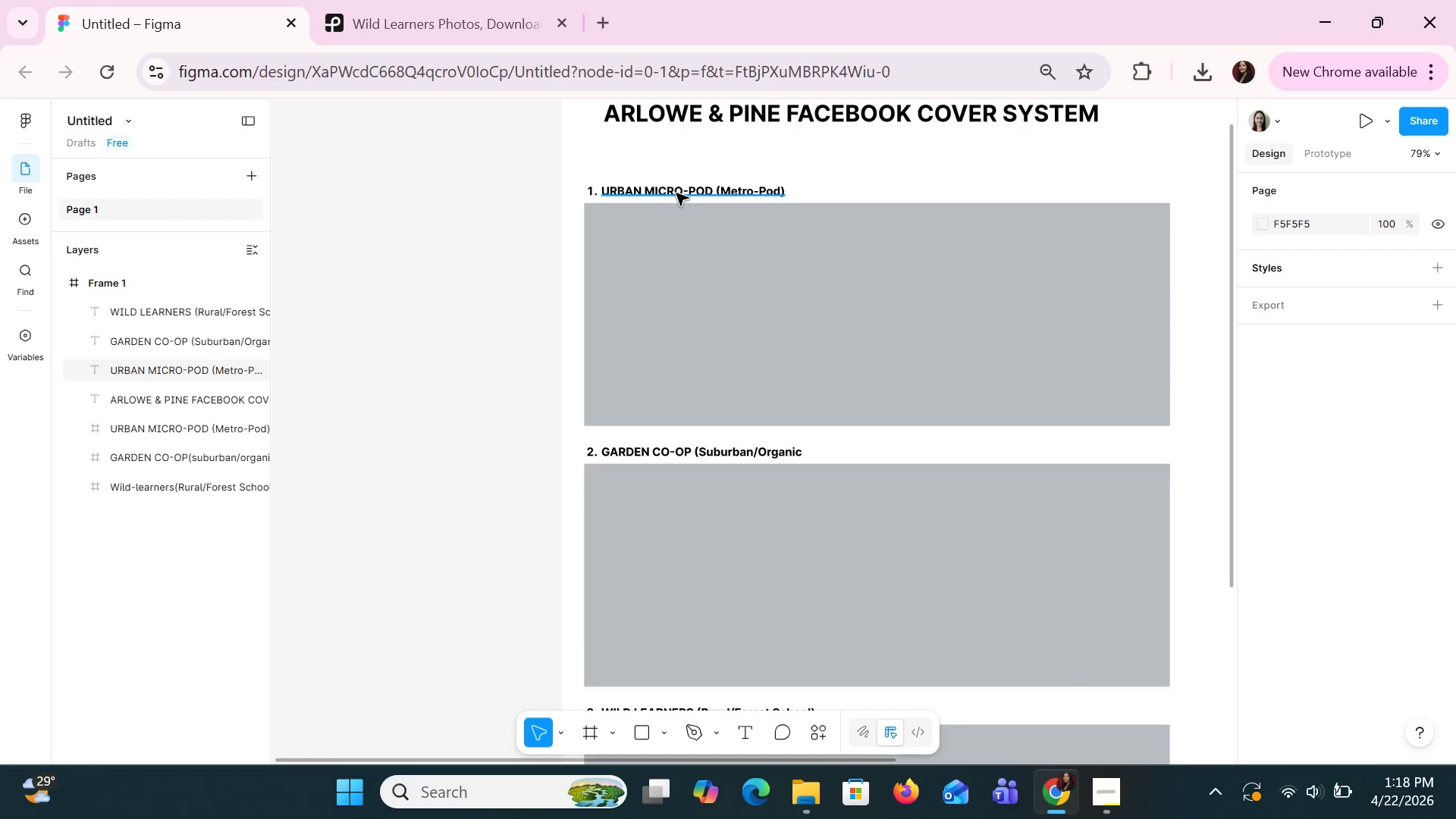 
left_click([676, 190])
 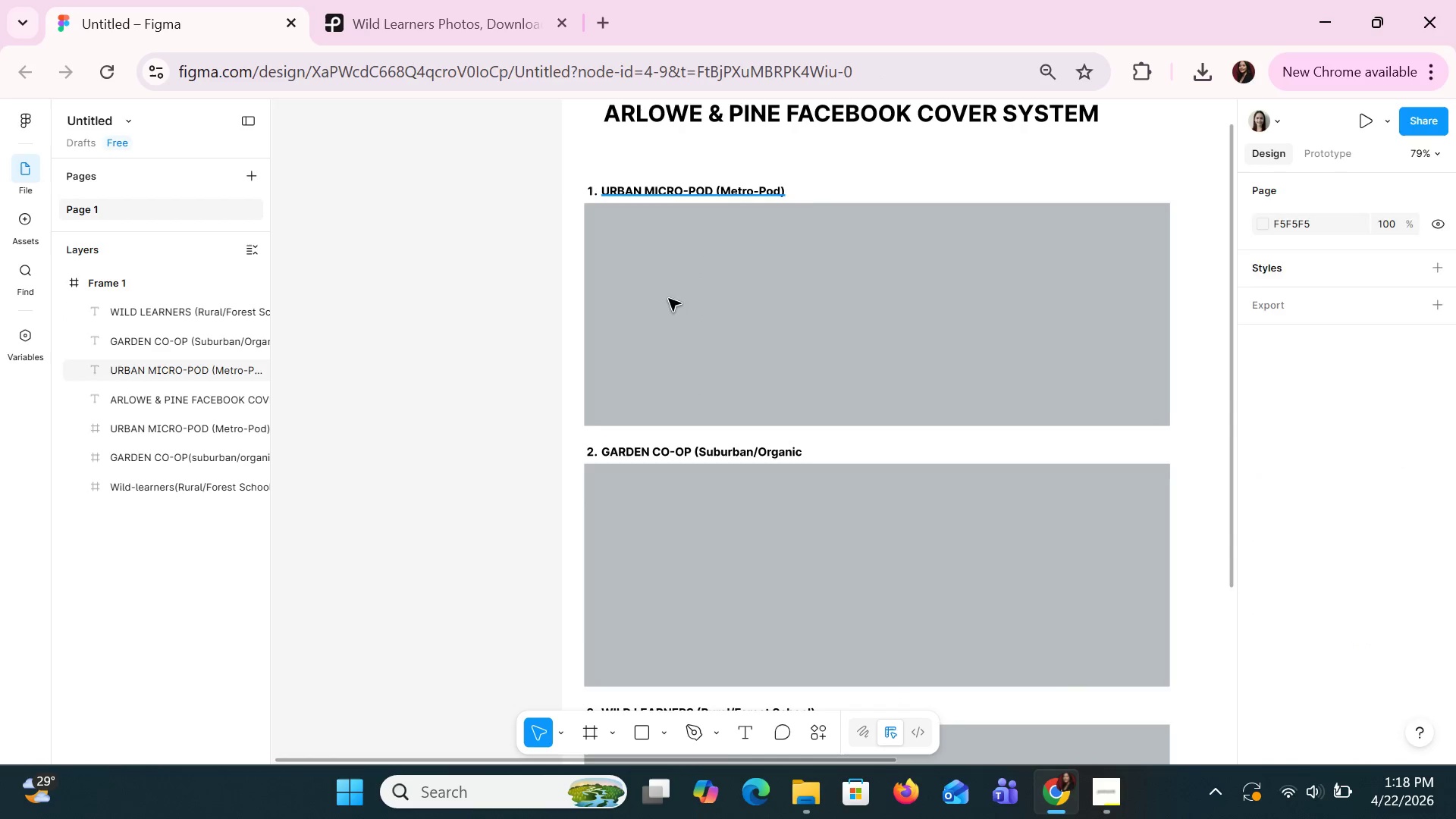 
hold_key(key=ShiftLeft, duration=1.02)
 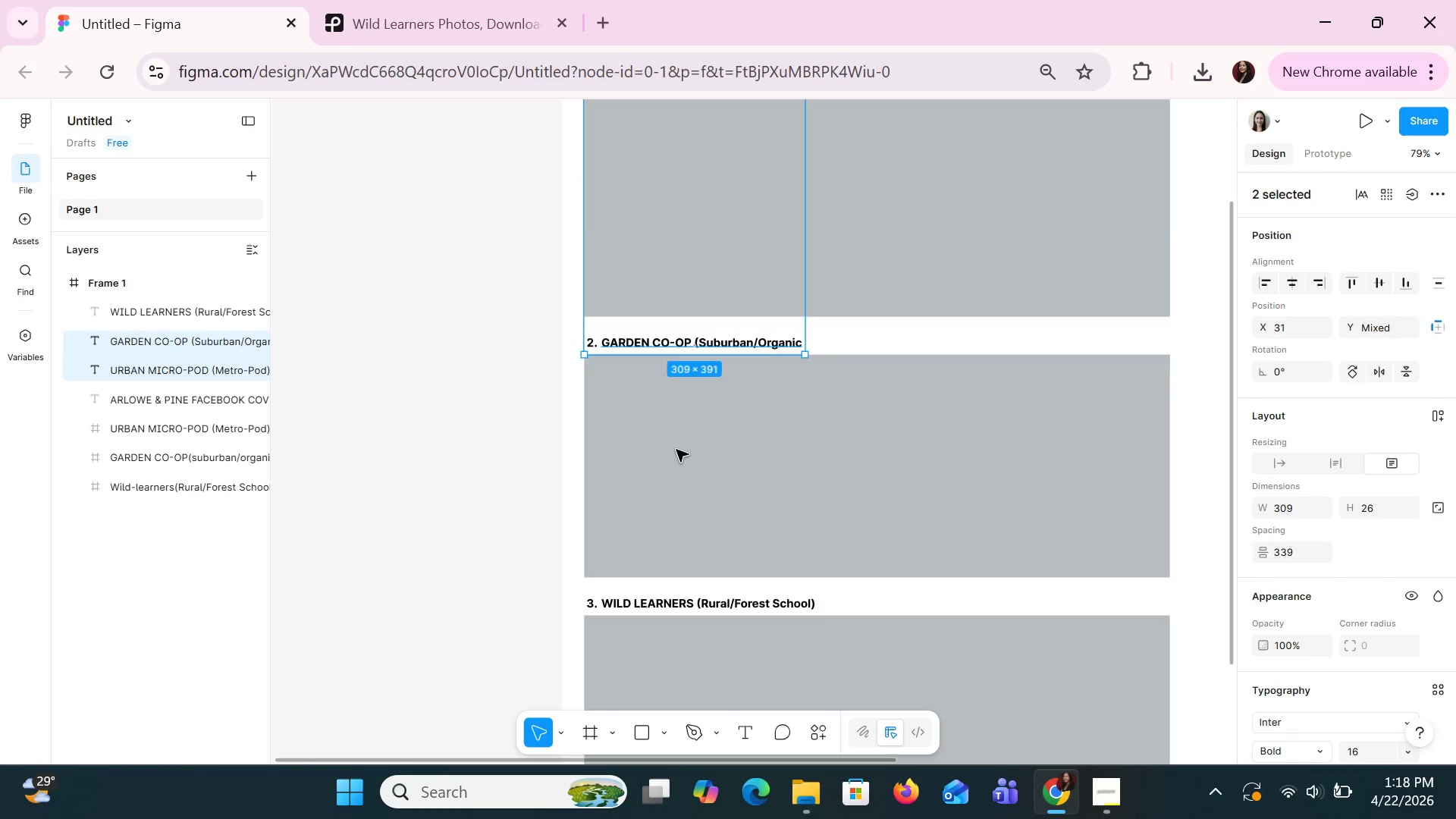 
hold_key(key=ShiftLeft, duration=0.64)
 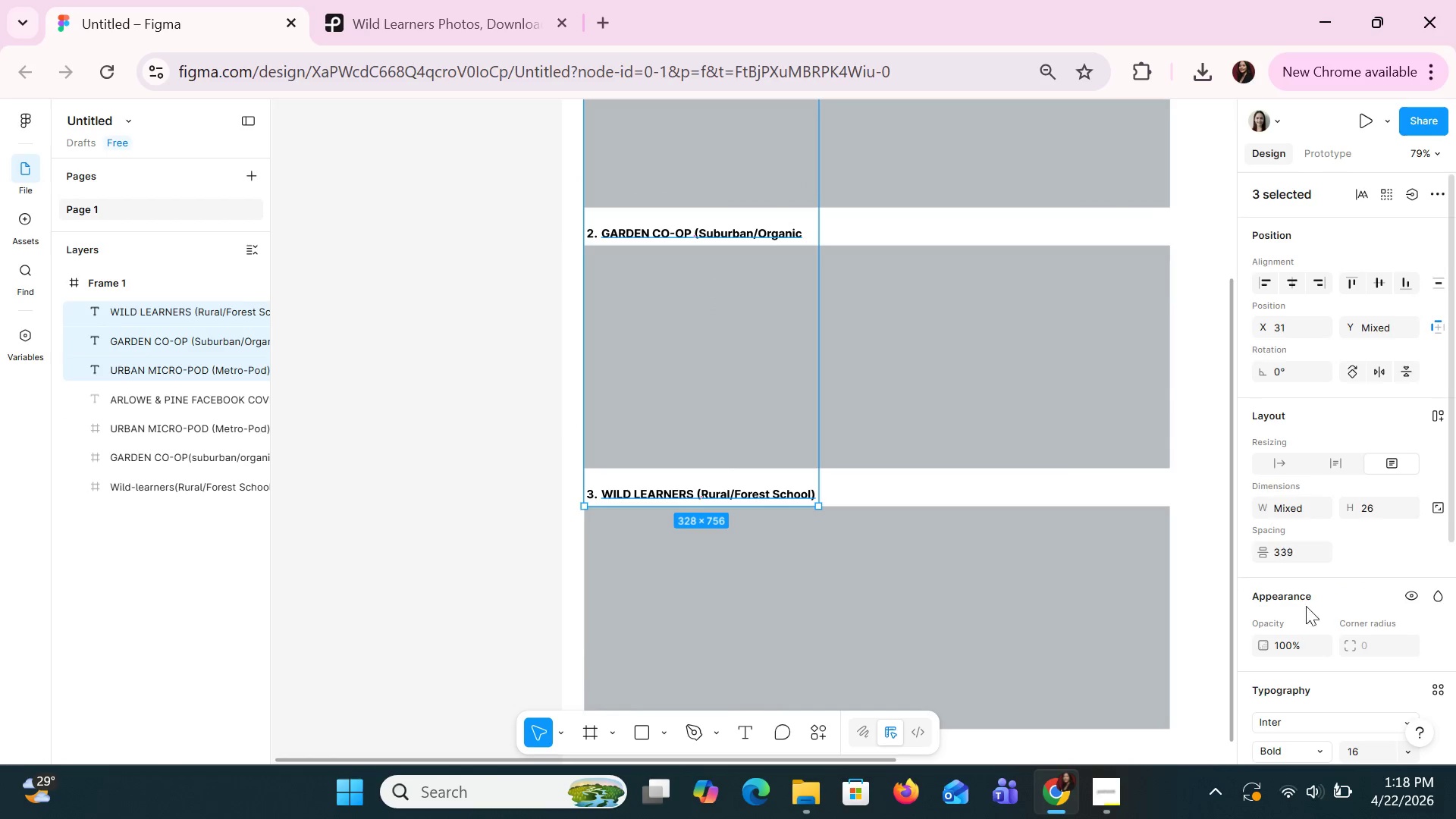 
scroll: coordinate [1314, 604], scroll_direction: down, amount: 4.0
 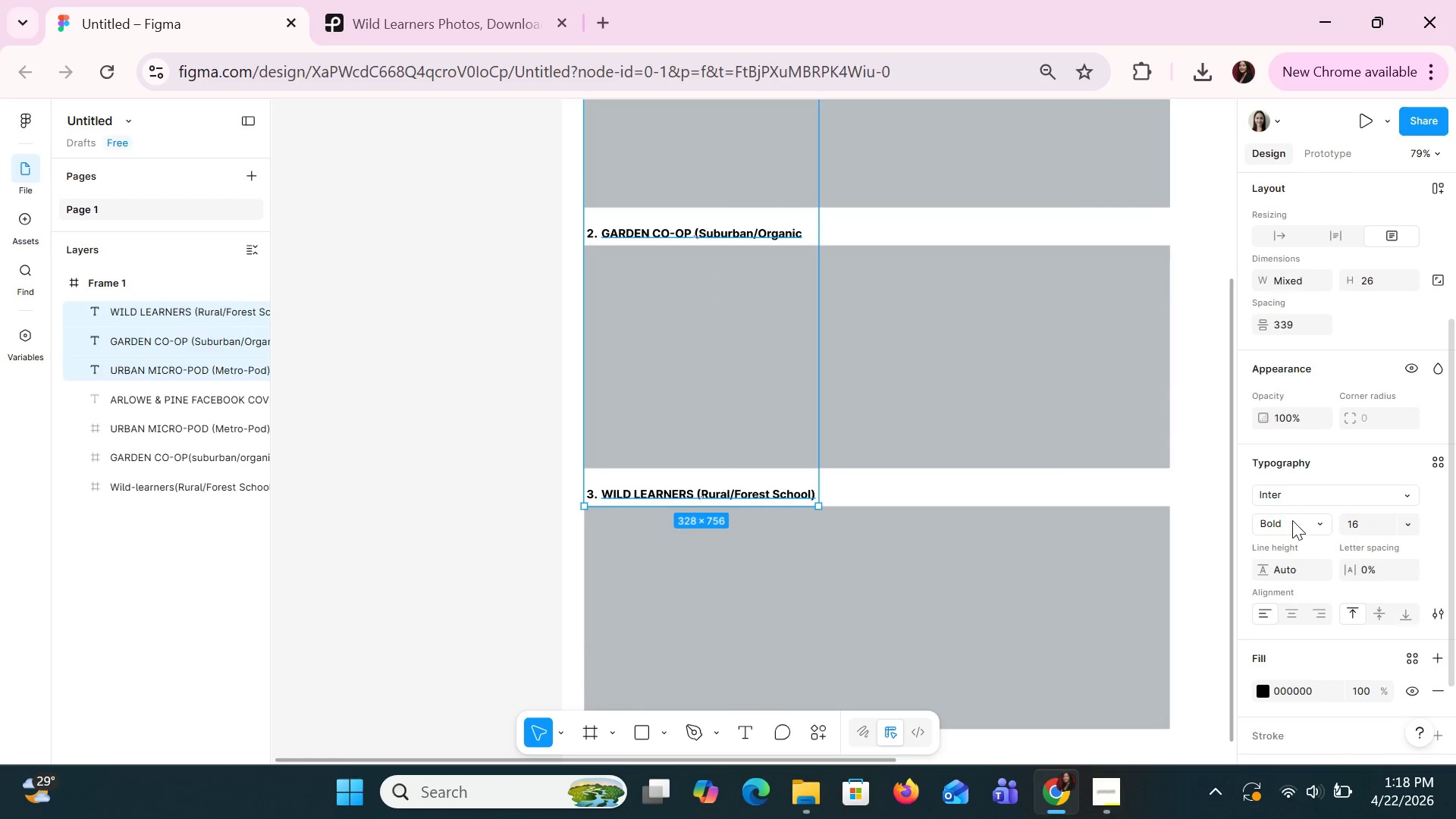 
double_click([1292, 520])
 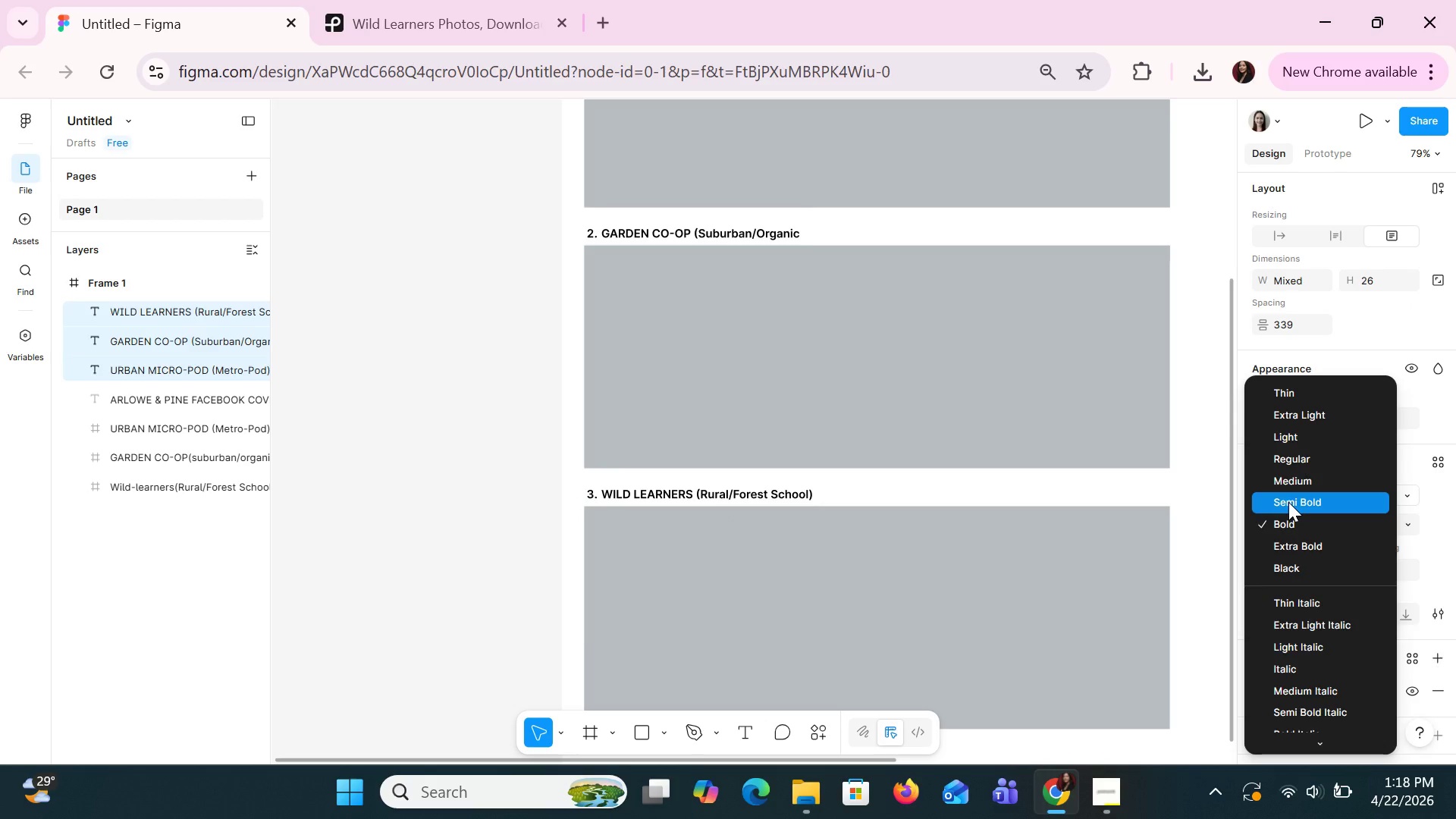 
left_click([1288, 502])
 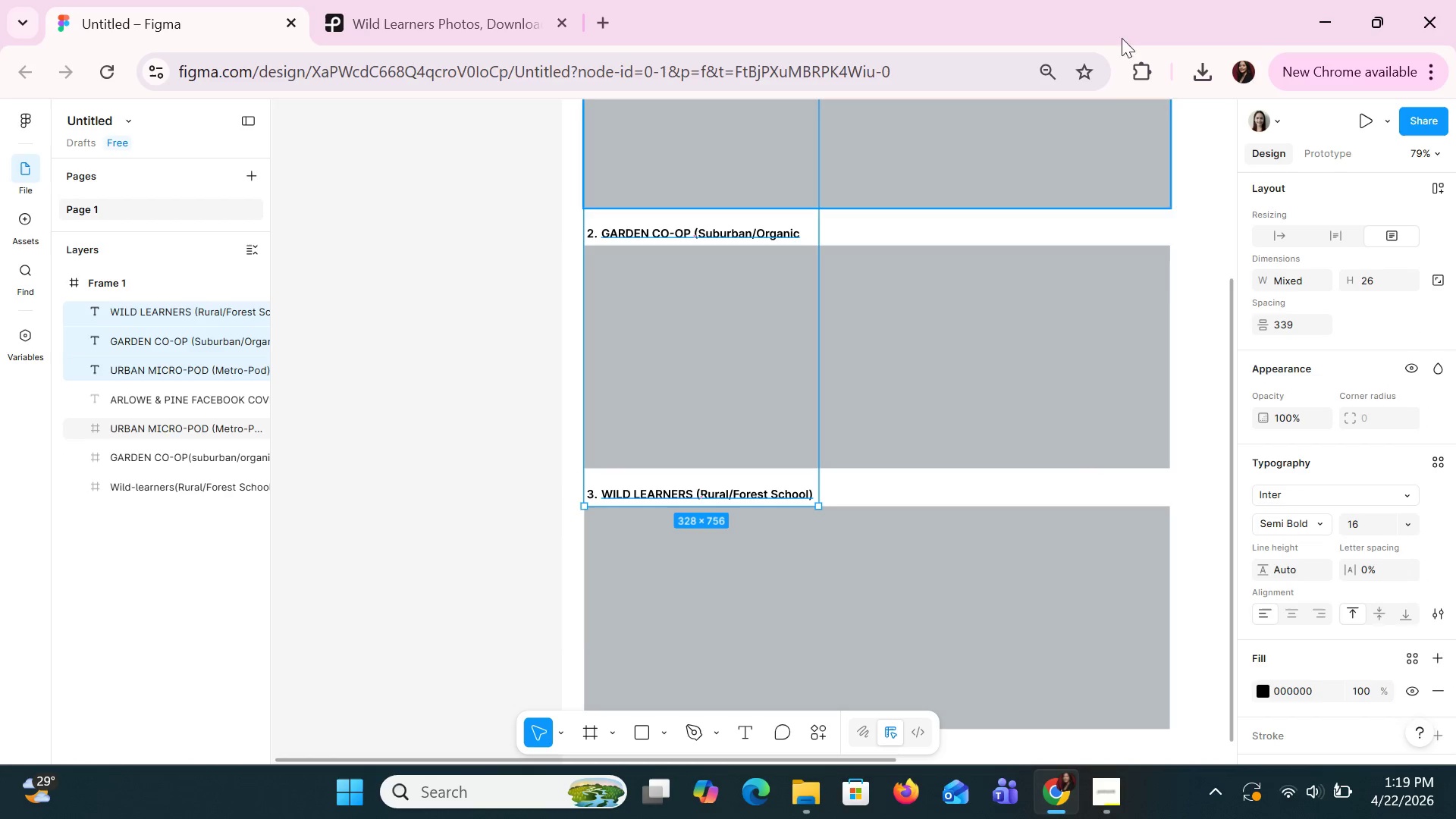 
wait(12.37)
 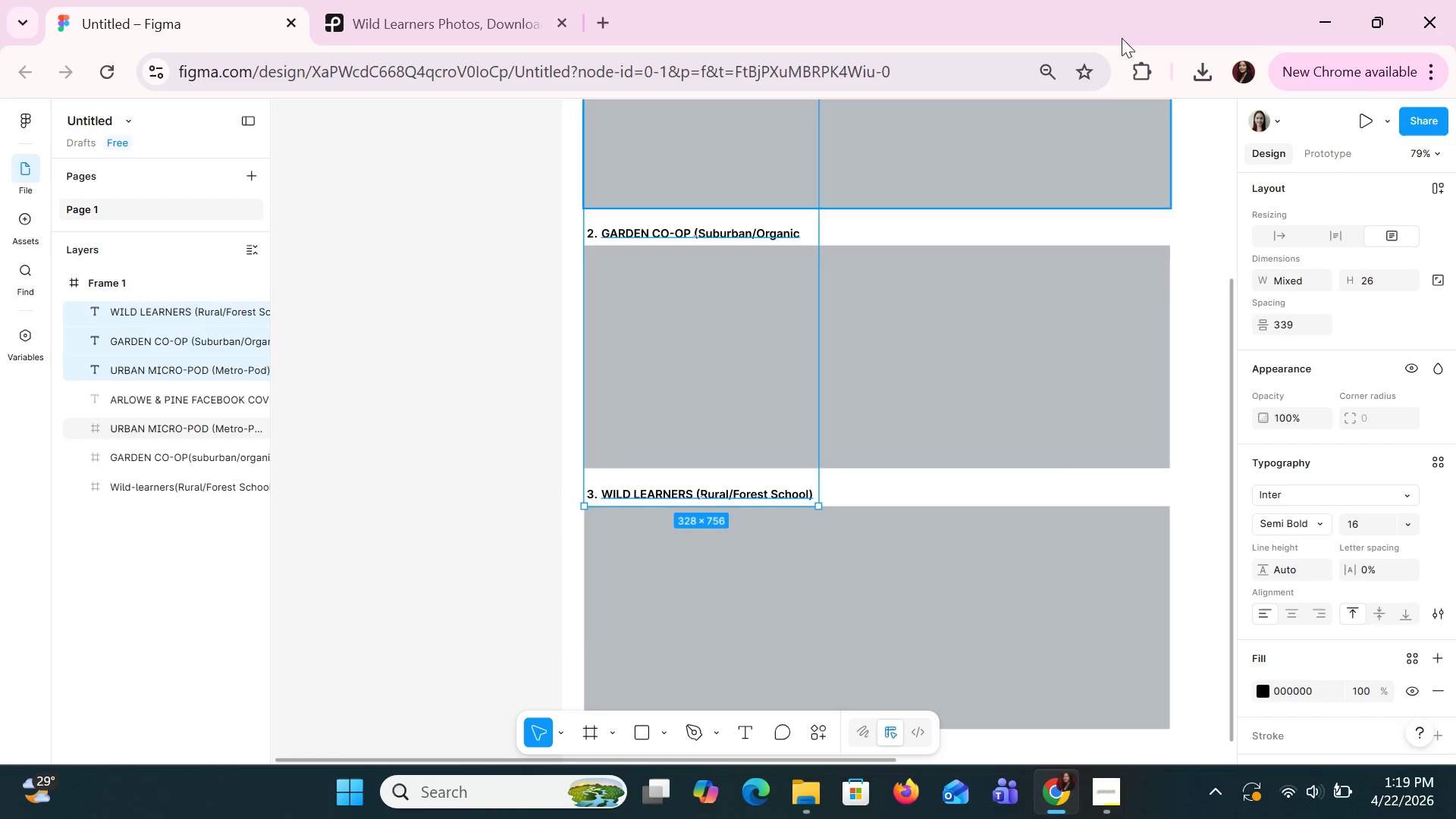 
mouse_move([177, 13])
 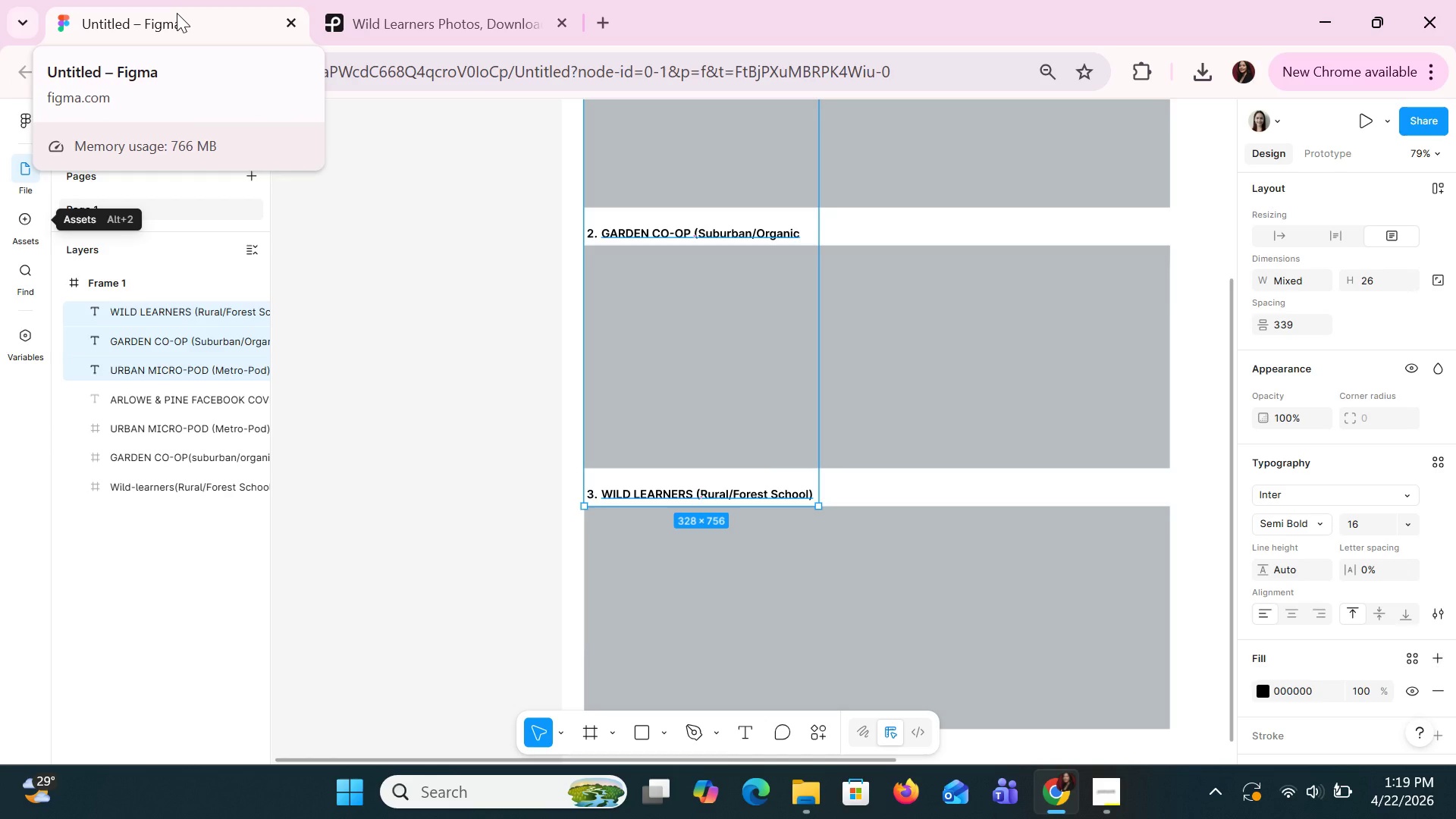 
wait(9.39)
 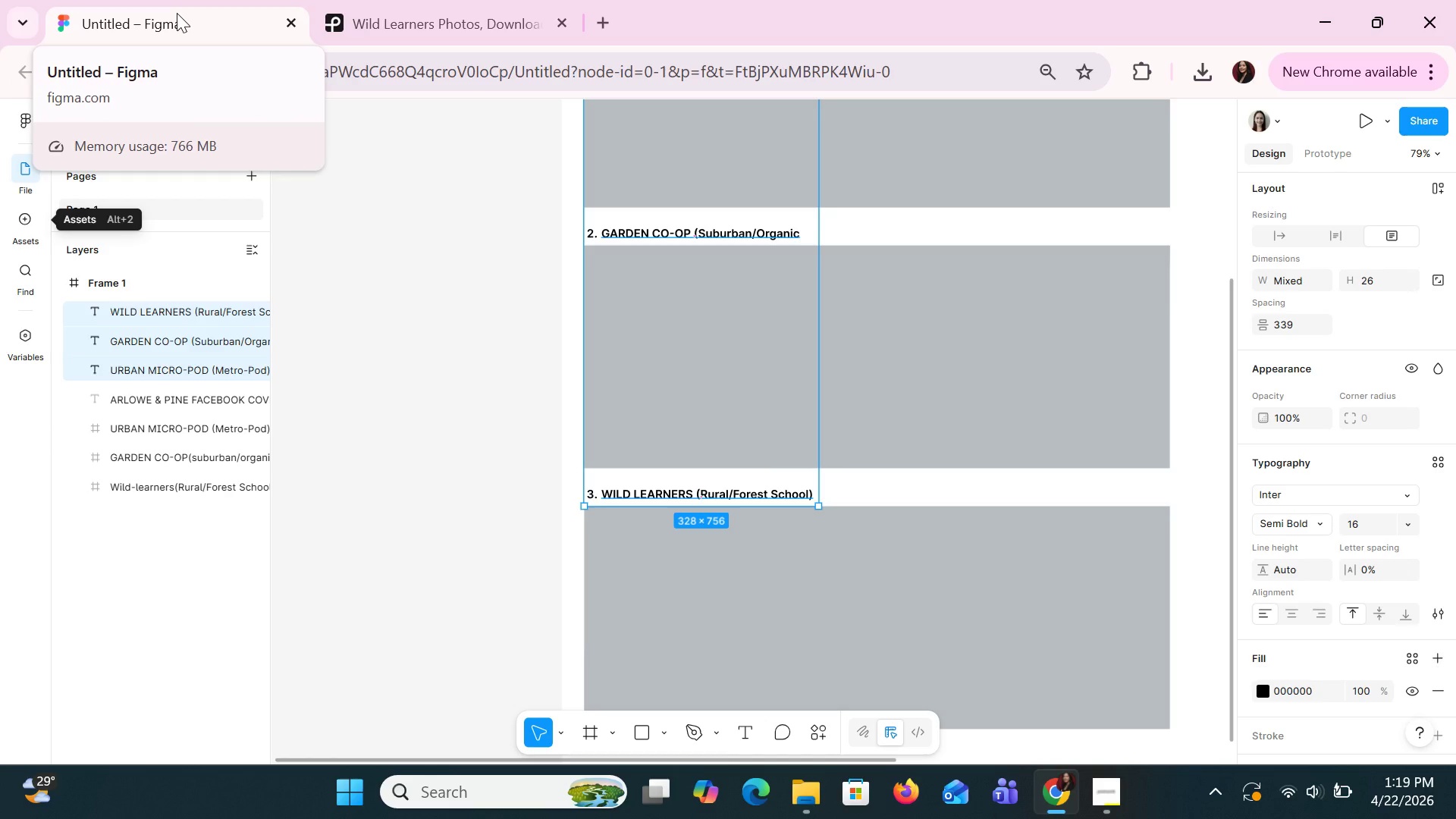 
left_click_drag(start_coordinate=[876, 764], to_coordinate=[1006, 740])
 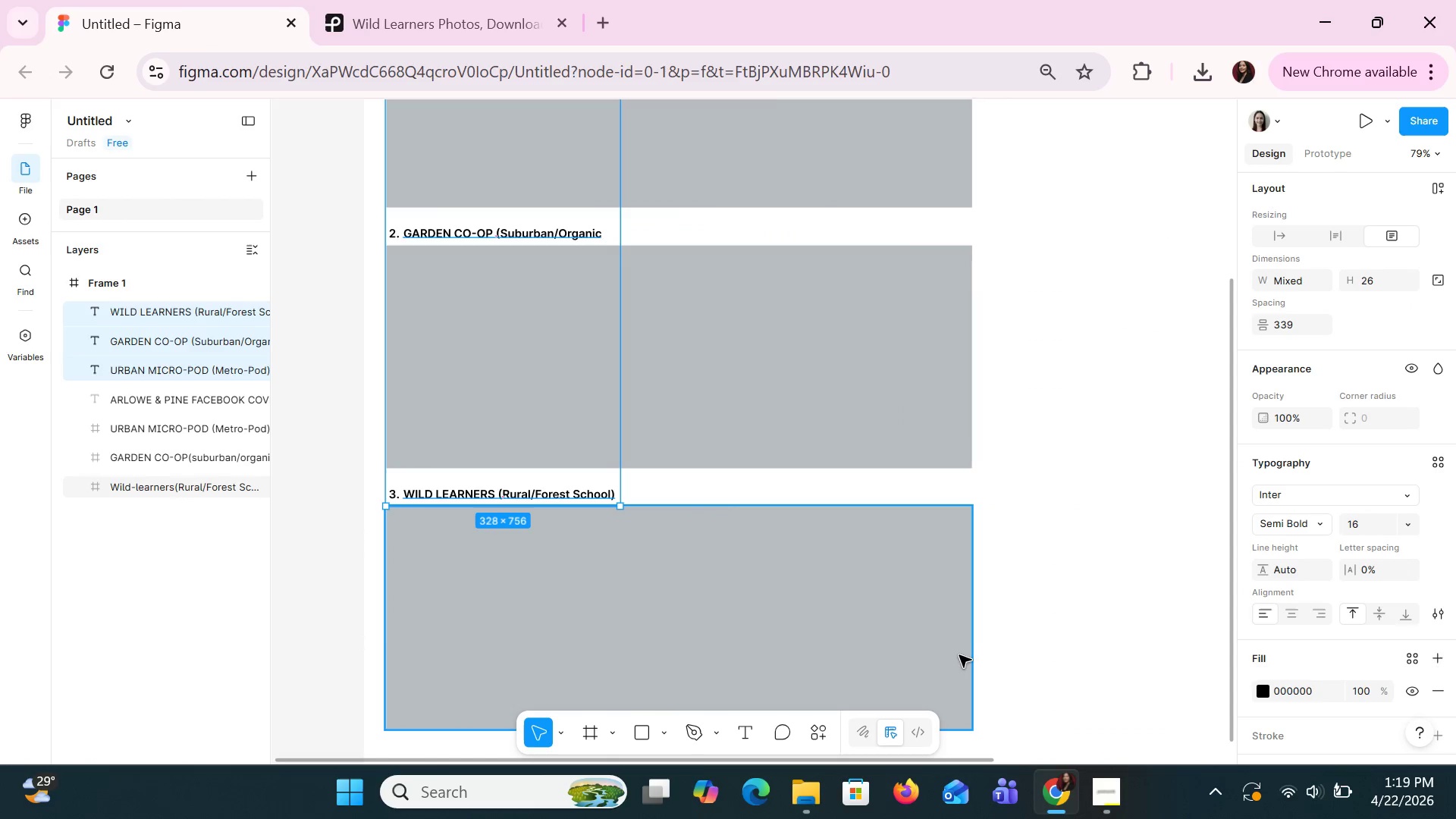 
left_click([839, 394])
 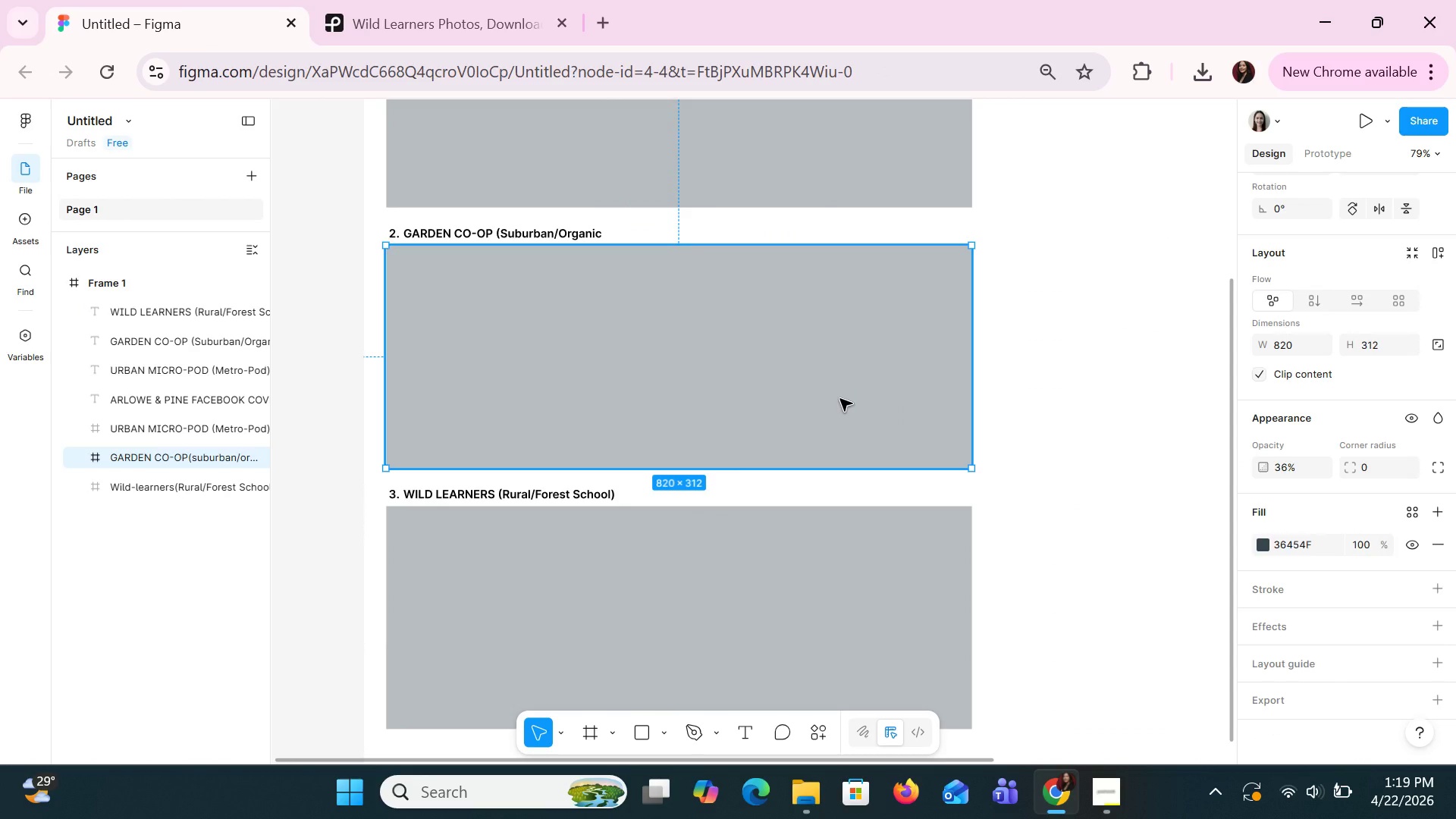 
wait(8.02)
 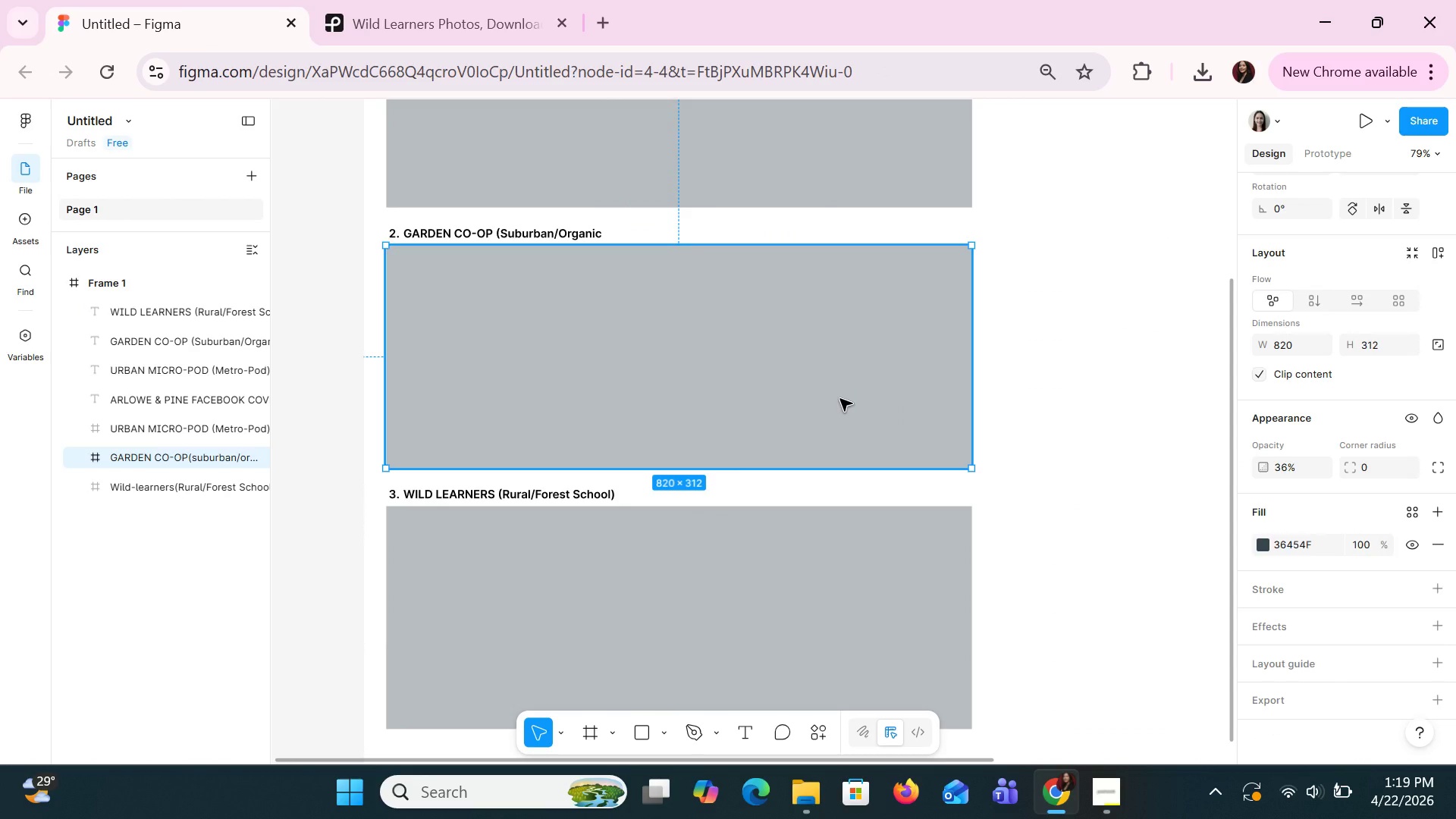 
scroll: coordinate [751, 262], scroll_direction: up, amount: 2.0
 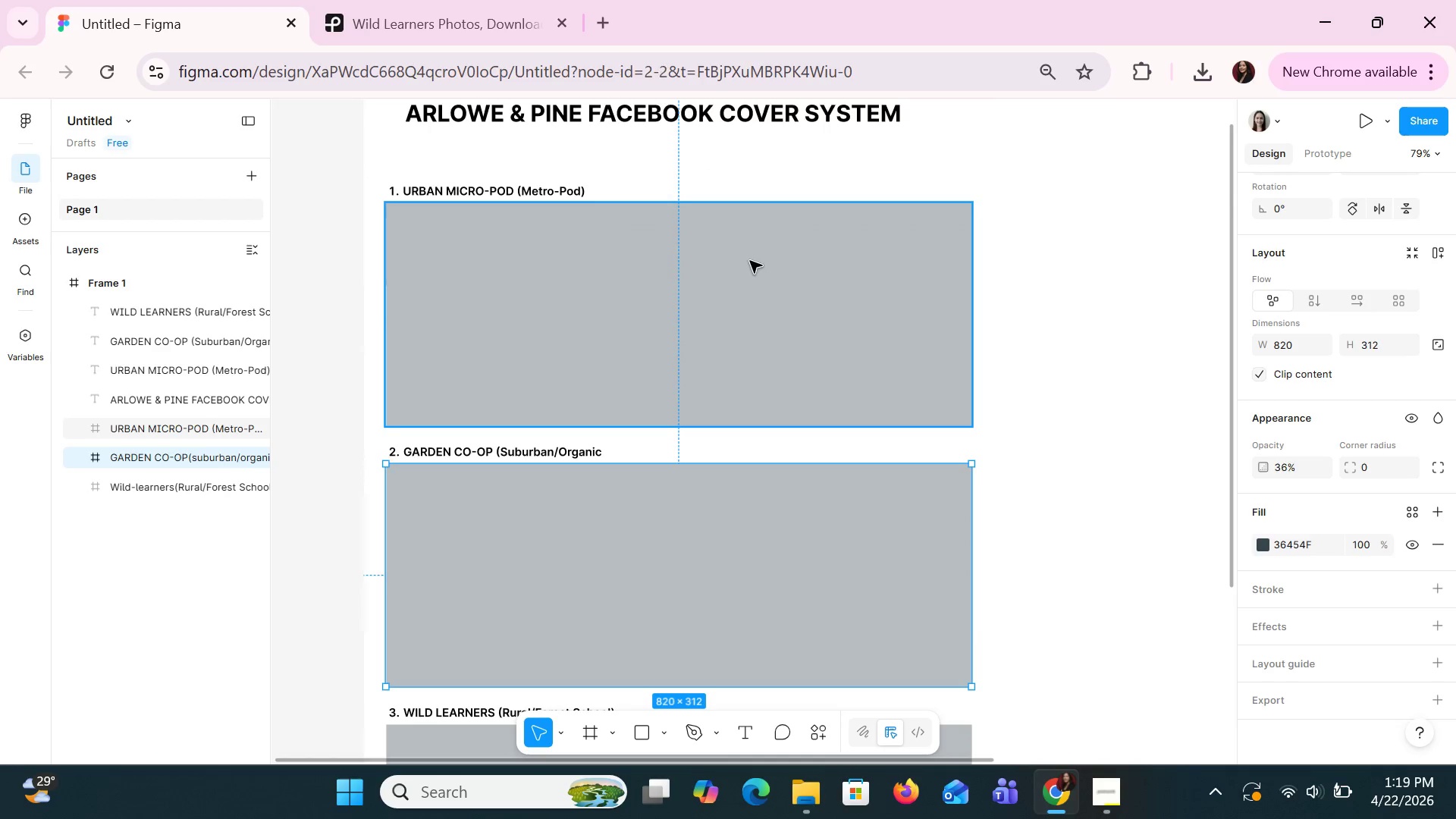 
left_click([749, 260])
 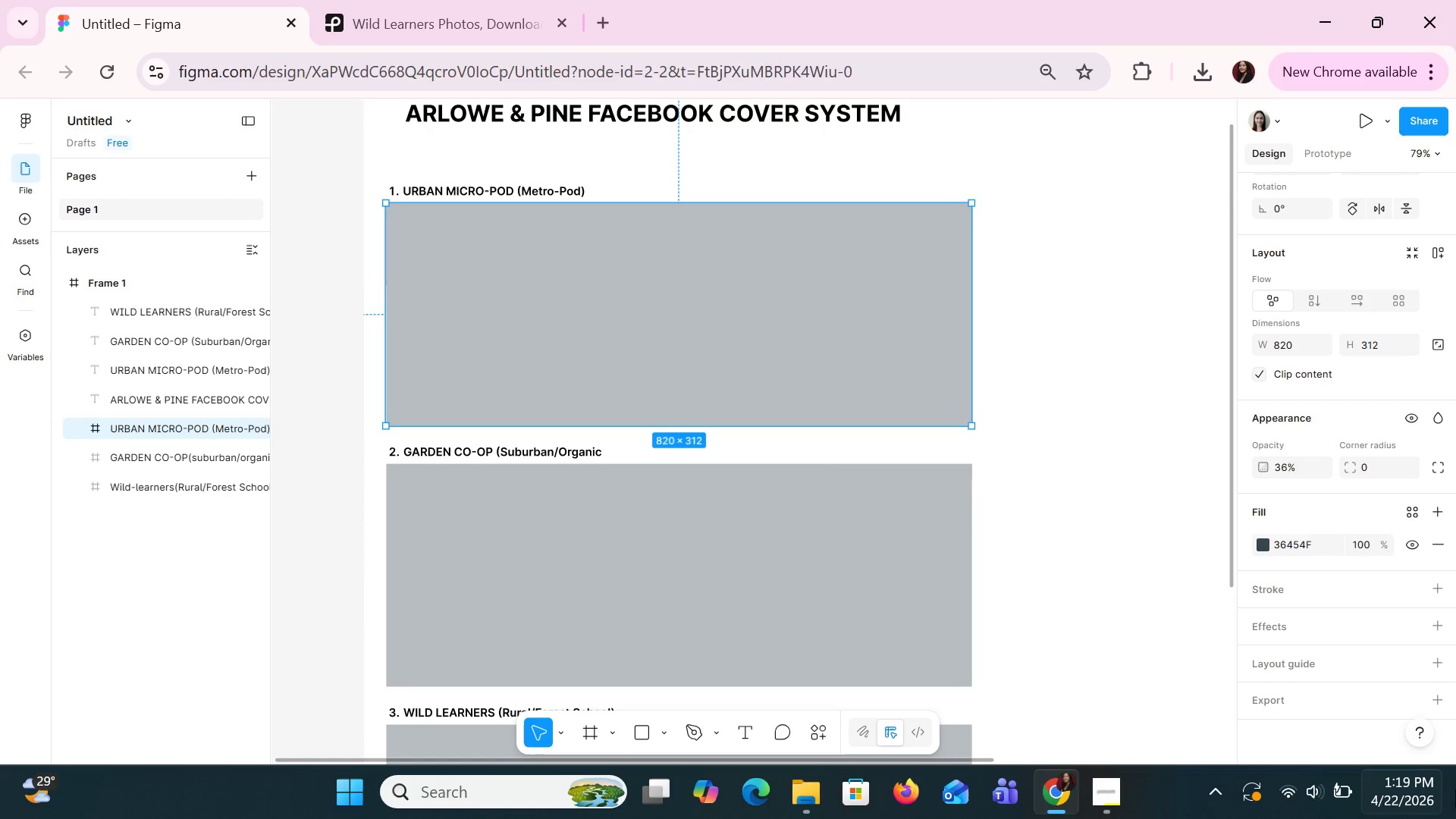 
left_click([1294, 541])
 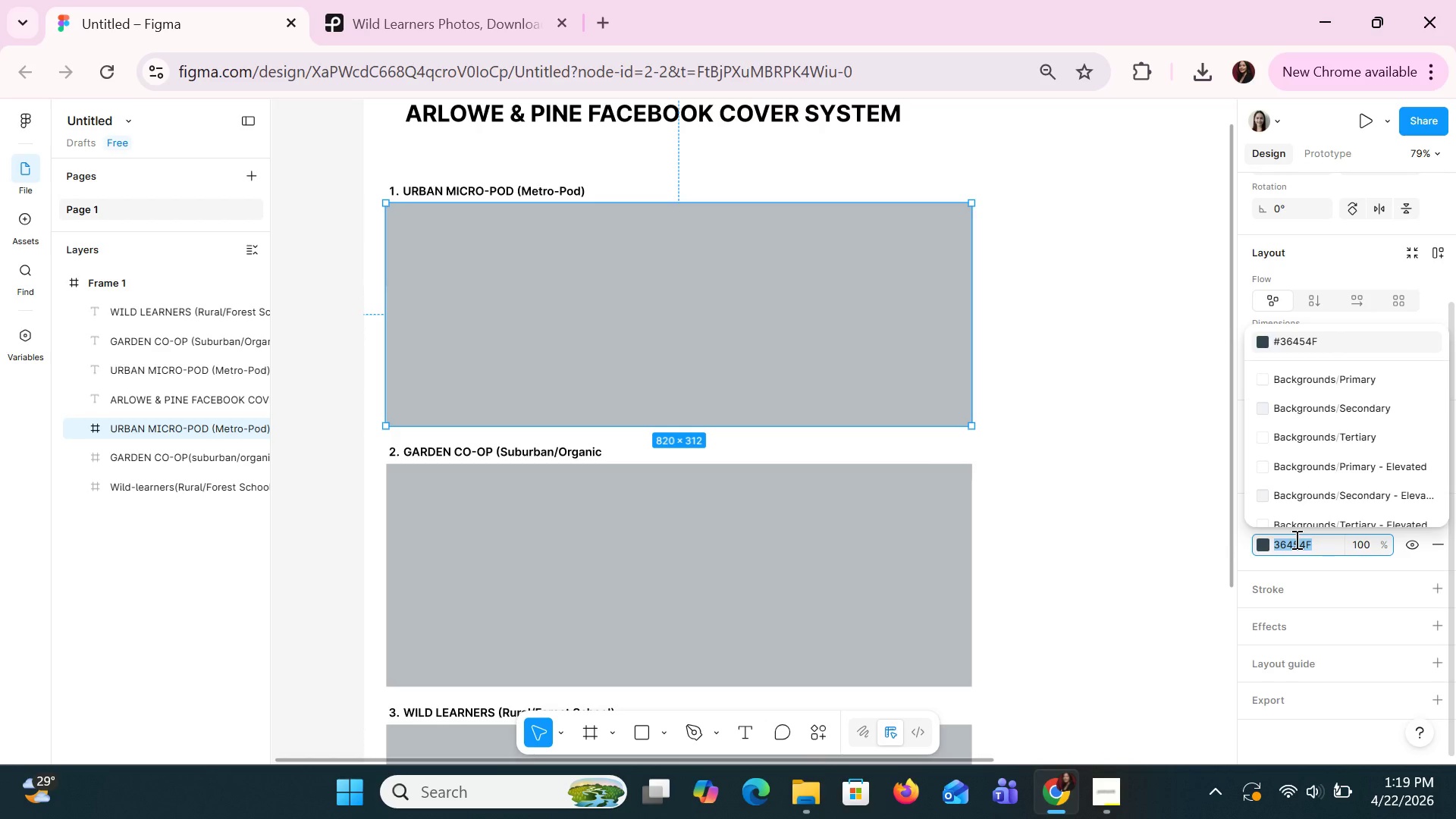 
type(1f3a5f)
 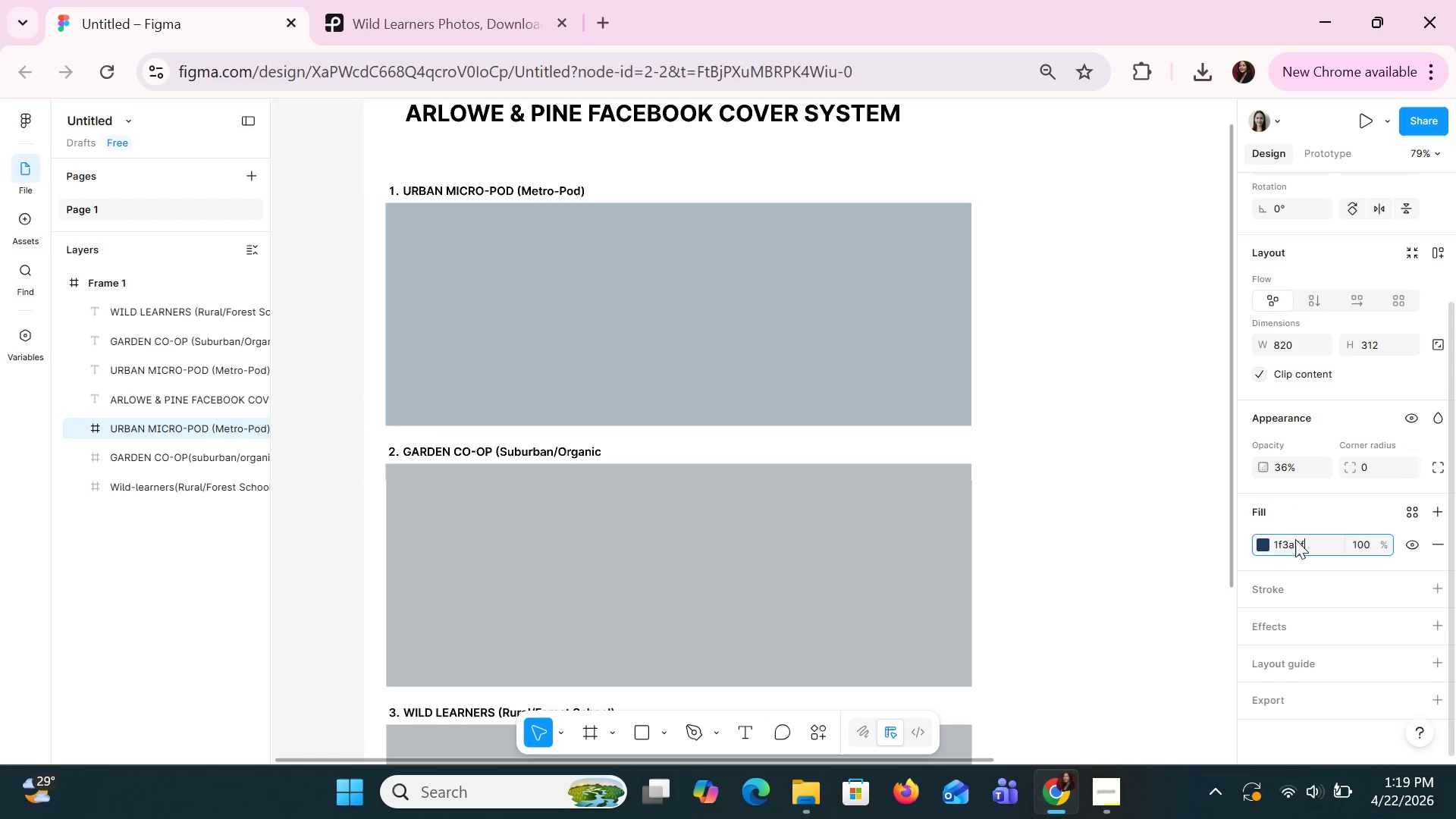 
key(Enter)
 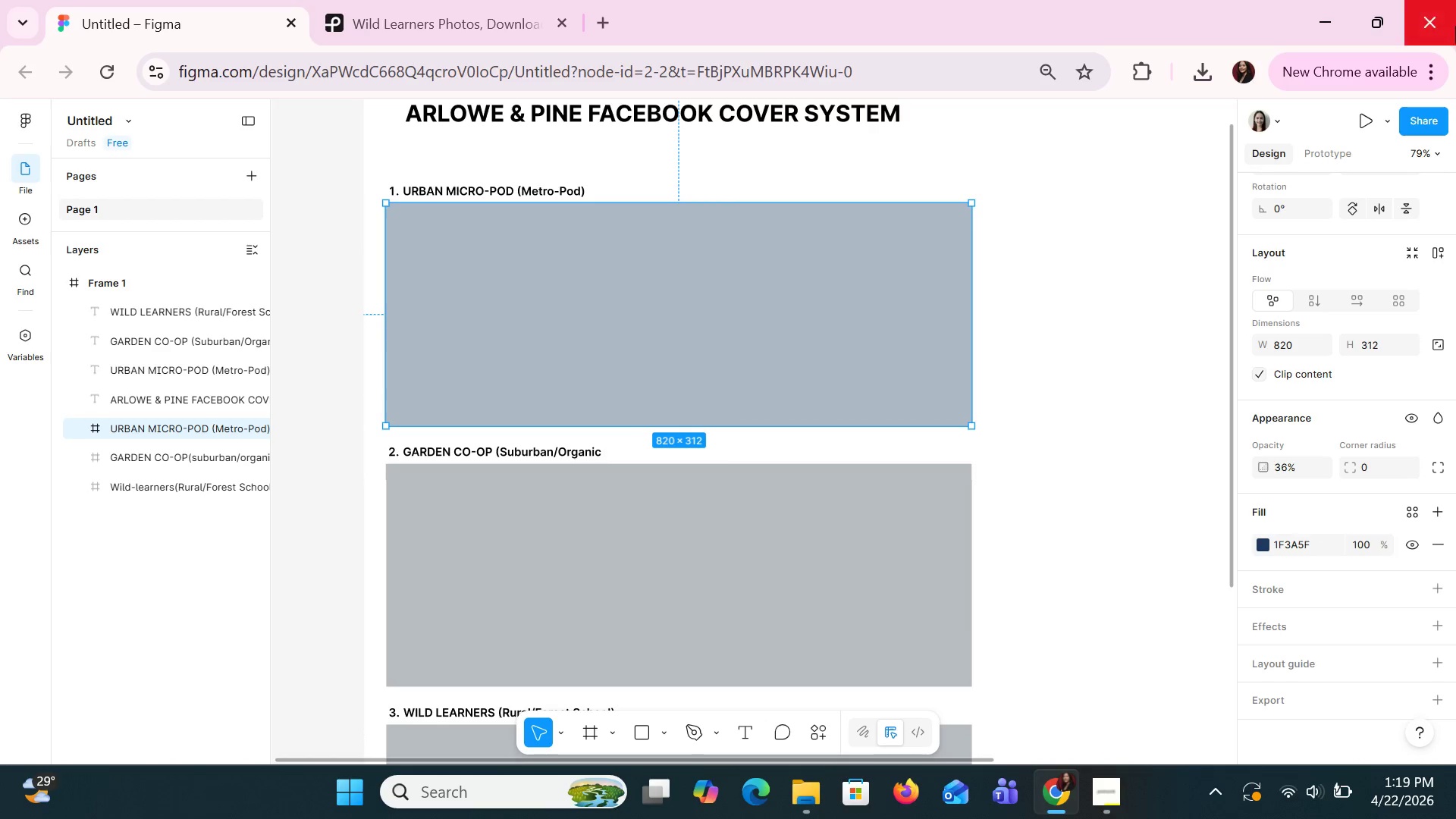 
mouse_move([1455, 8])
 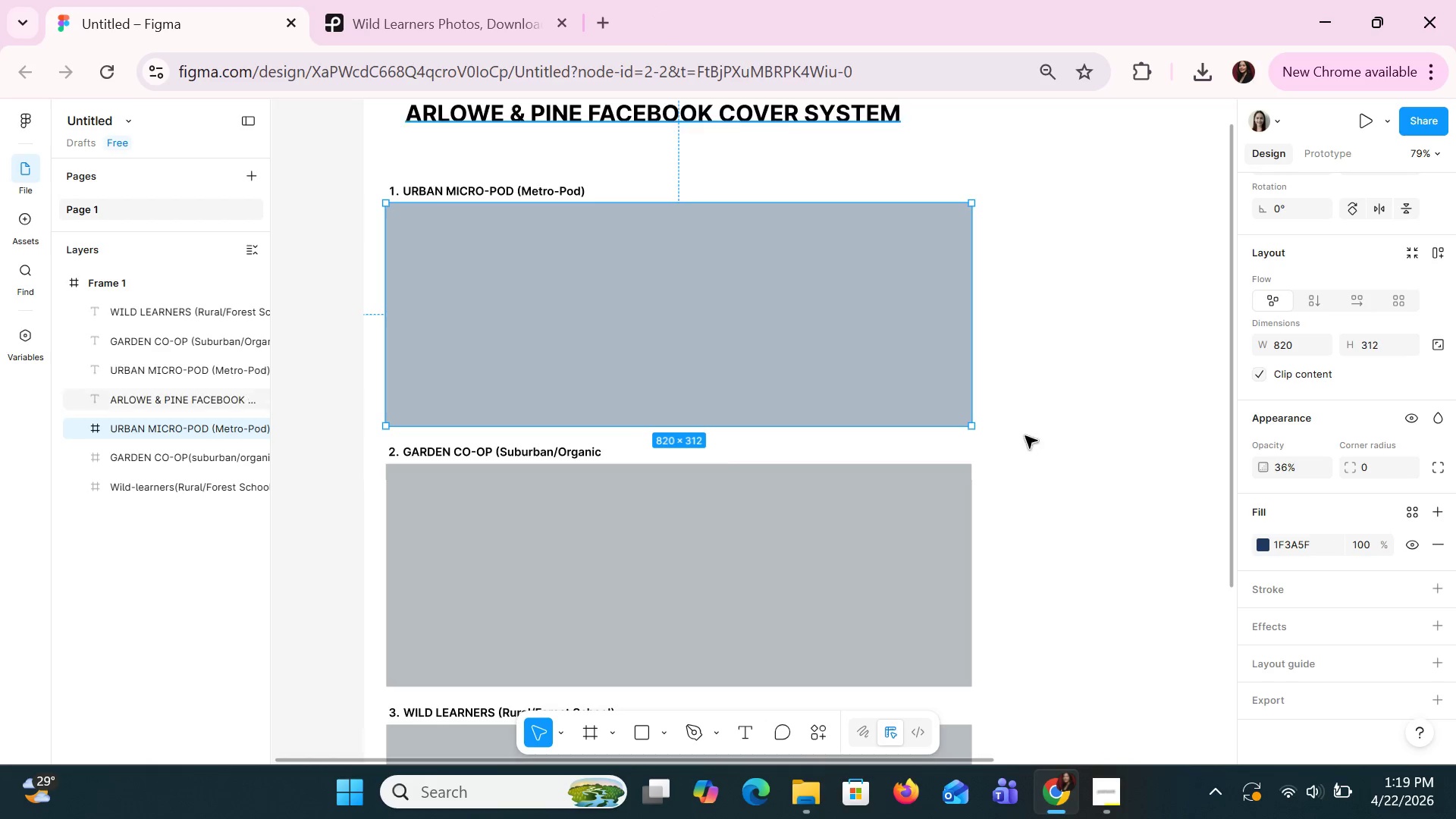 
left_click([918, 545])
 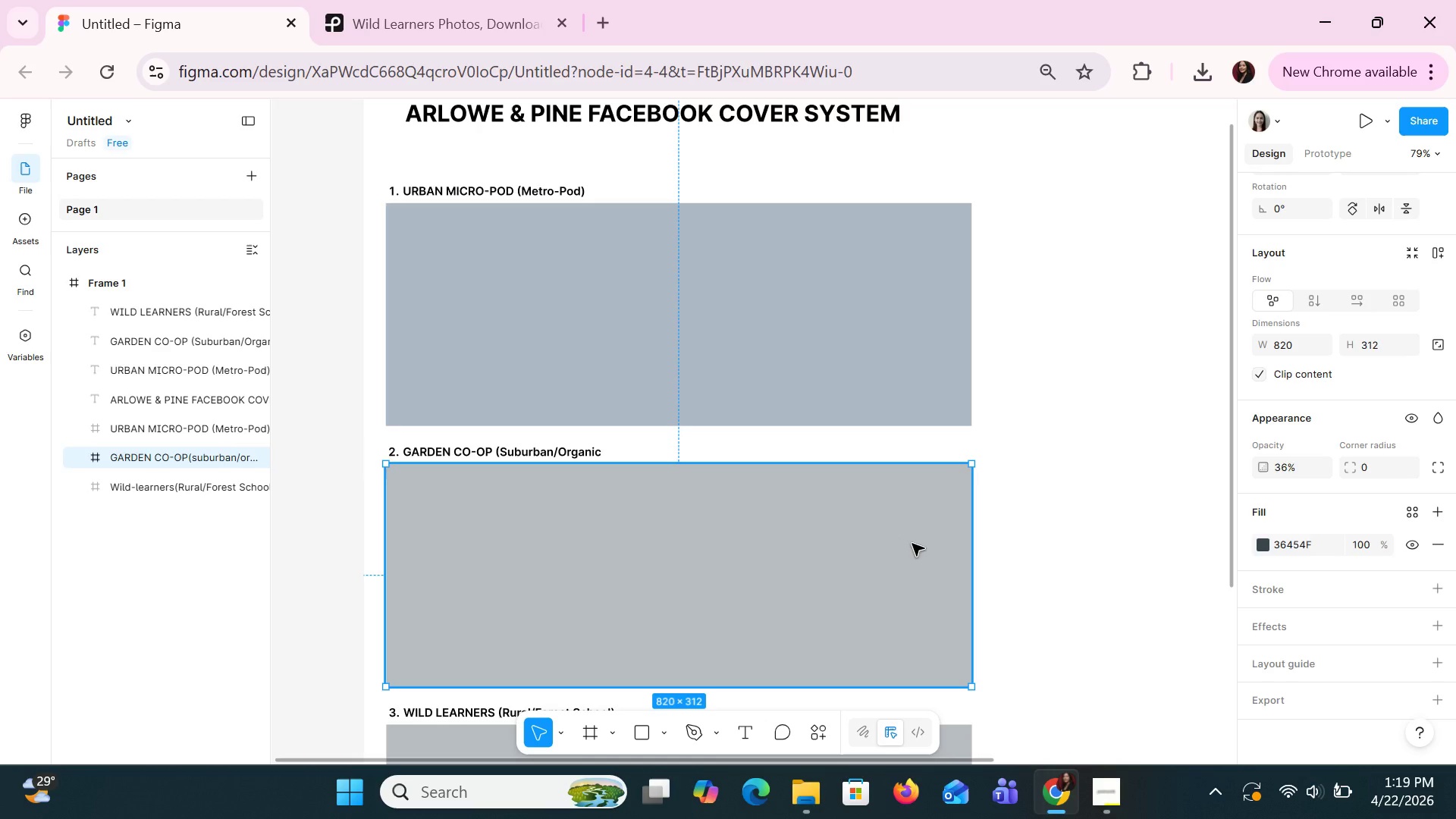 
wait(12.81)
 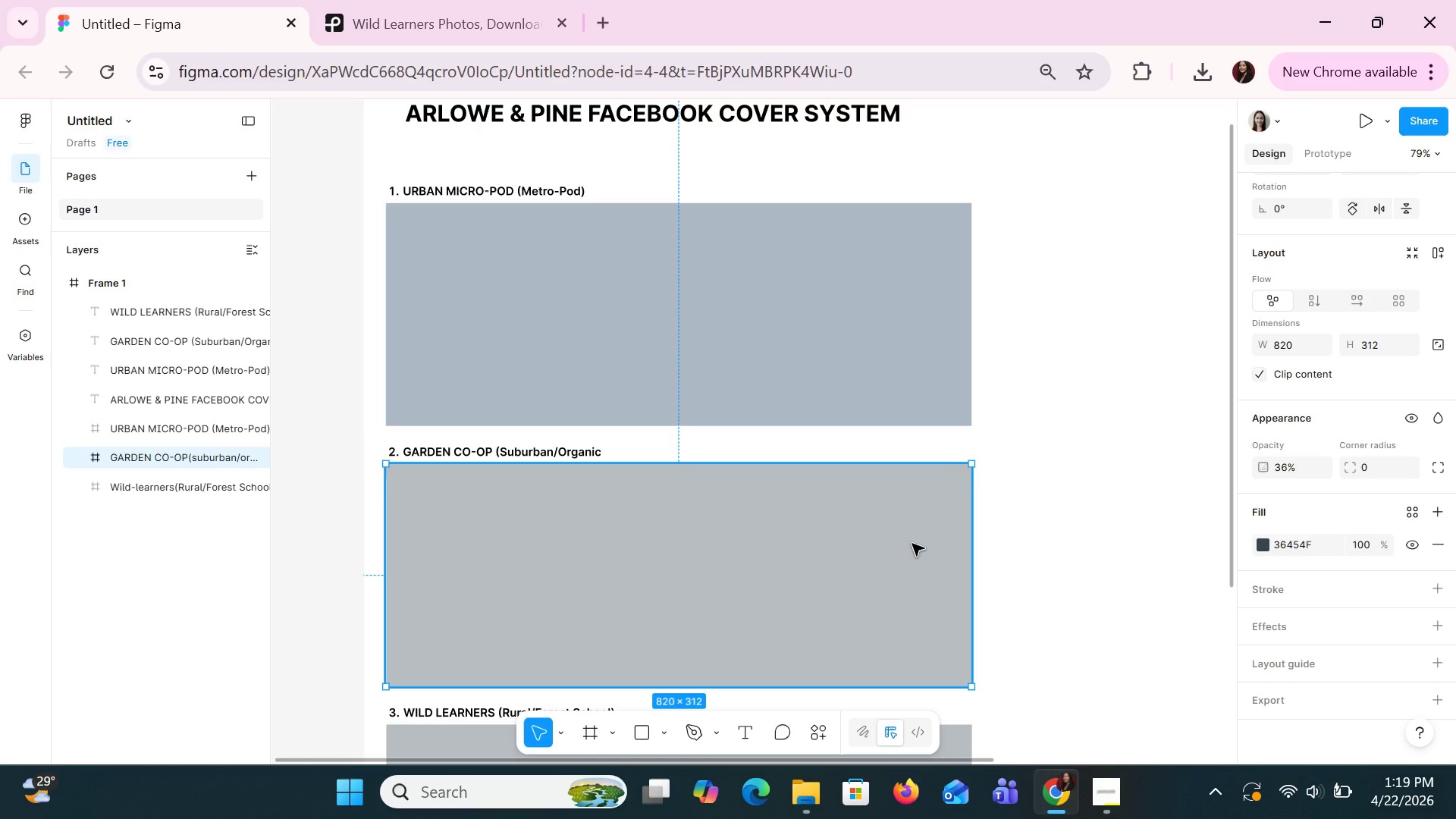 
left_click([1298, 547])
 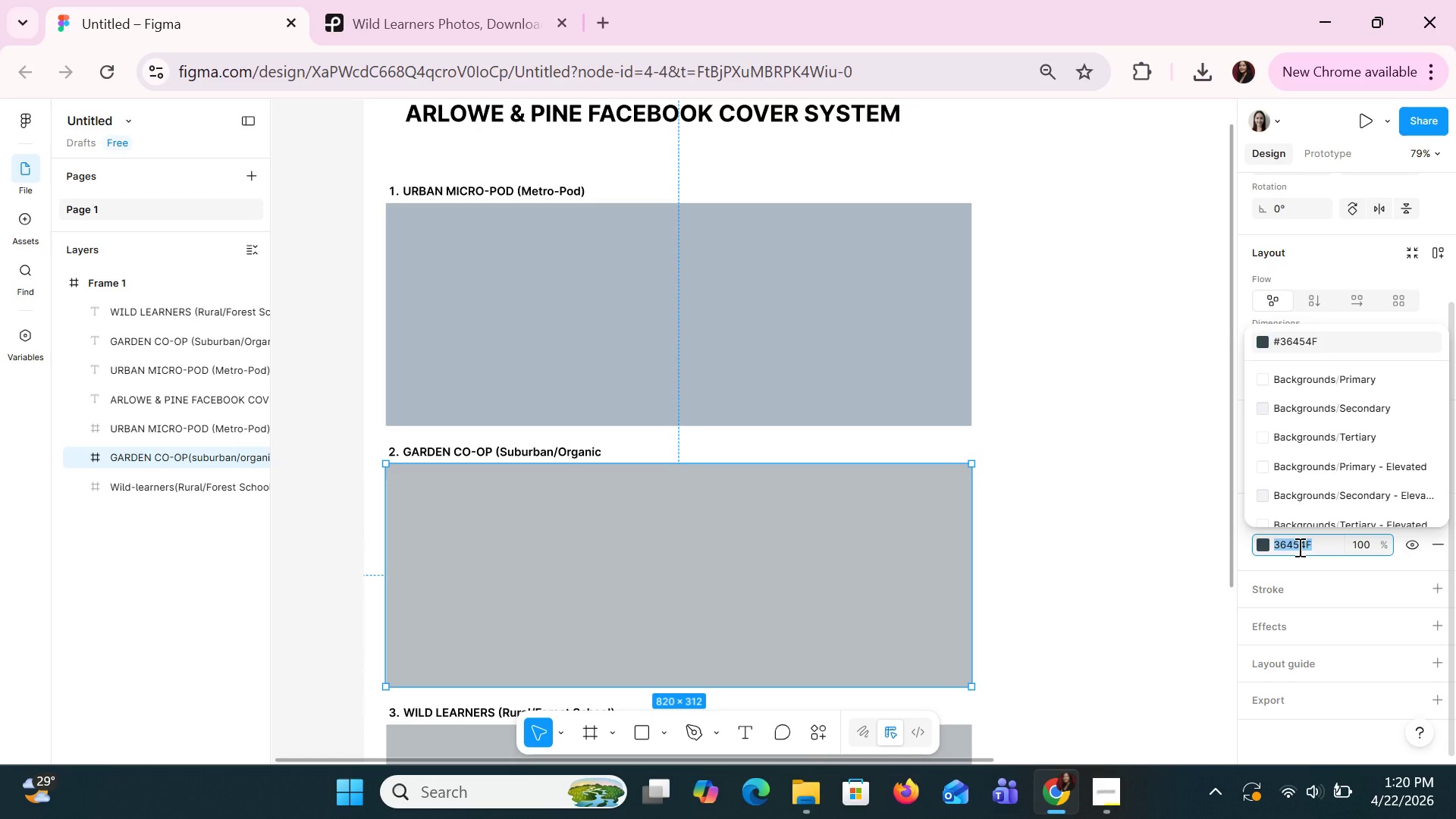 
type(6d1f3f)
 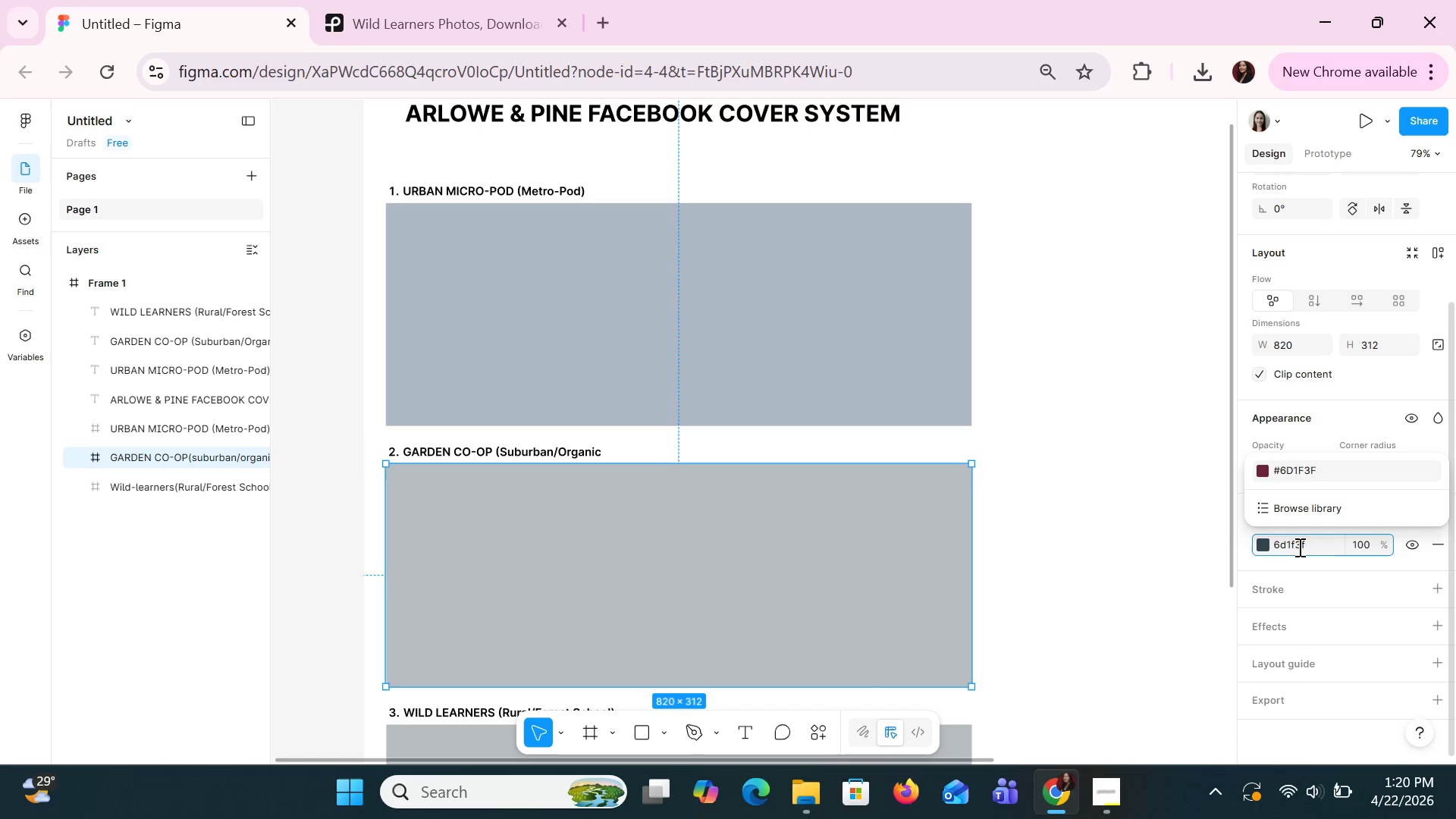 
key(Enter)
 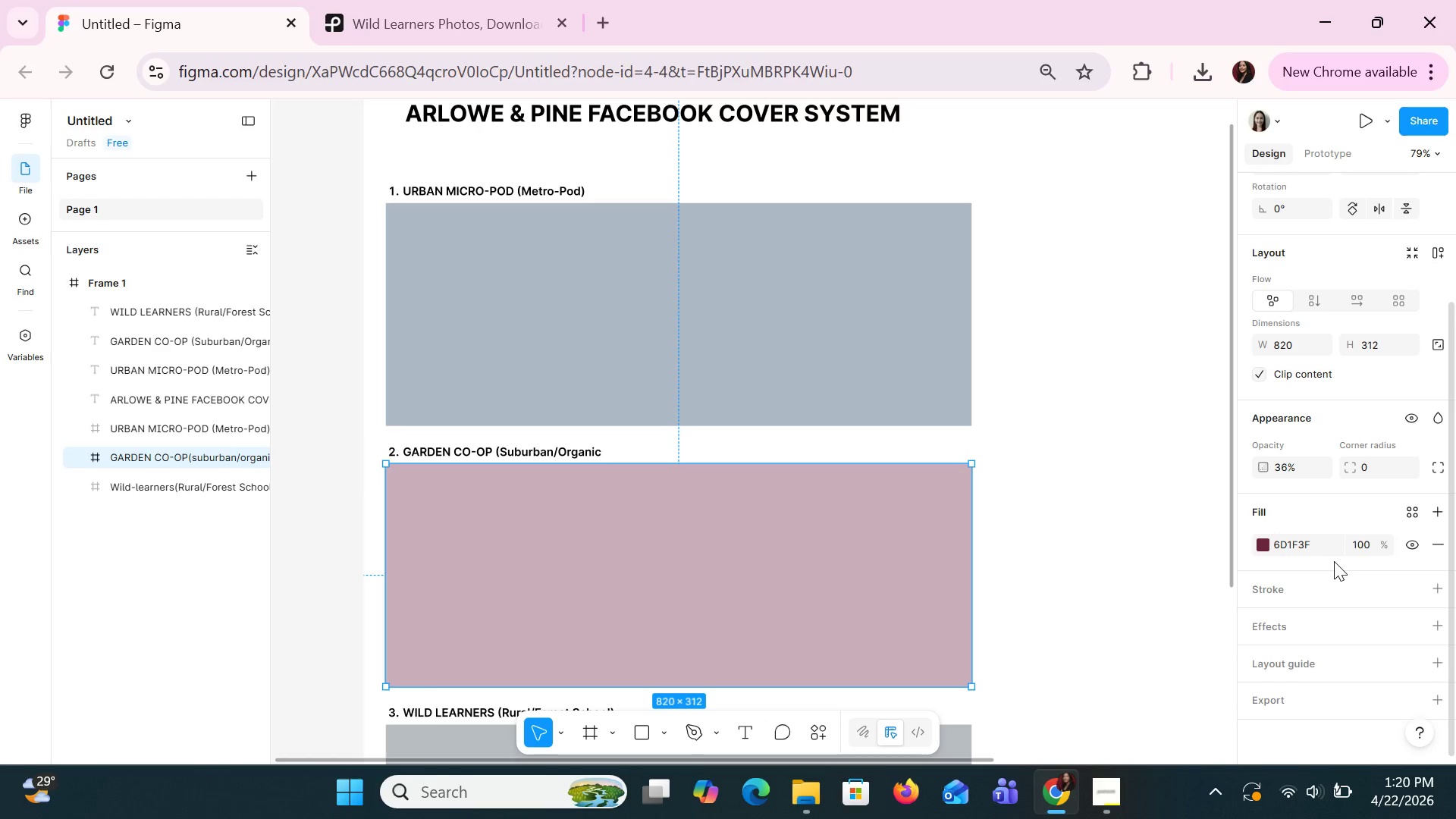 
wait(5.67)
 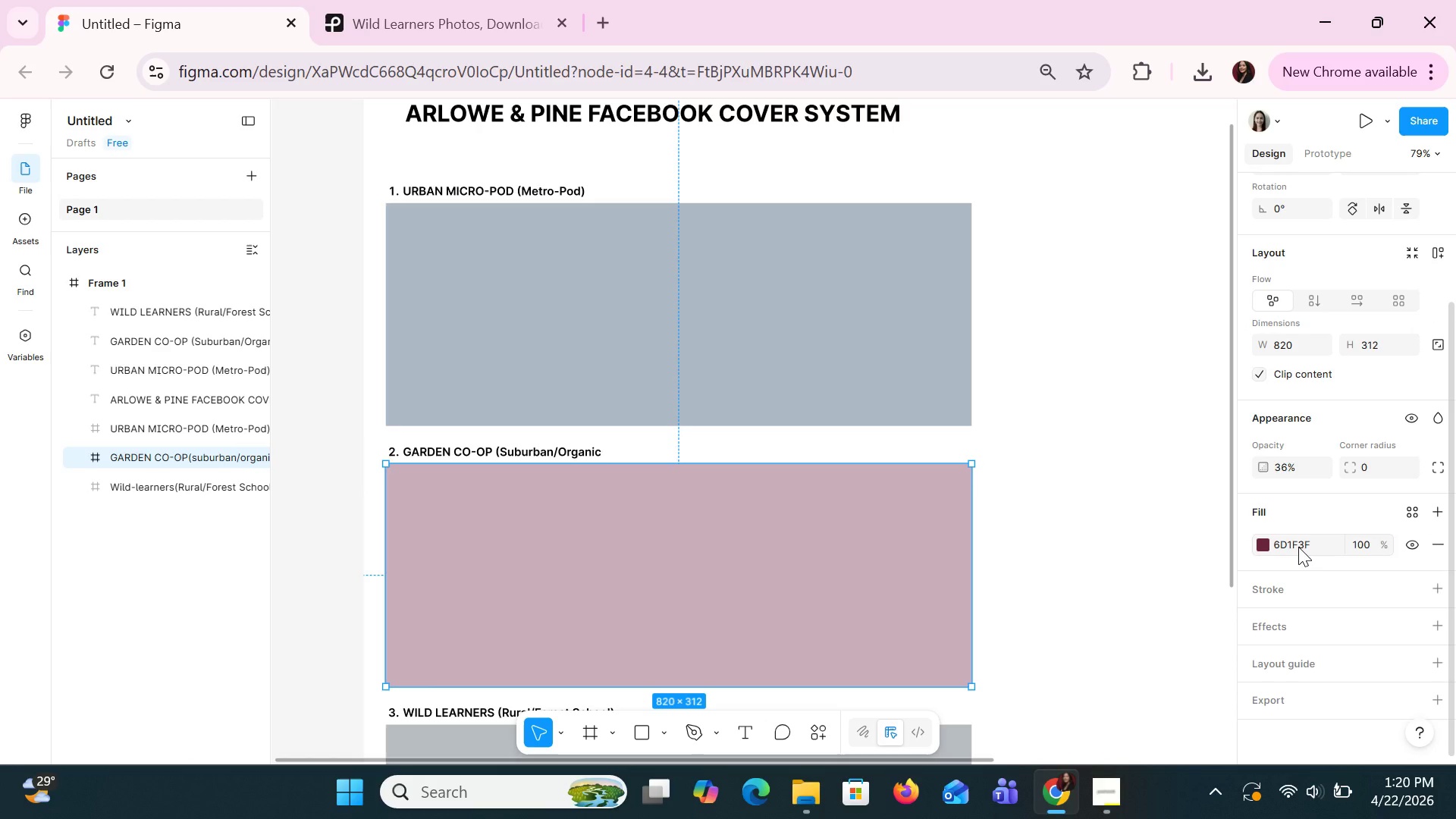 
left_click([1301, 540])
 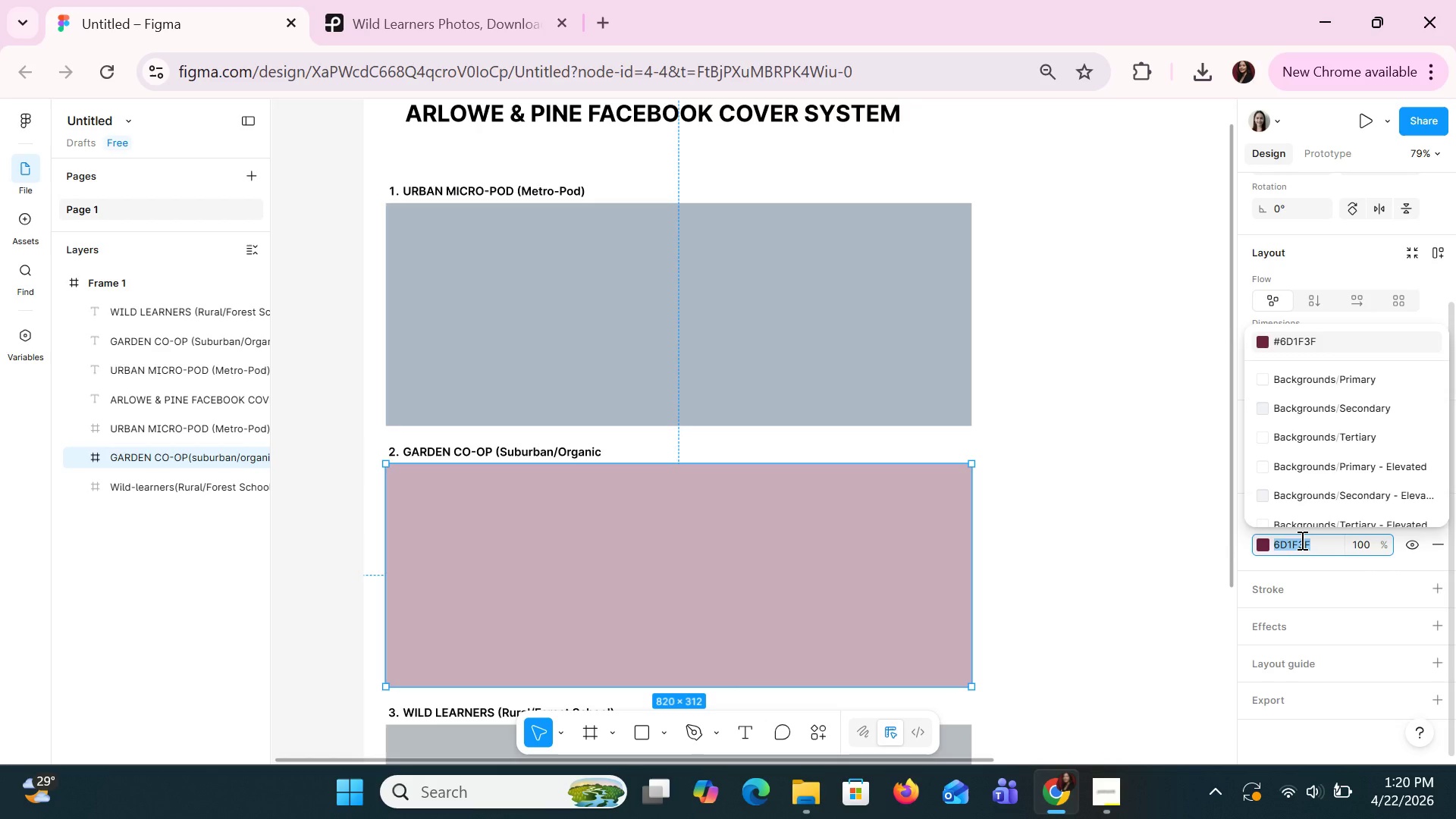 
wait(11.92)
 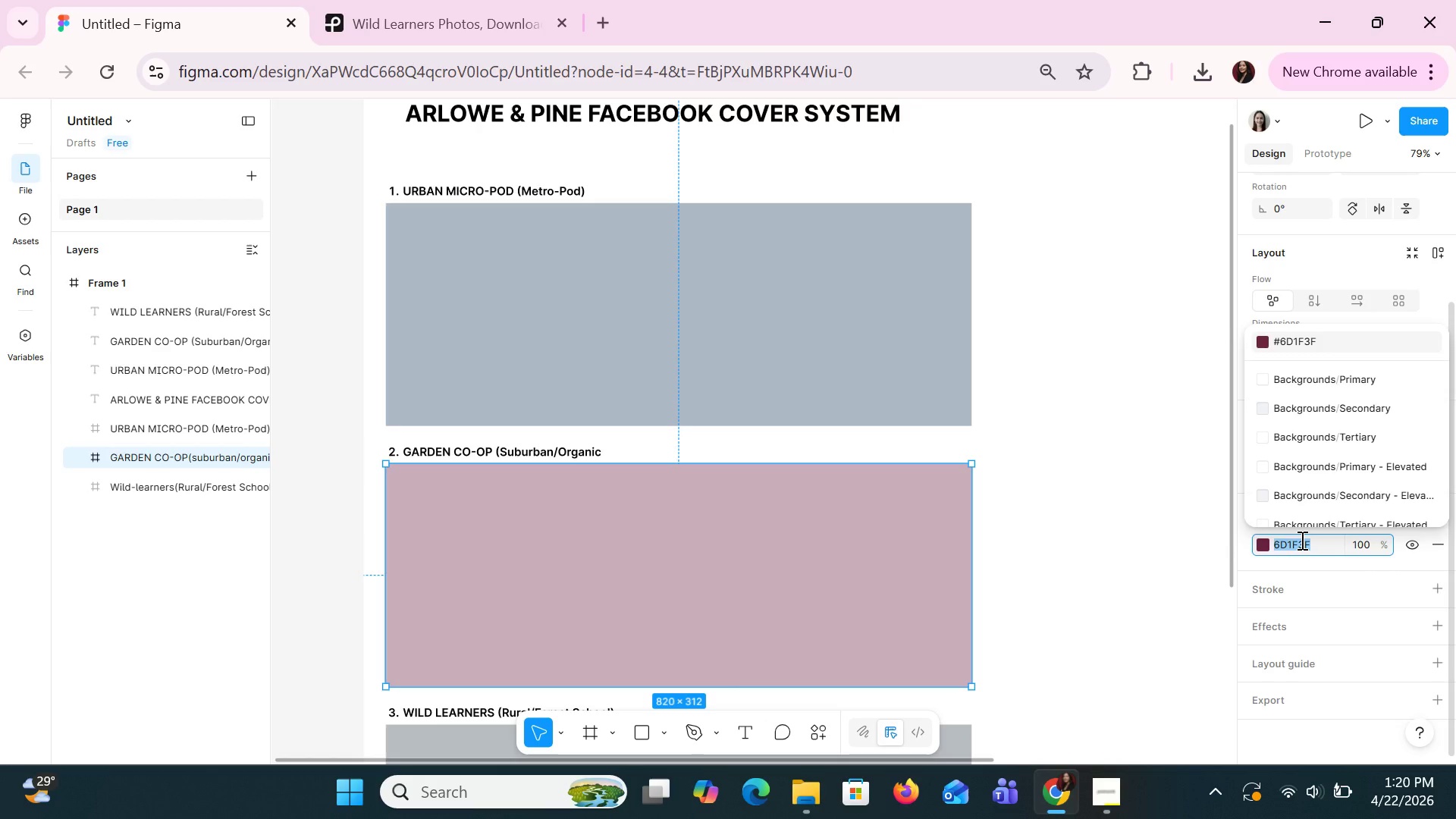 
type(cf)
 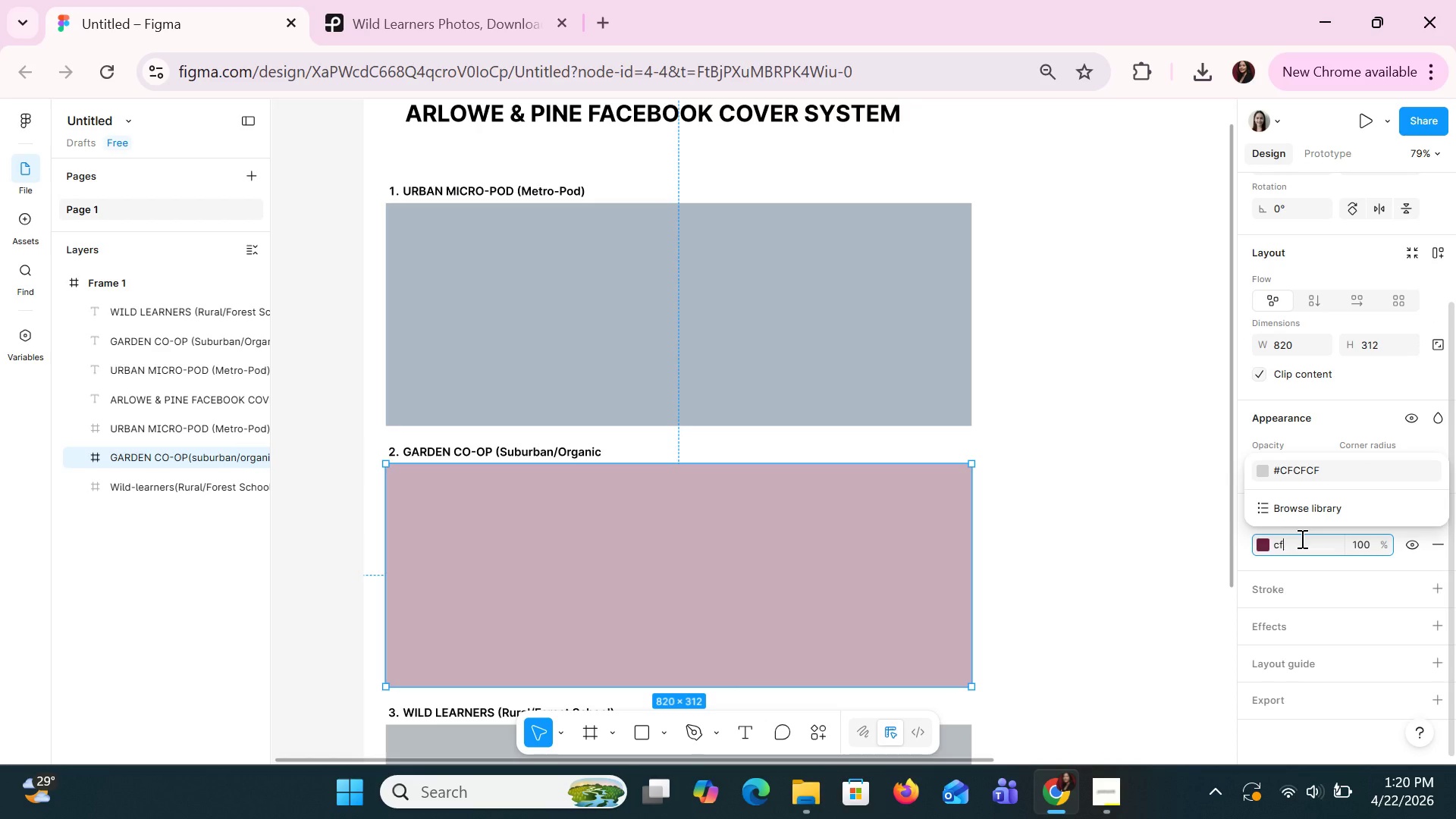 
wait(5.91)
 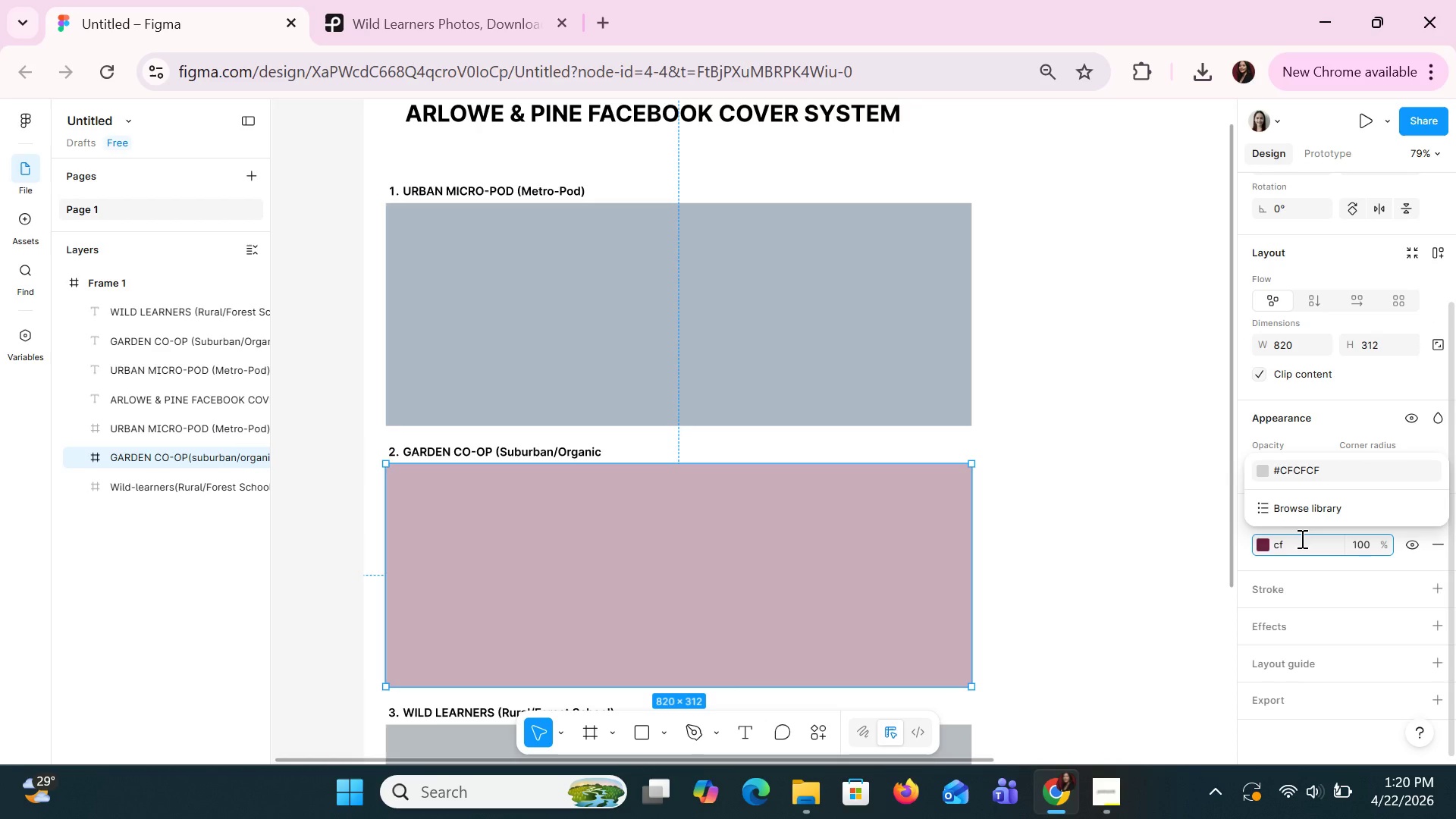 
key(Backspace)
type(76b4f)
 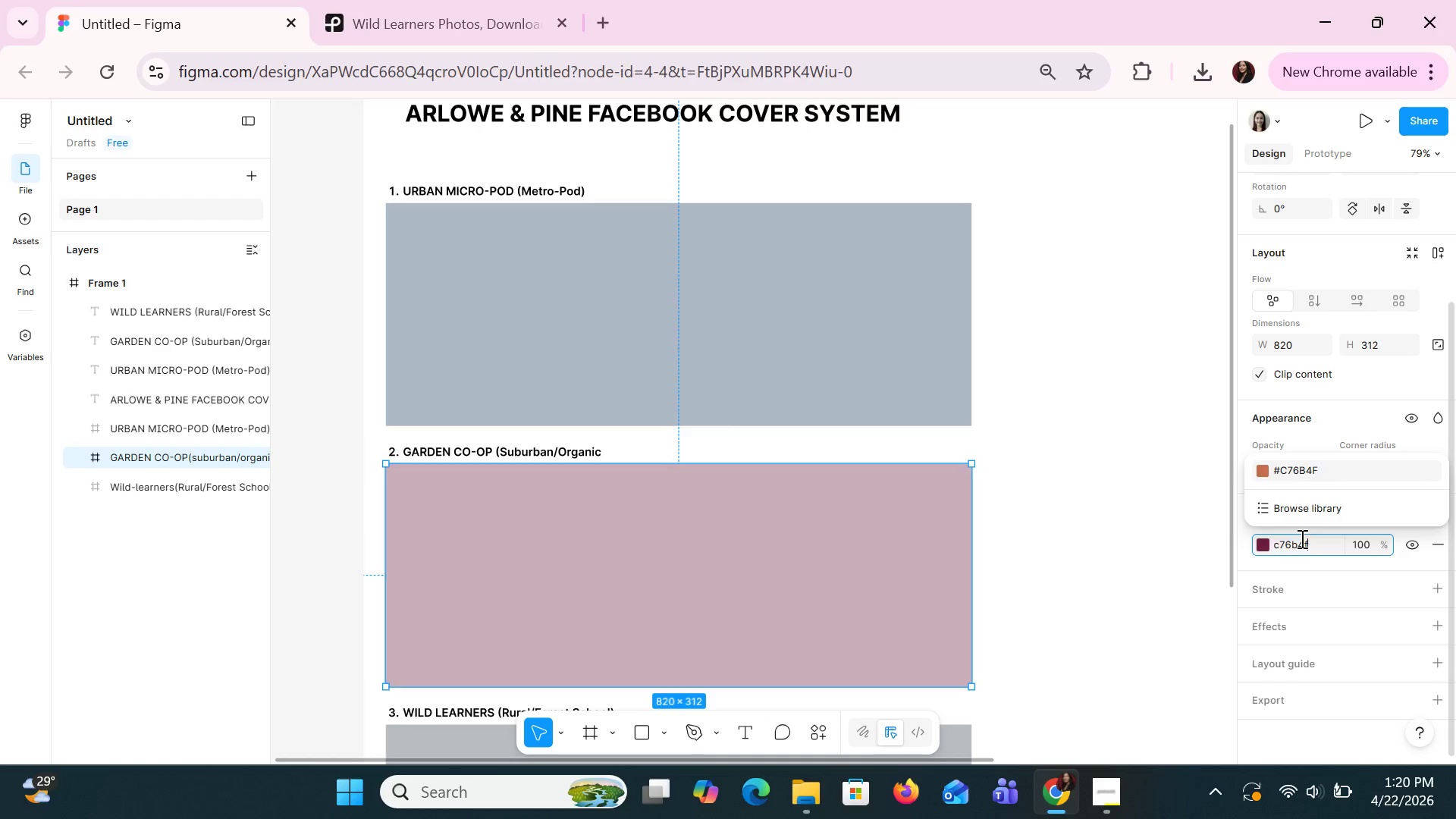 
key(Enter)
 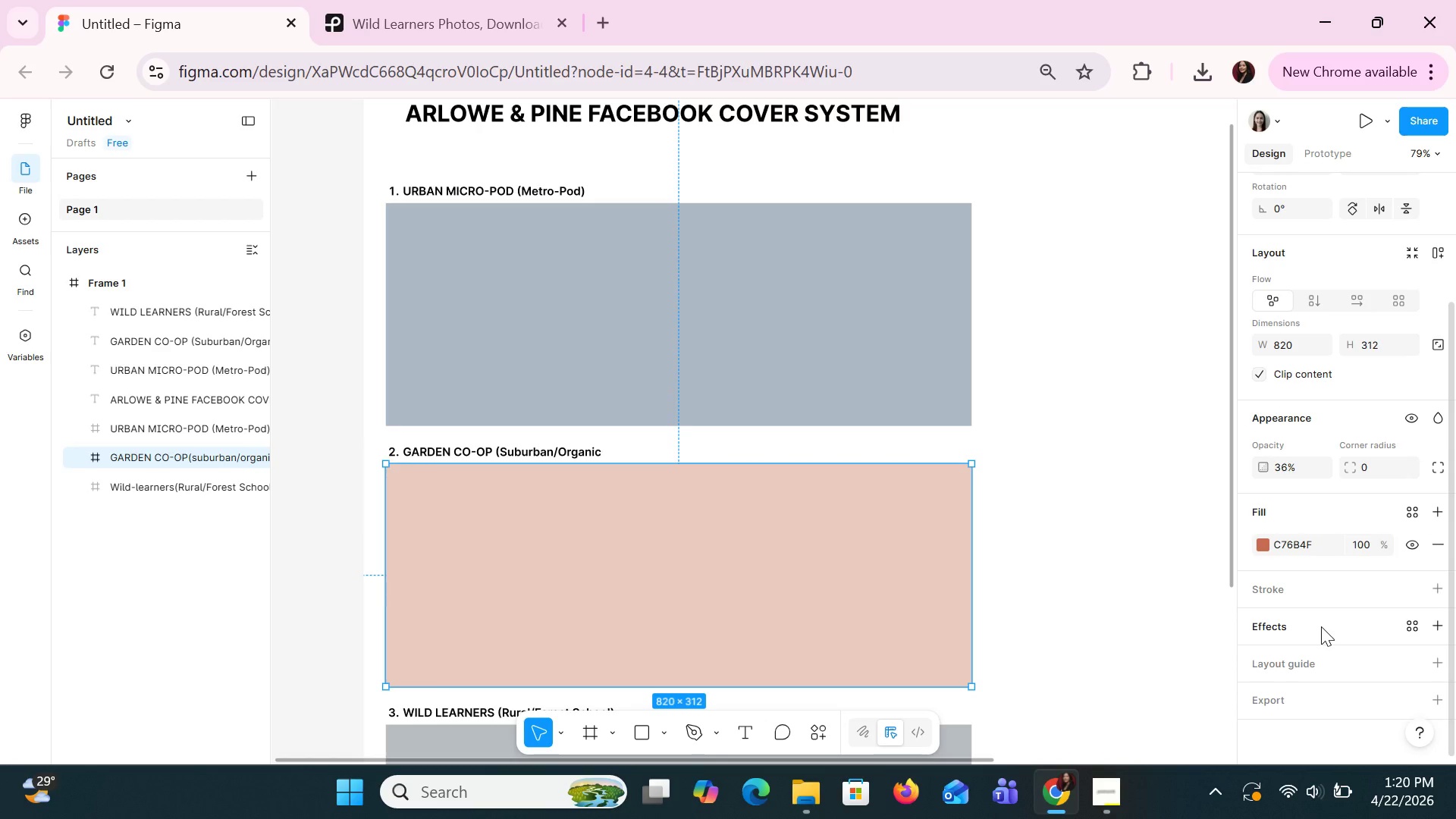 
wait(5.72)
 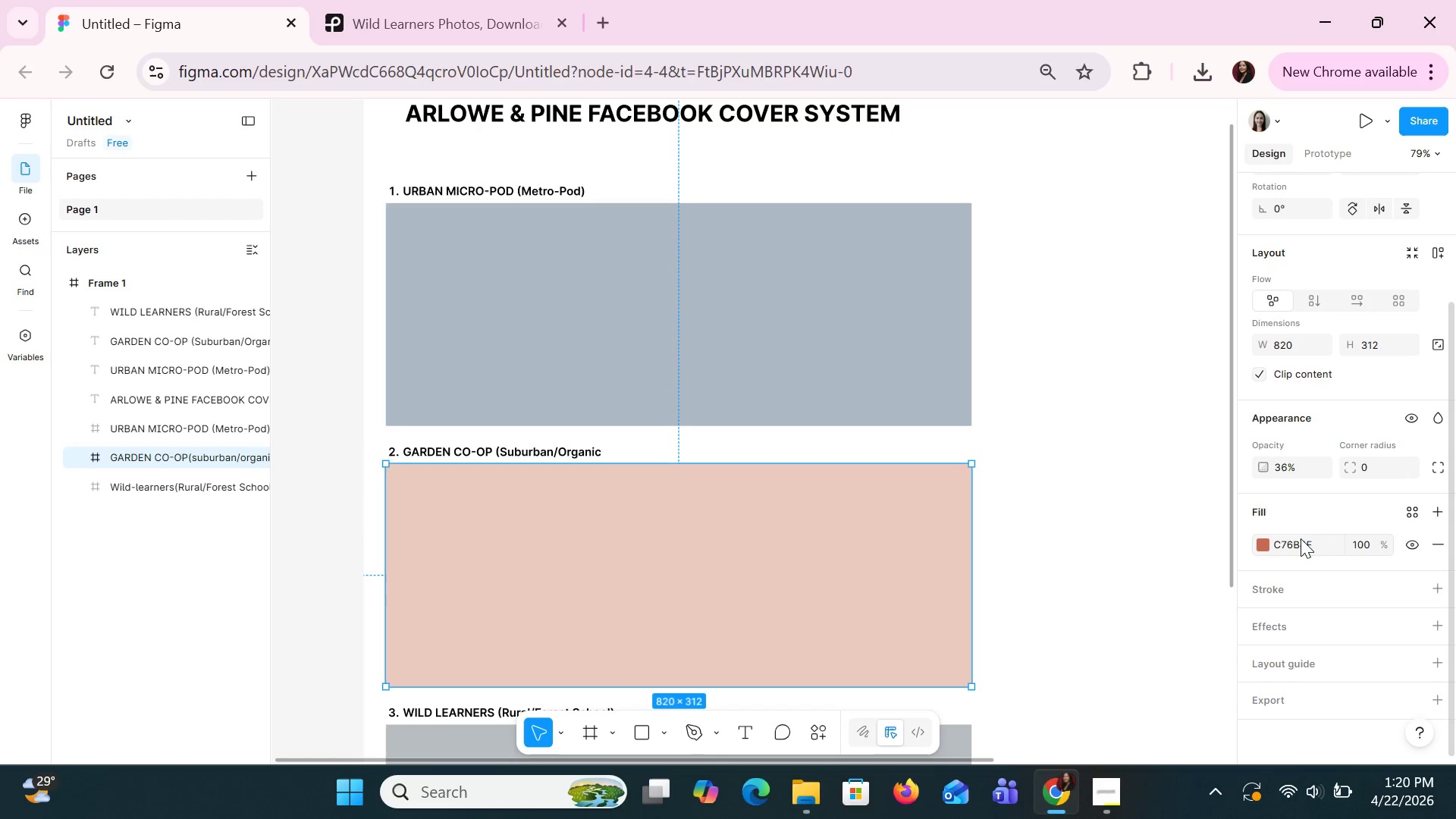 
scroll: coordinate [771, 407], scroll_direction: down, amount: 4.0
 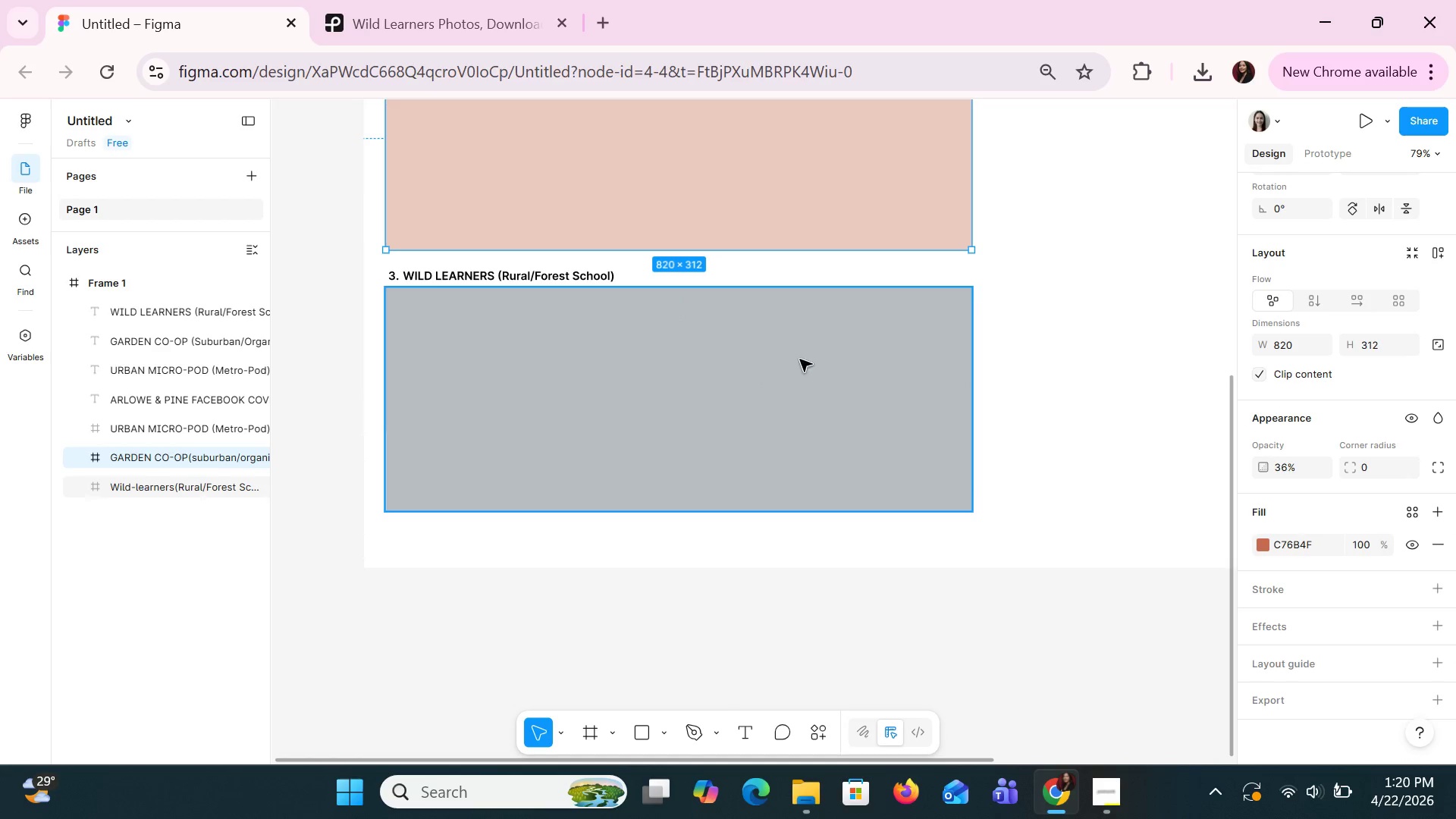 
left_click([802, 366])
 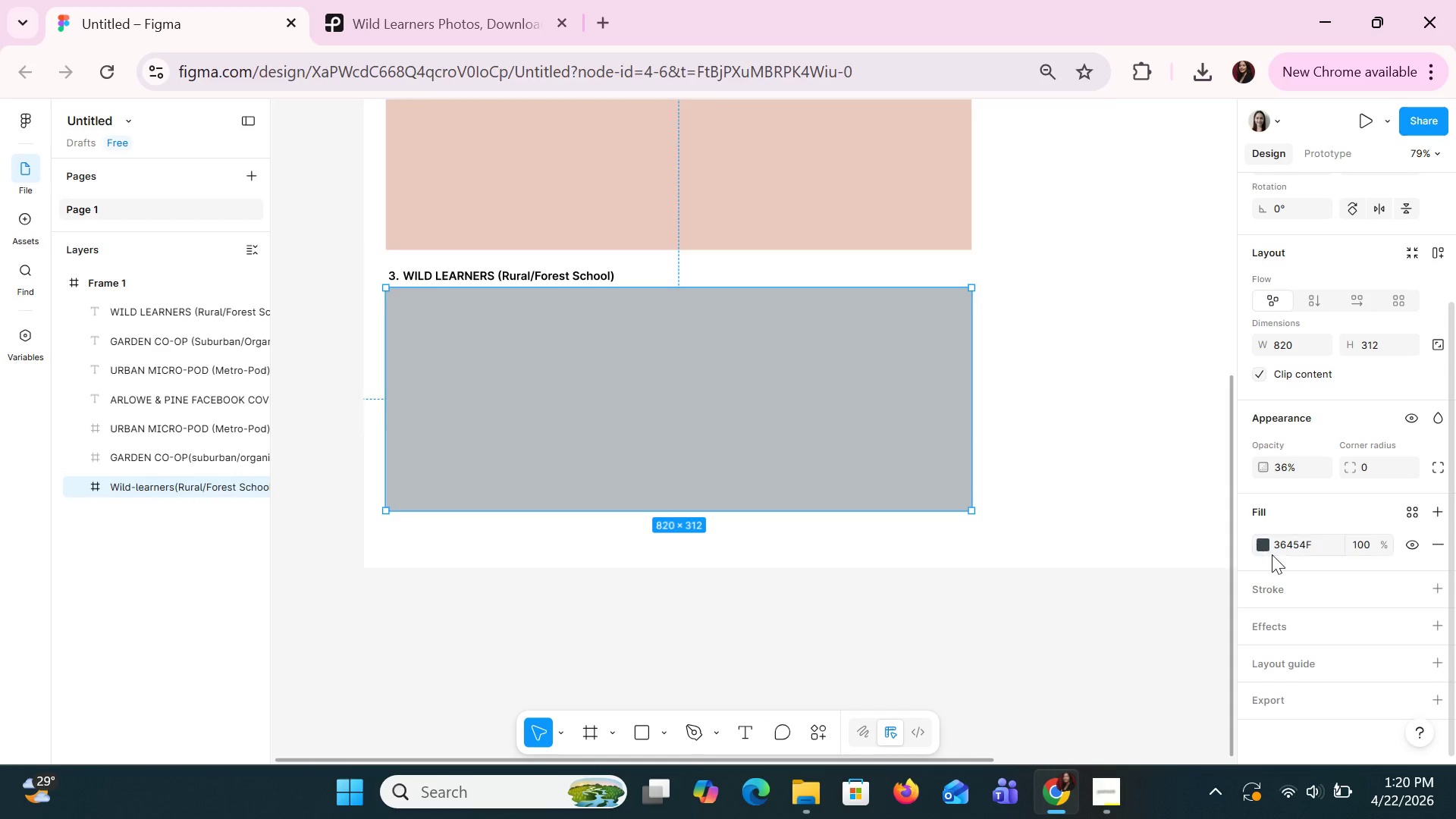 
left_click([1283, 551])
 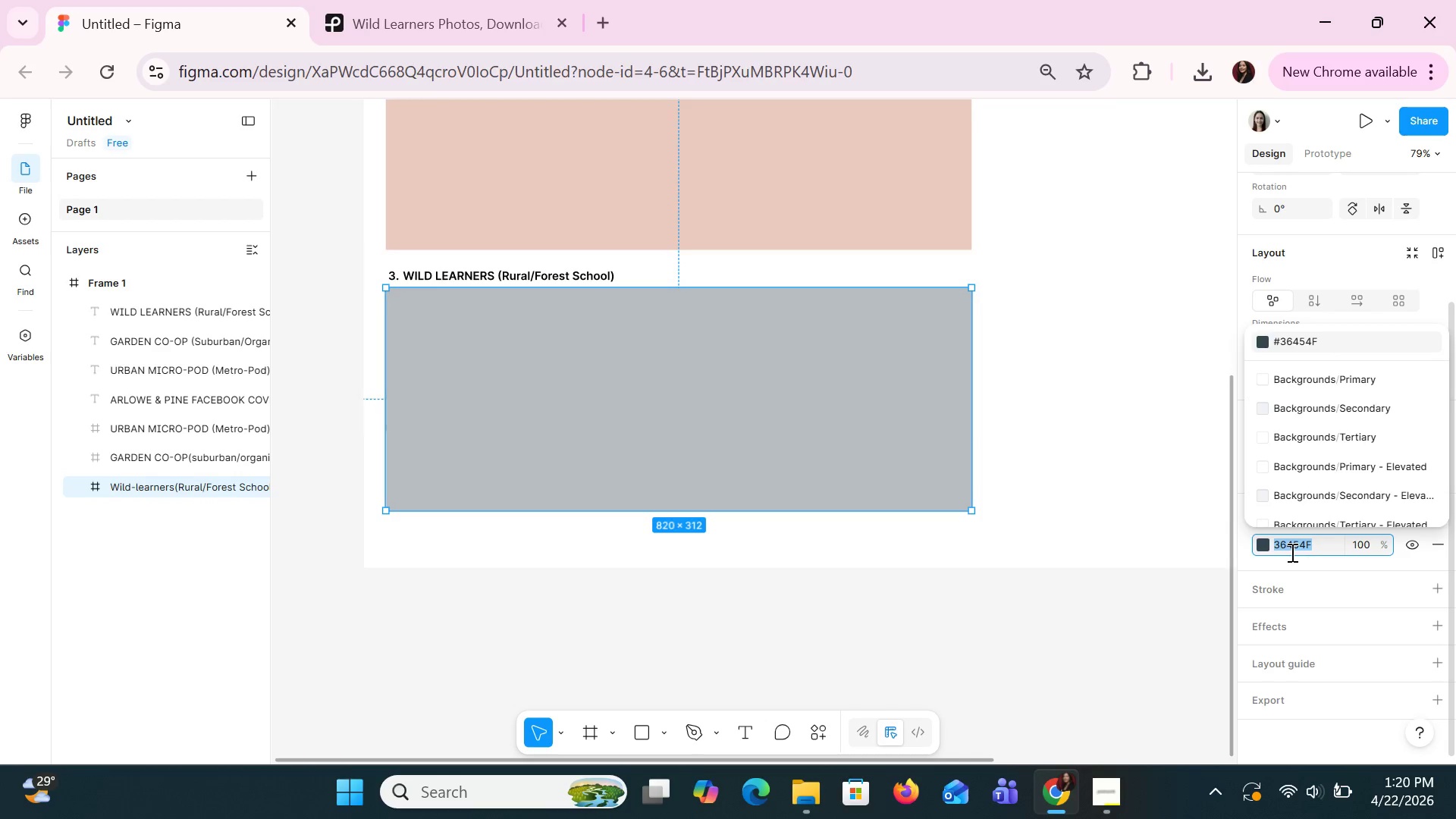 
wait(5.55)
 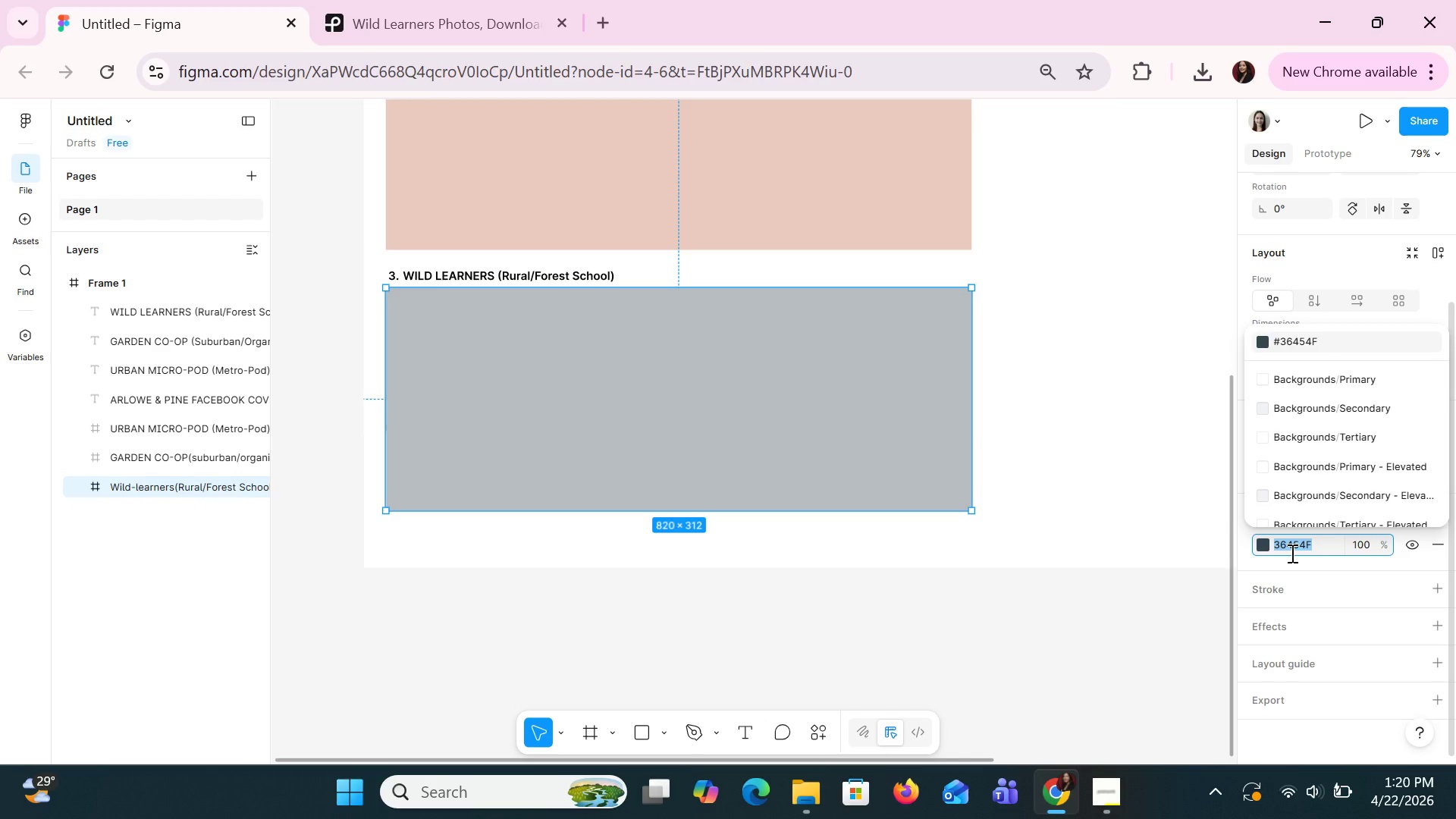 
key(6)
 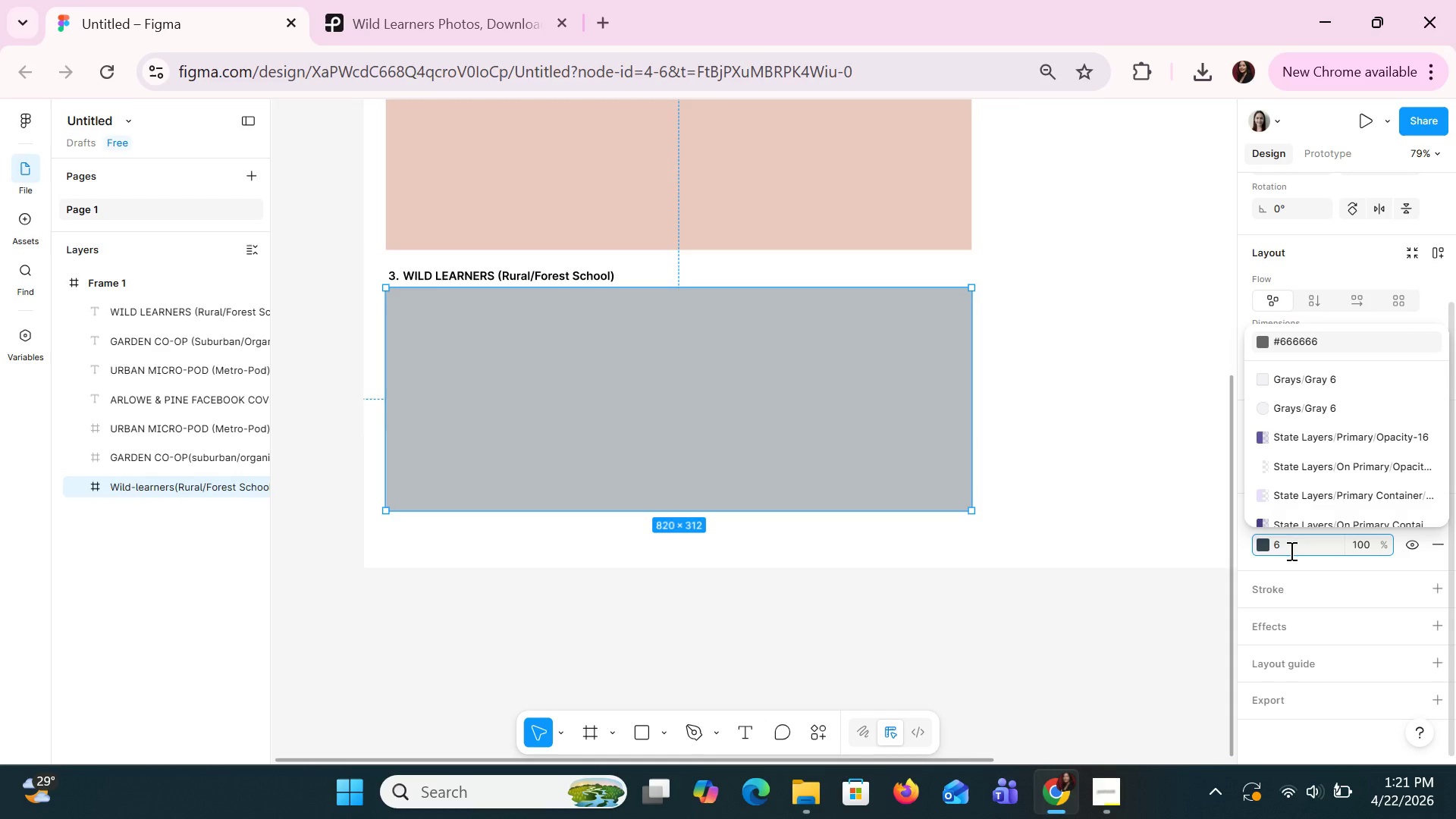 
wait(5.06)
 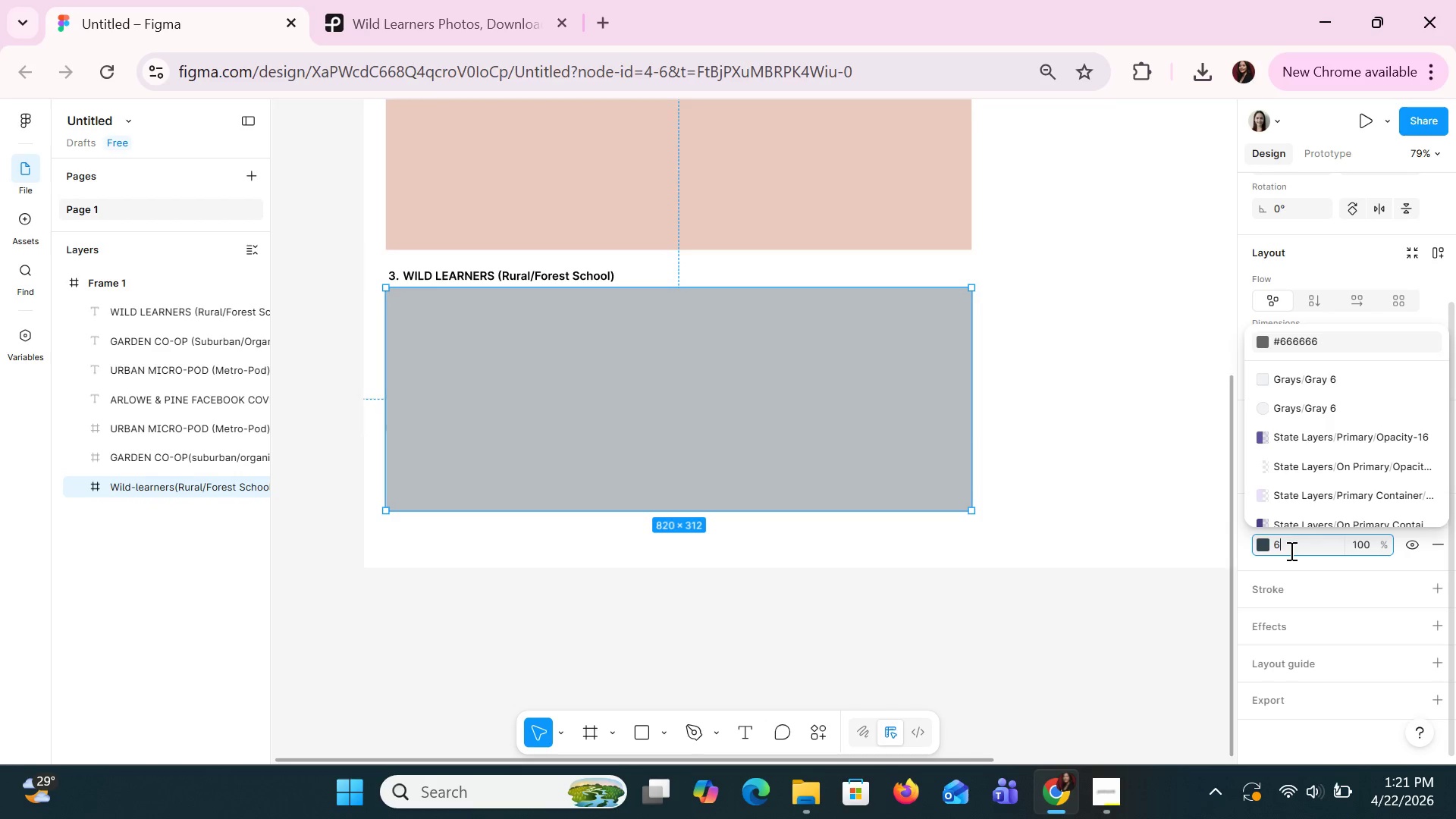 
type(b7a)
 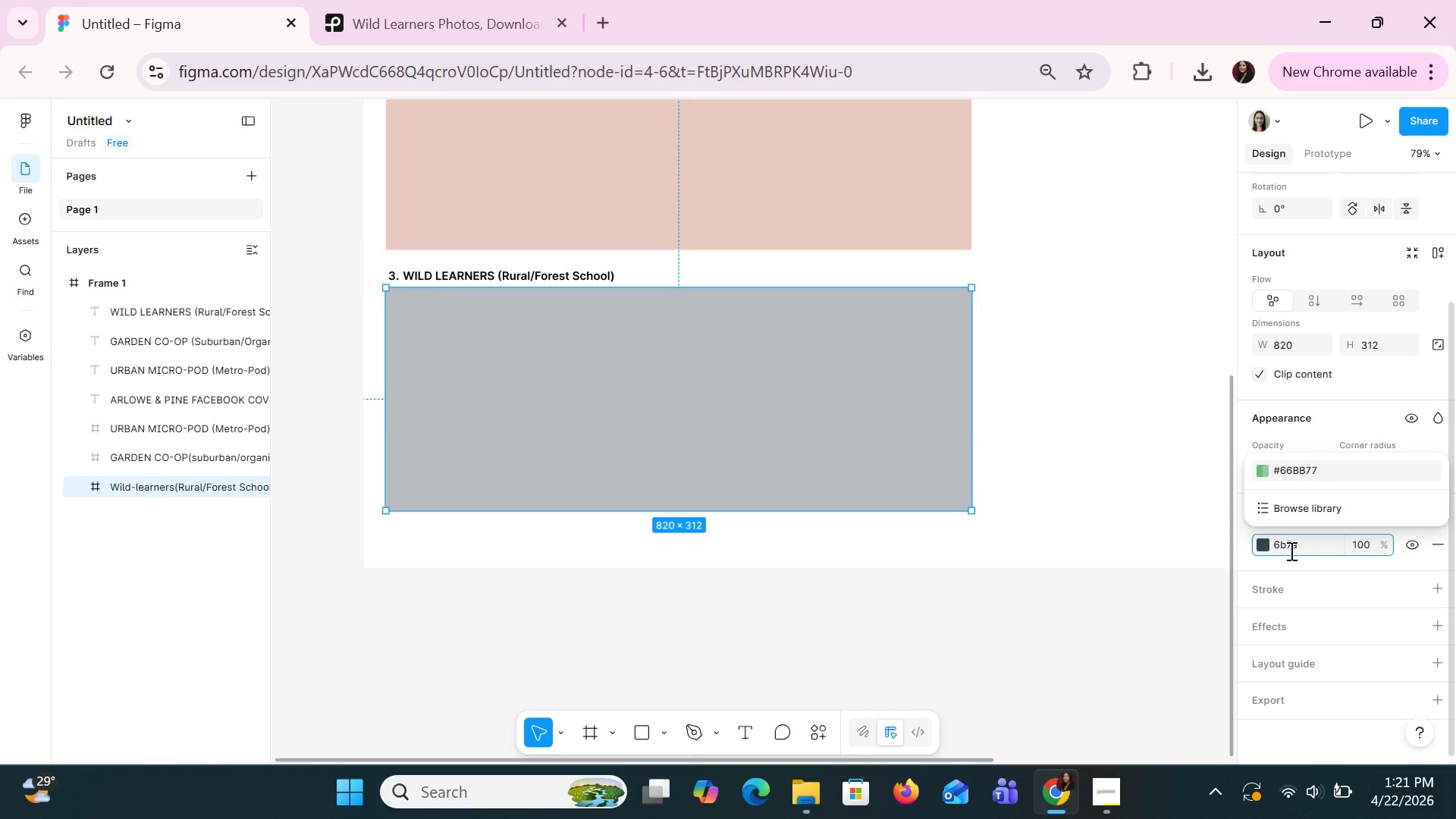 
wait(14.08)
 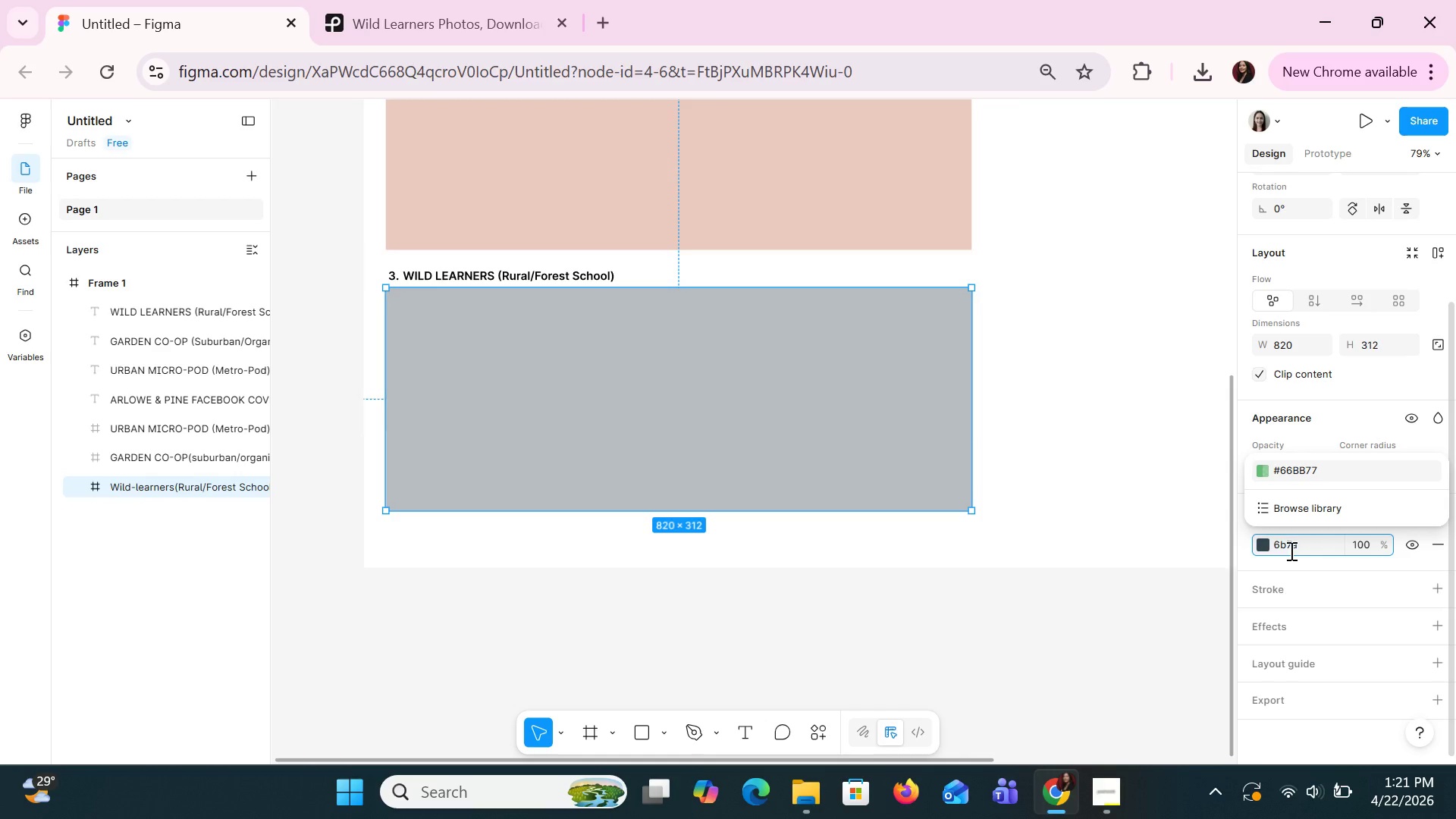 
type(3d)
 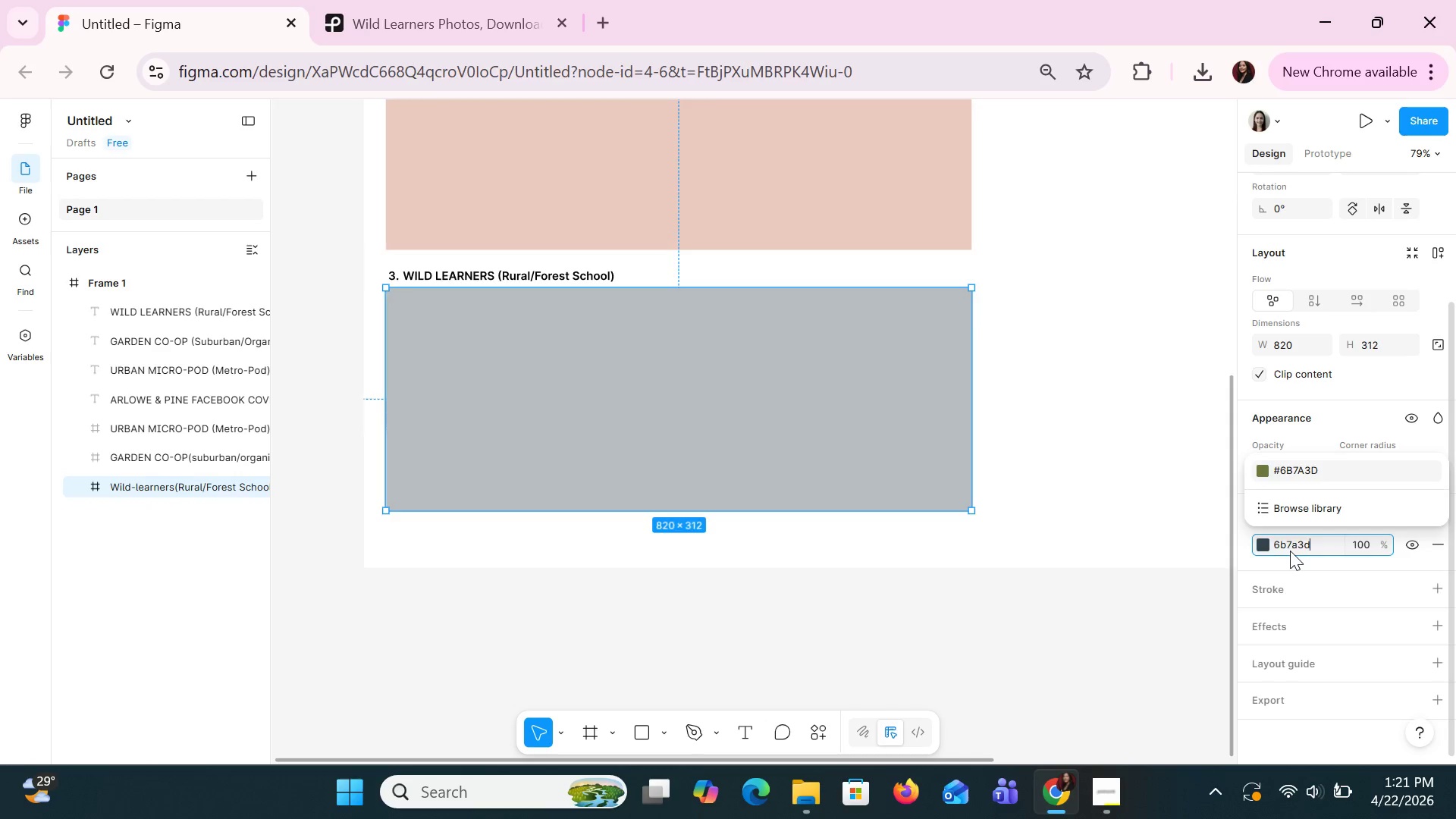 
key(Enter)
 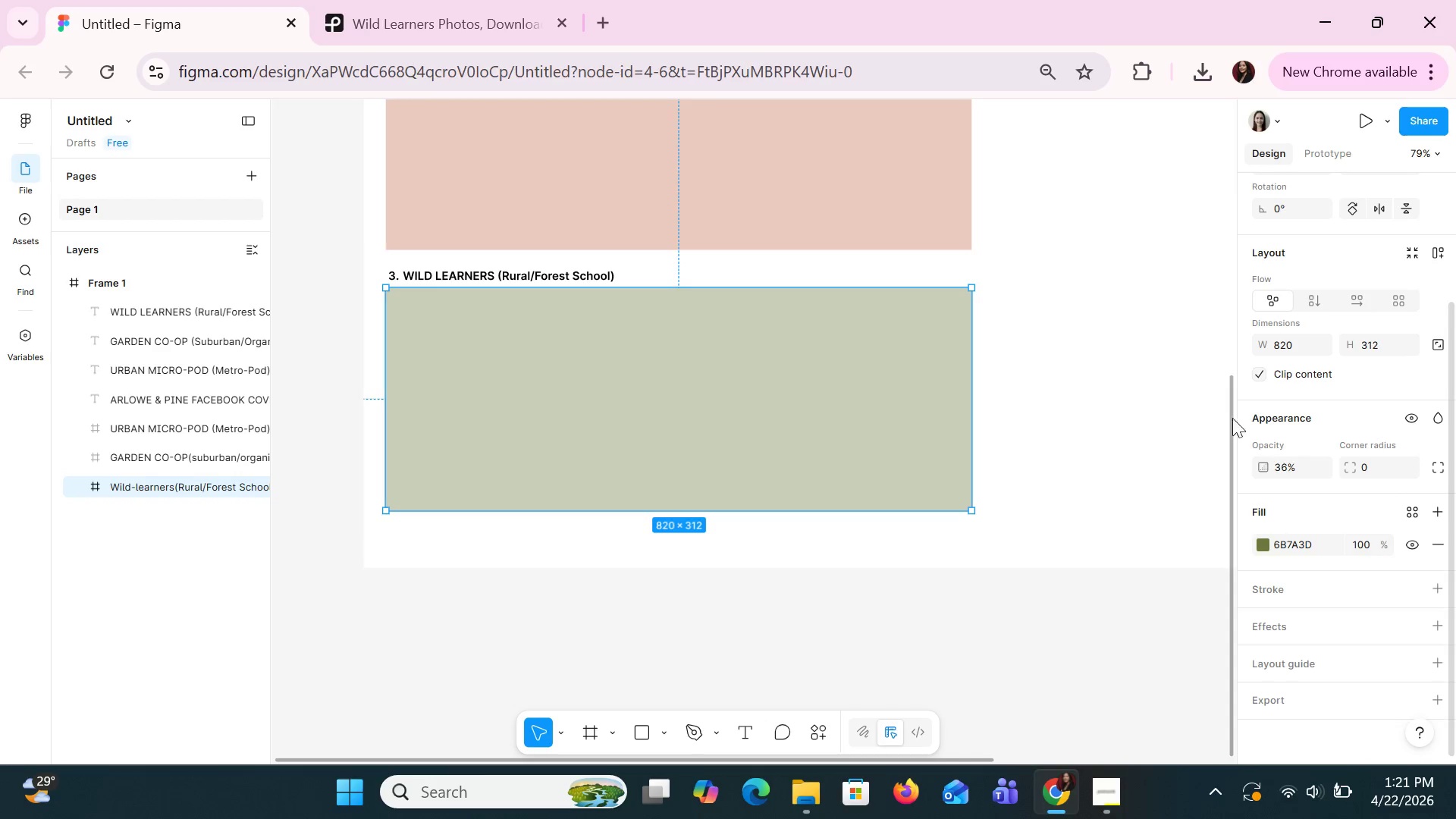 
scroll: coordinate [1094, 400], scroll_direction: up, amount: 3.0
 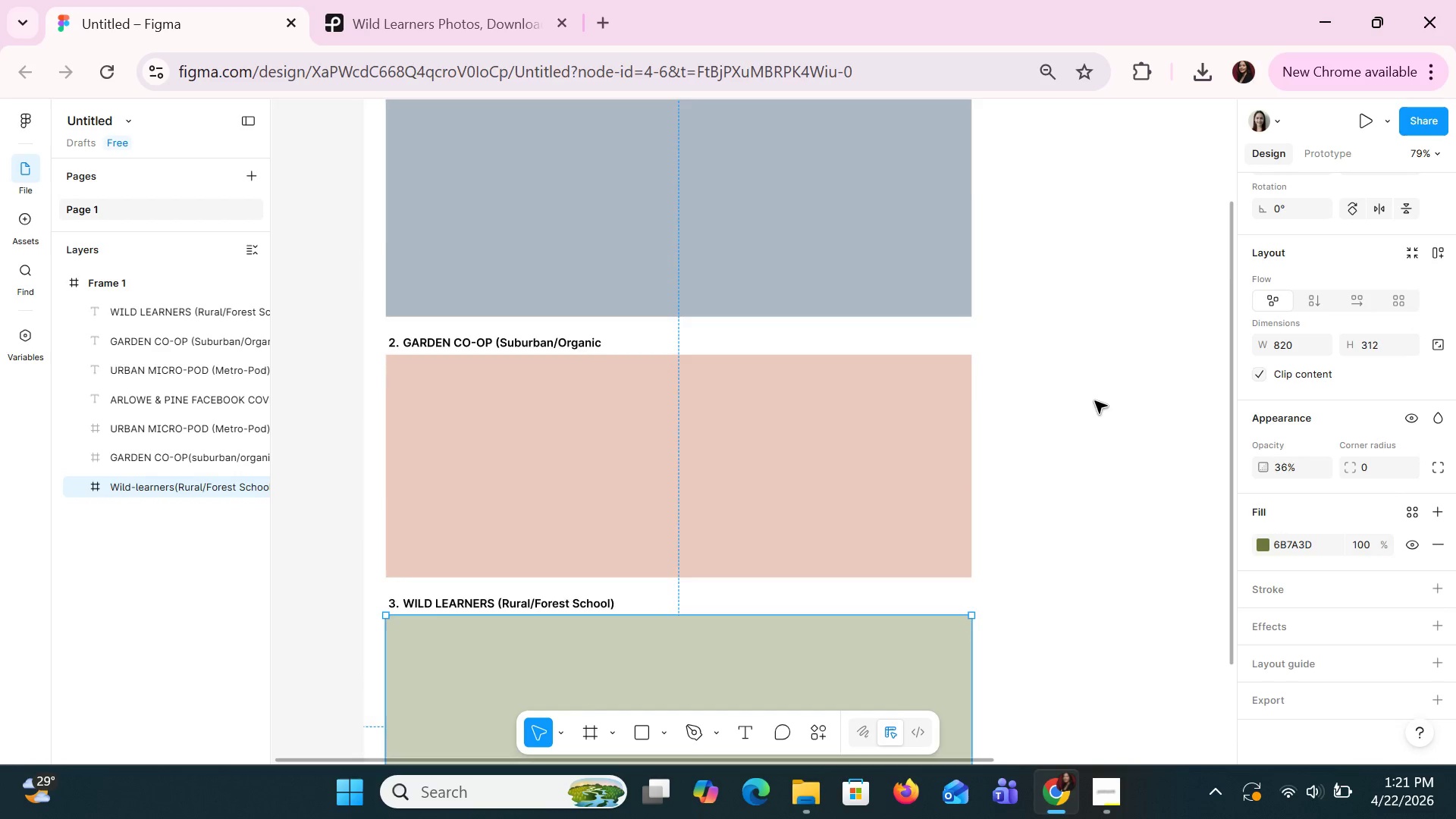 
scroll: coordinate [1094, 400], scroll_direction: down, amount: 2.0
 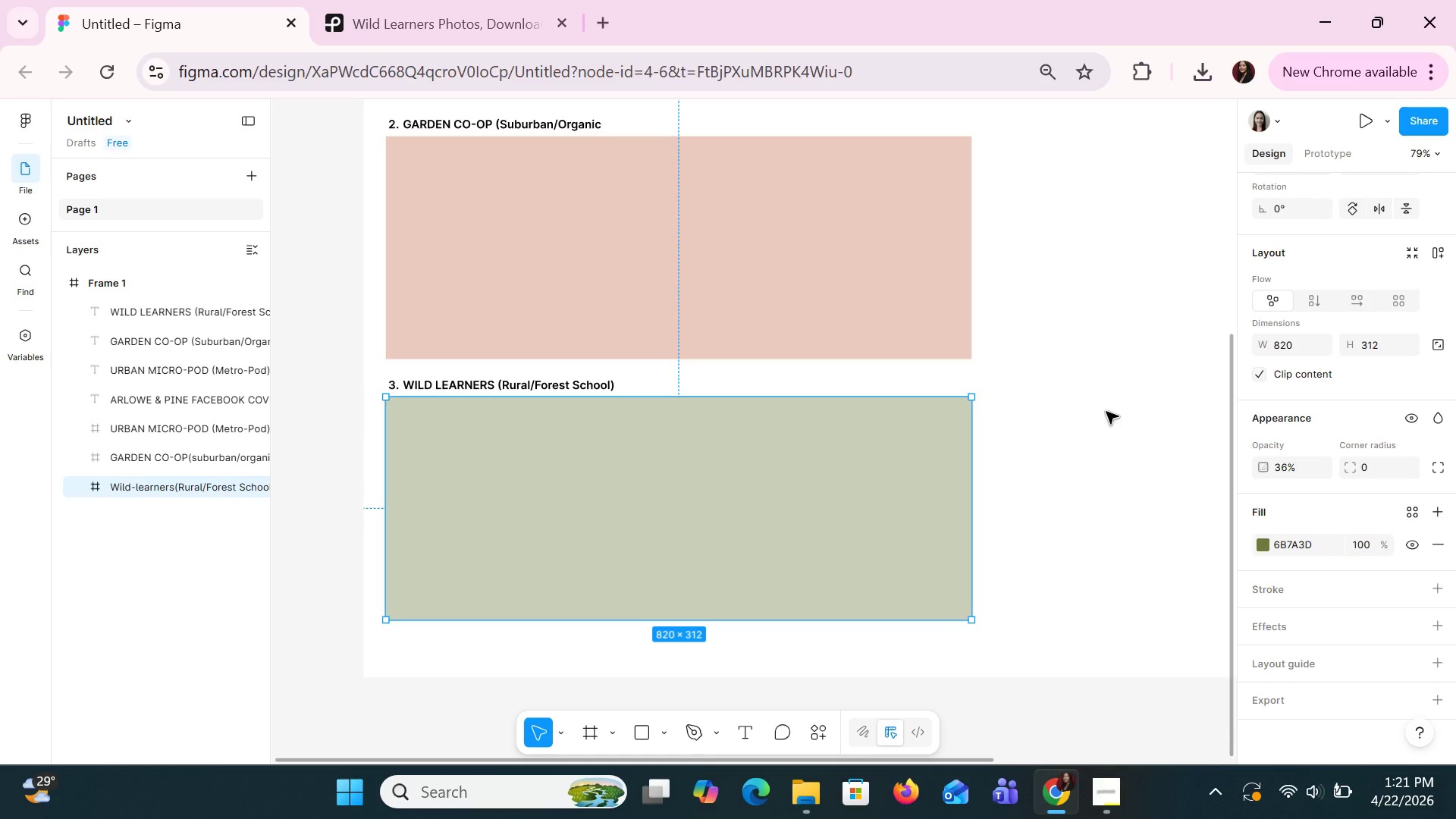 
left_click([1296, 537])
 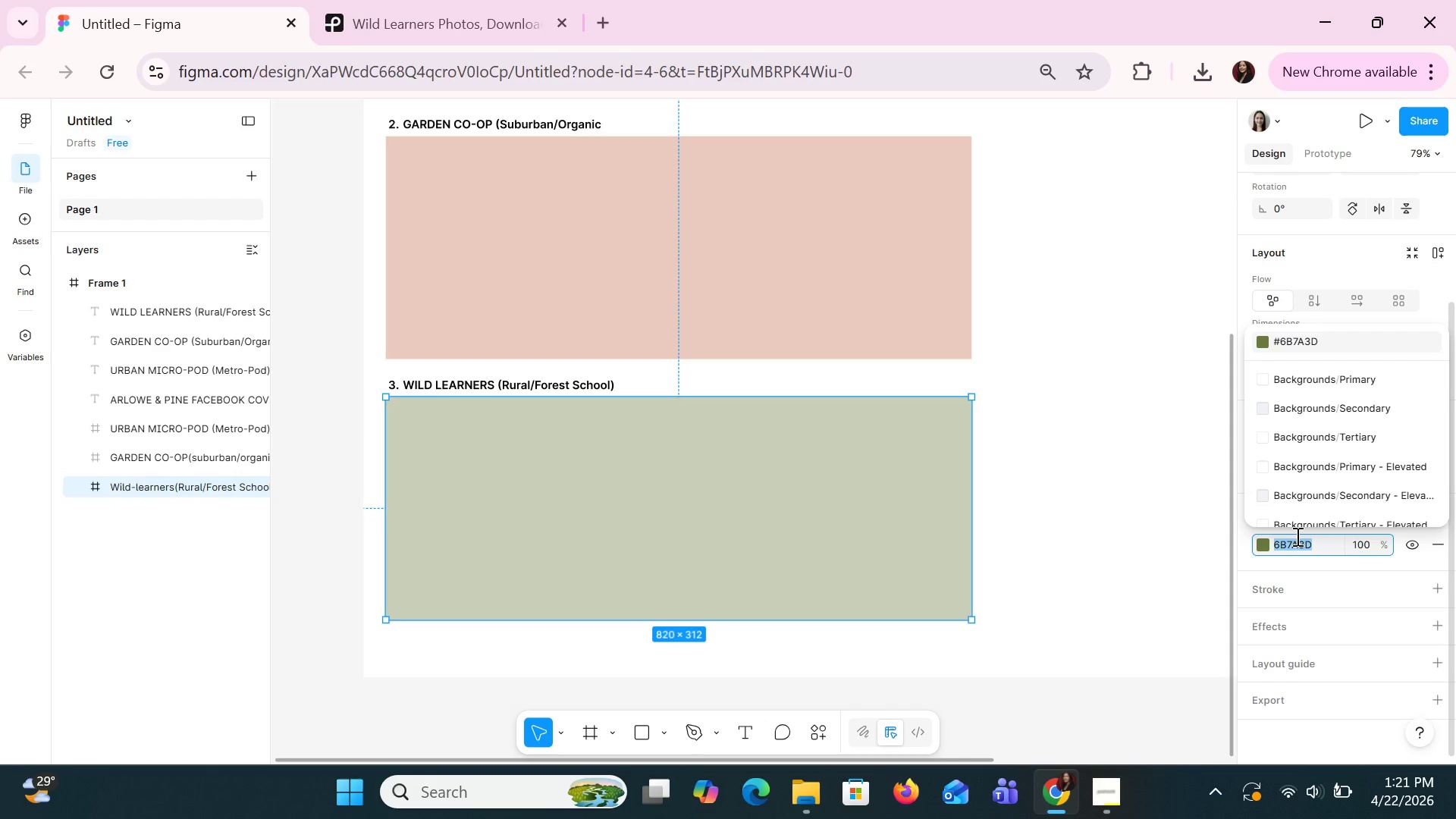 
wait(6.41)
 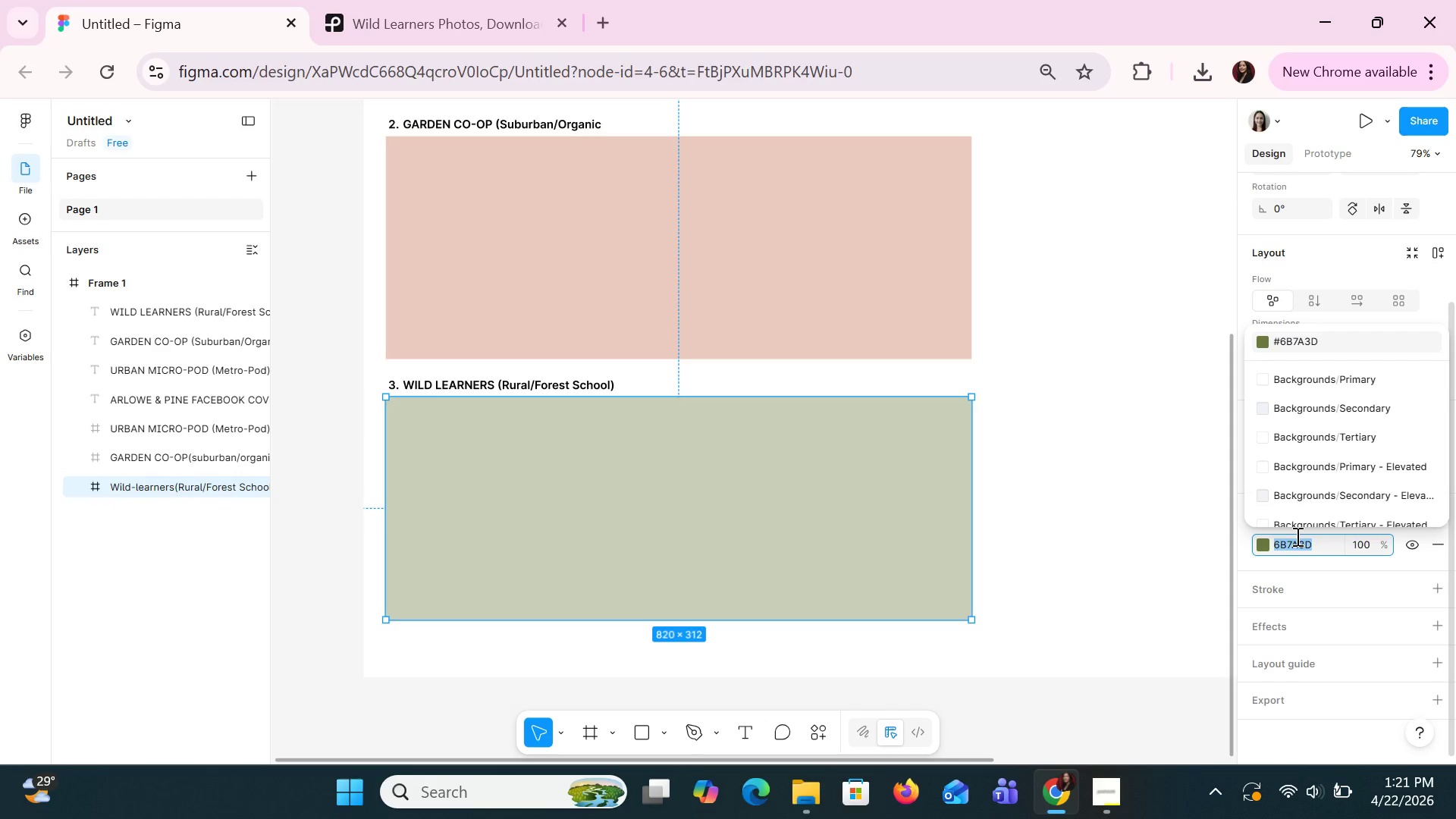 
type(3e)
 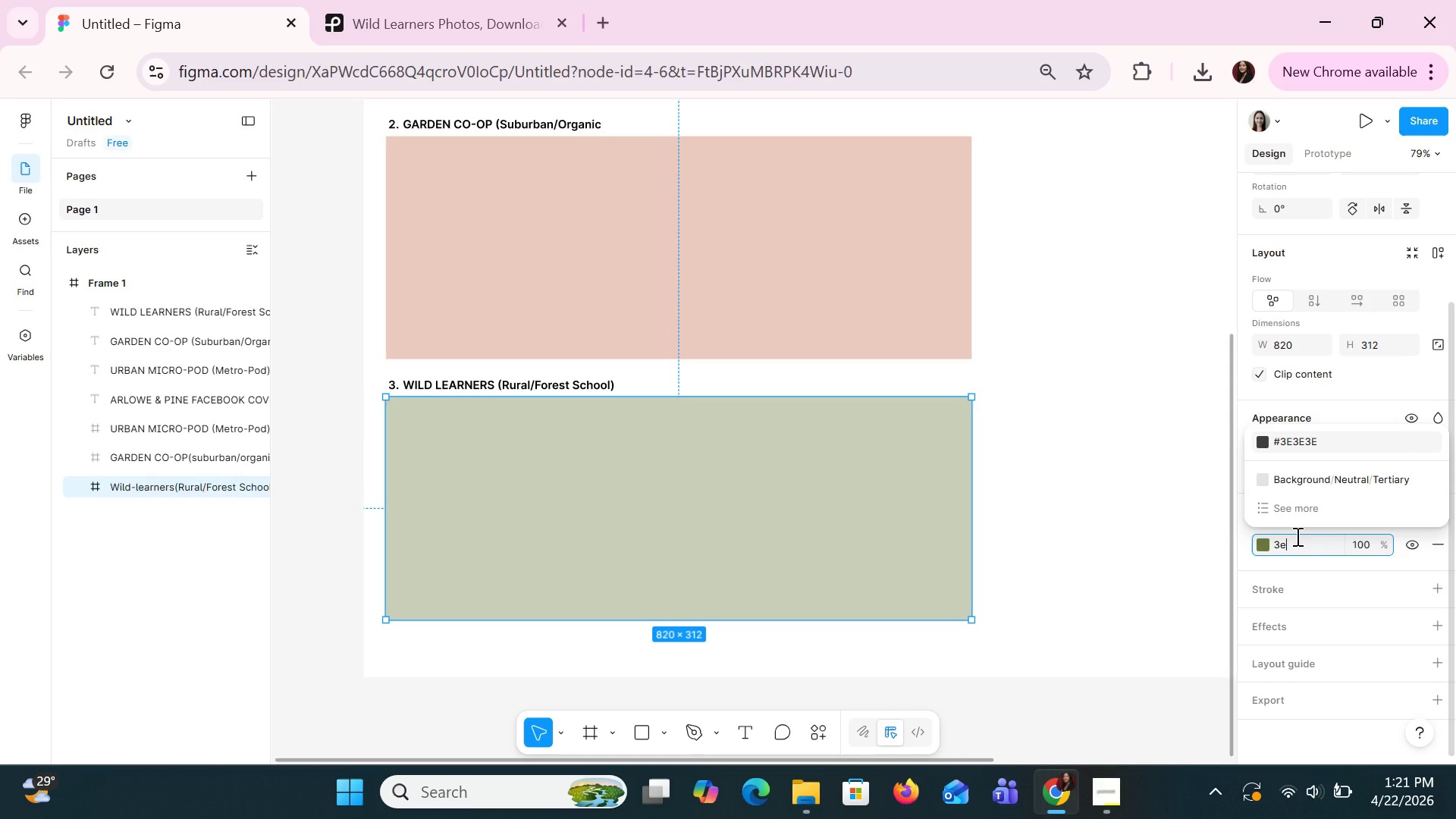 
type(5c3a)
 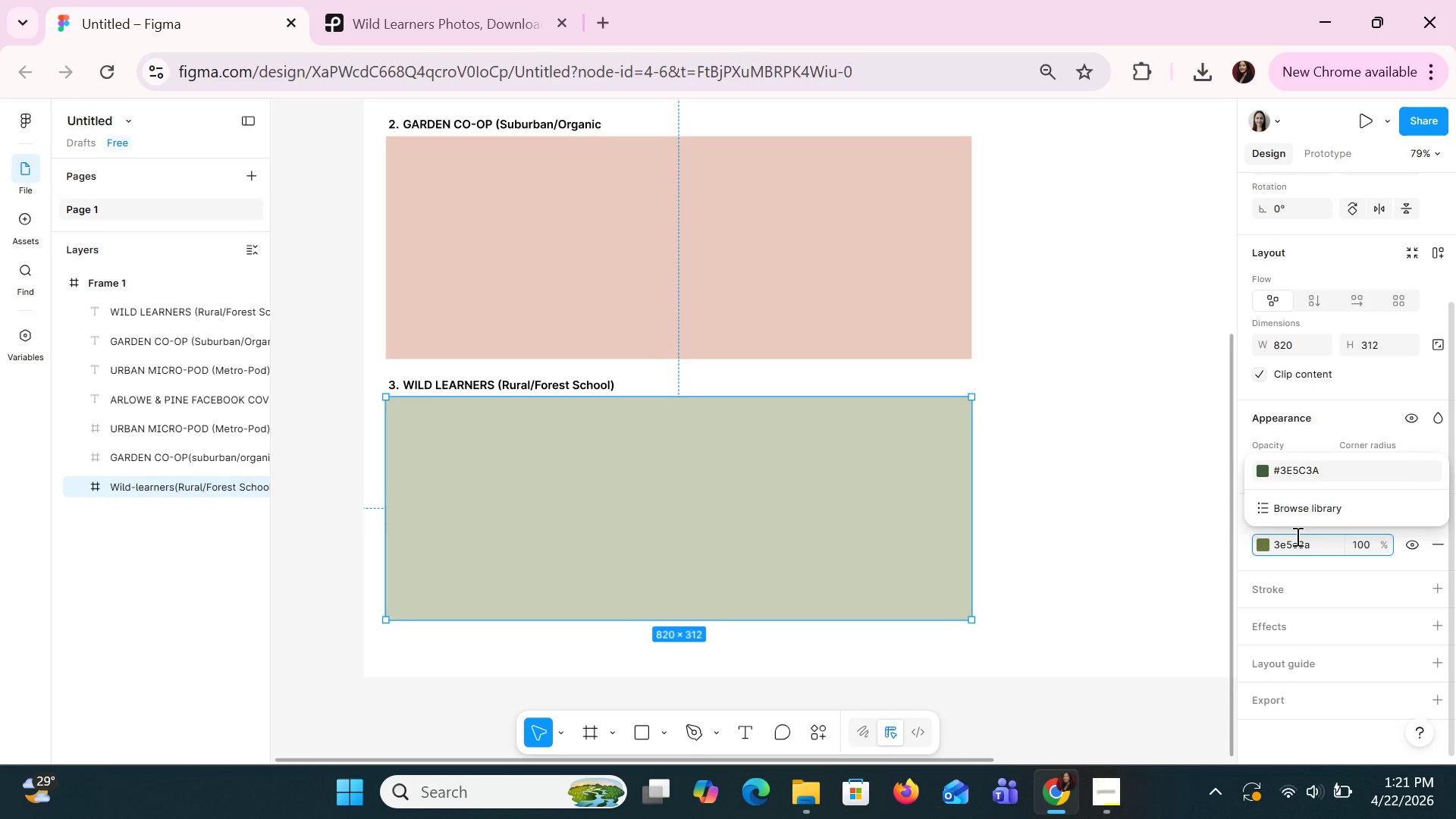 
key(Enter)
 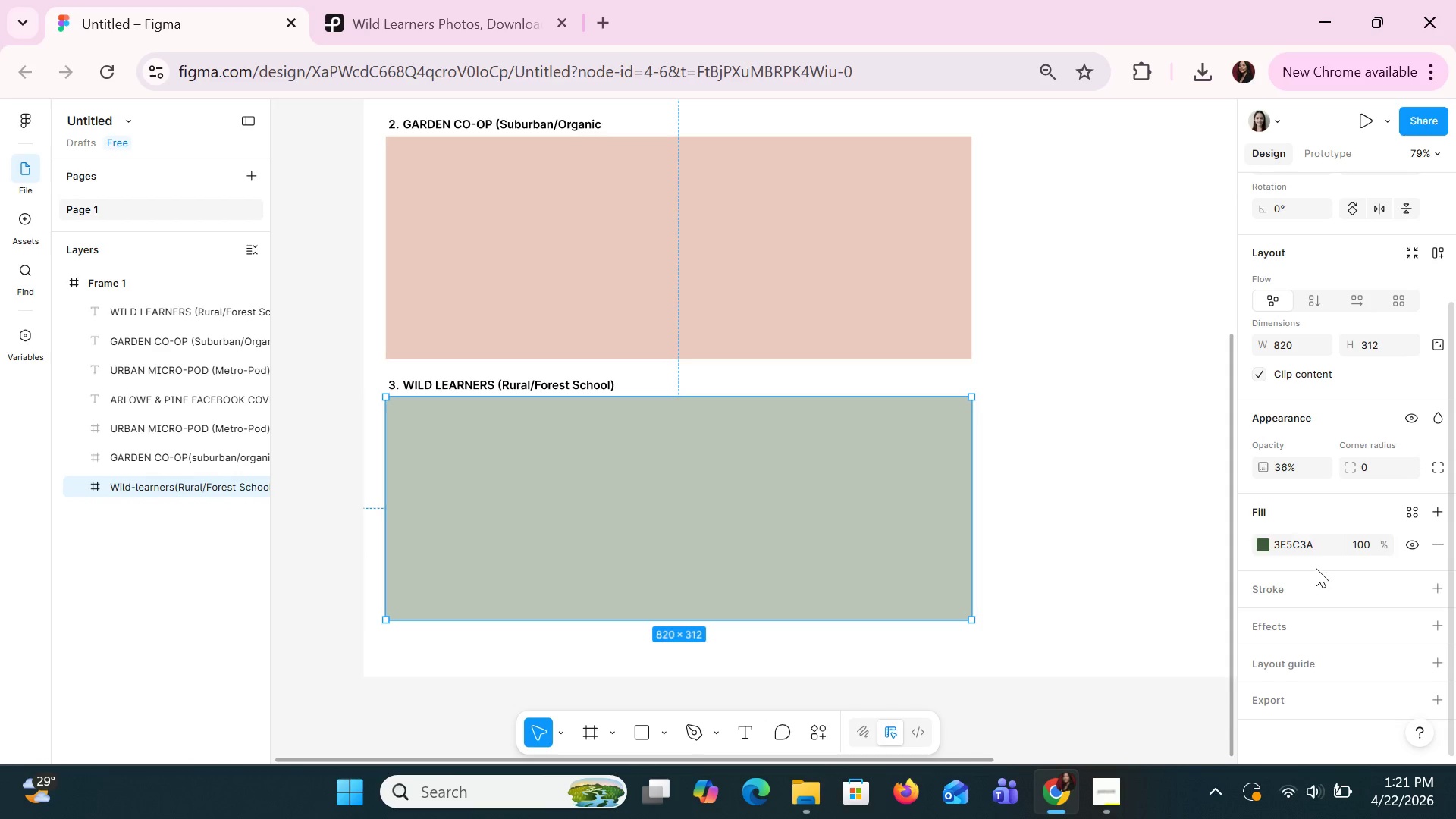 
left_click([1320, 547])
 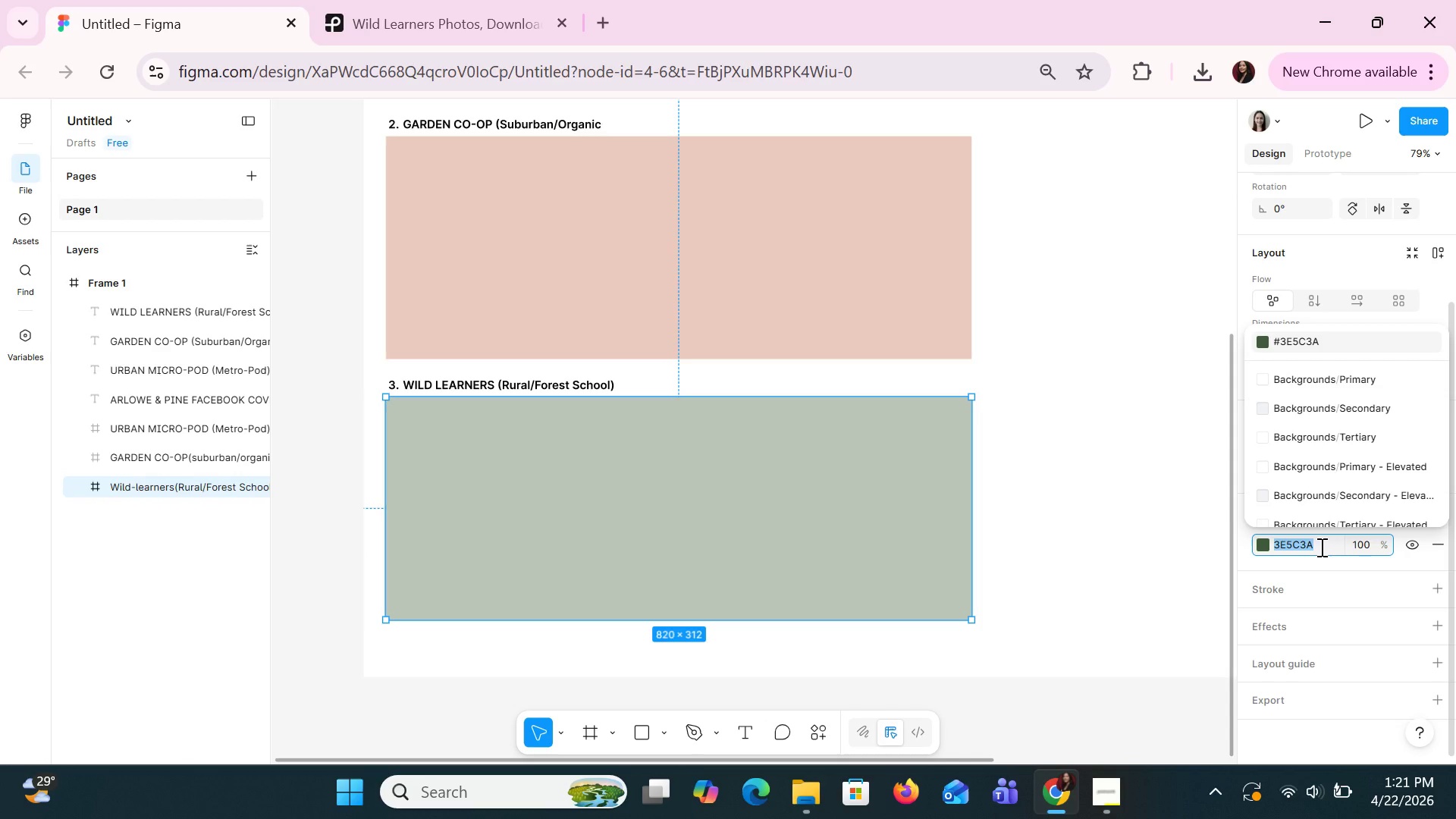 
type(a3v)
key(Backspace)
type(b1)
 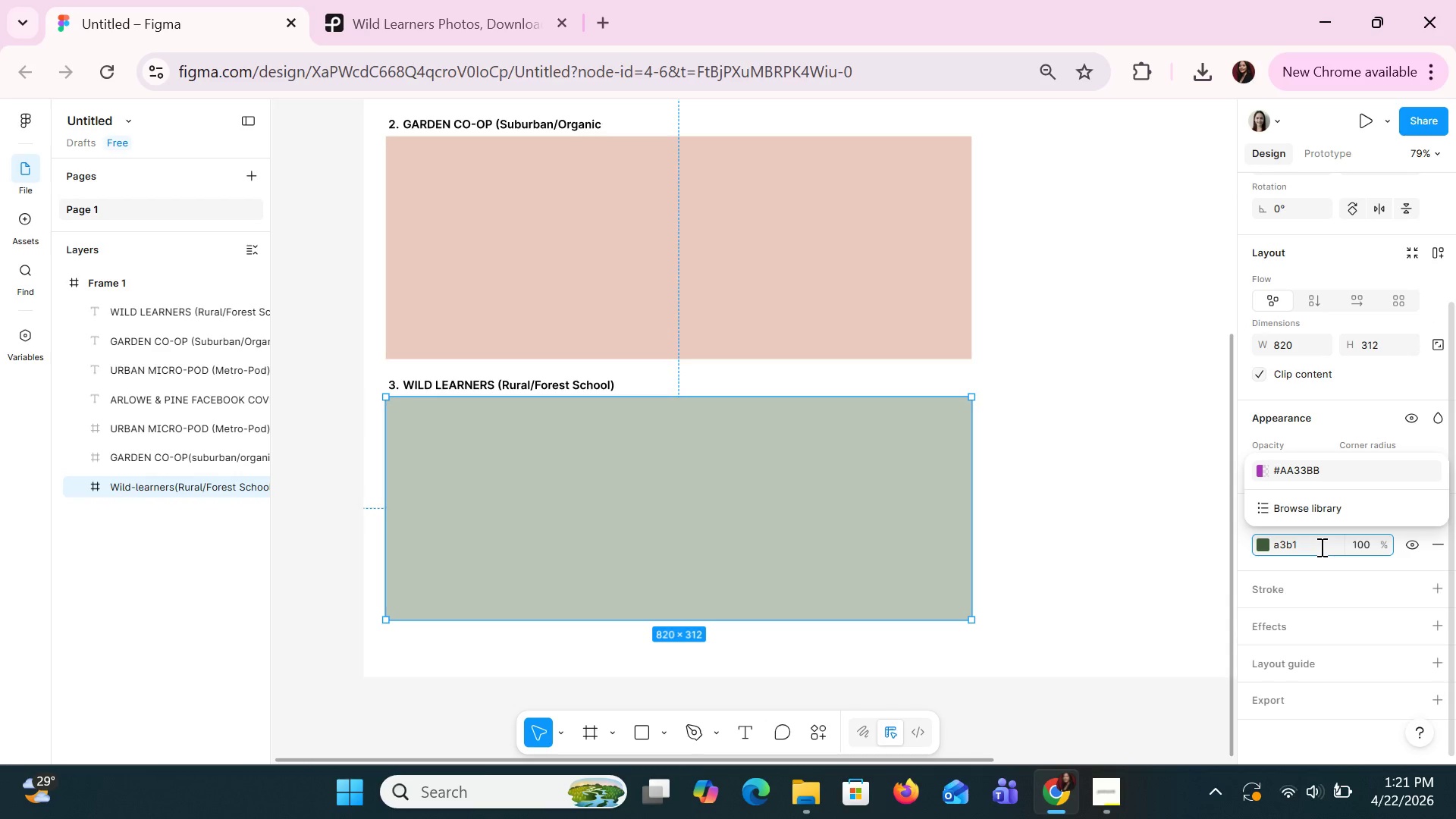 
type(8a)
 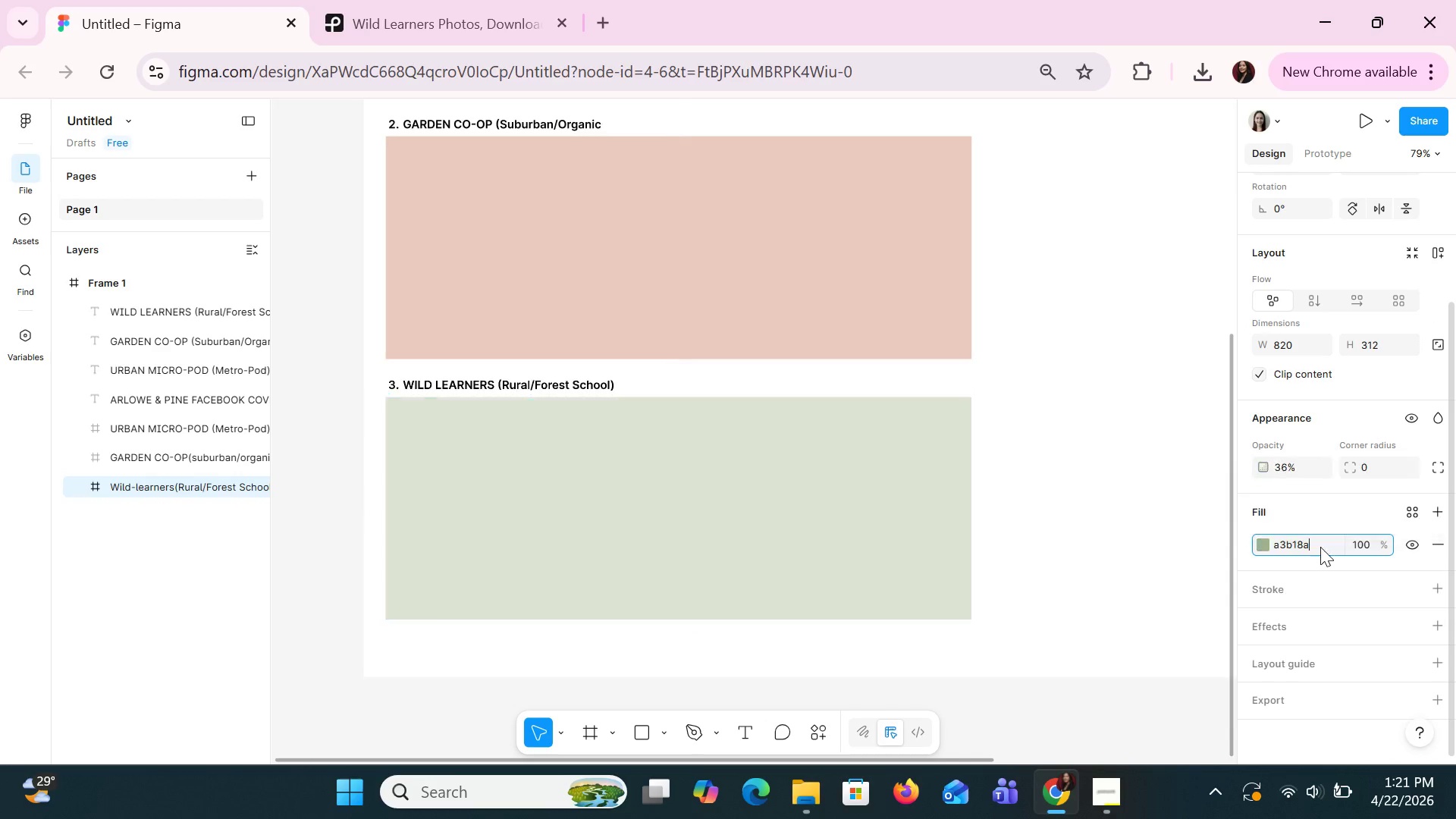 
key(Enter)
 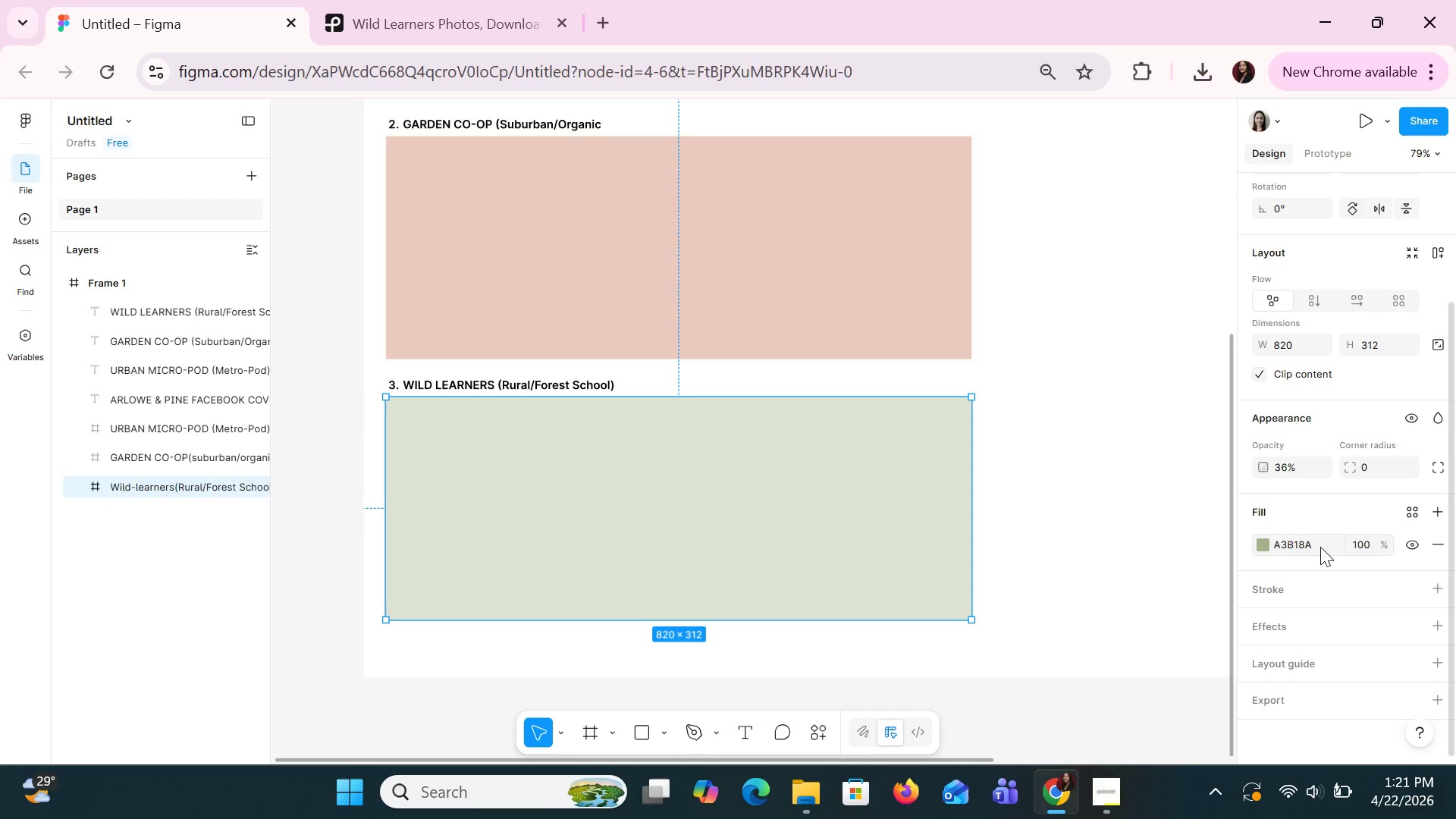 
wait(9.34)
 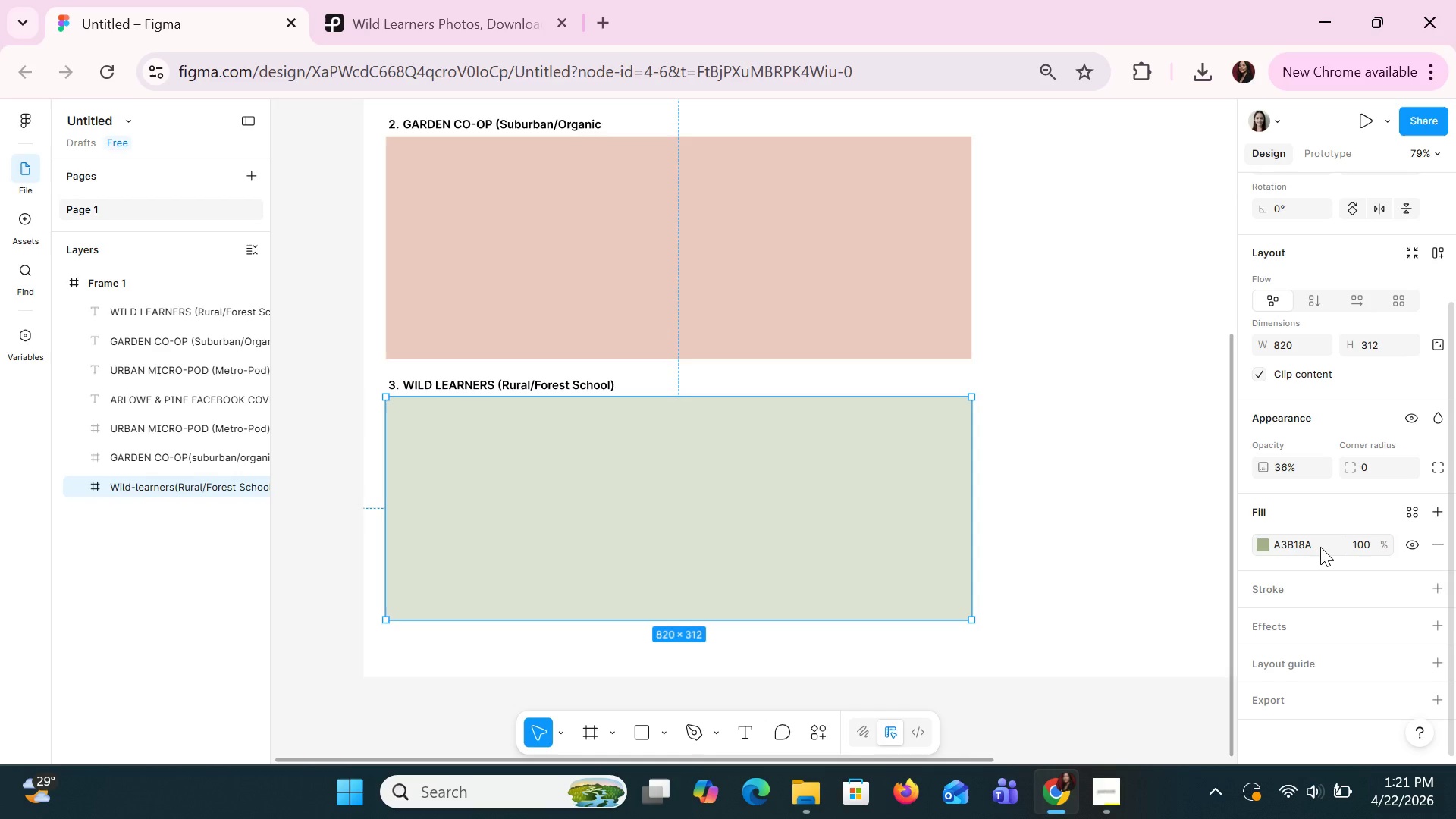 
double_click([1316, 545])
 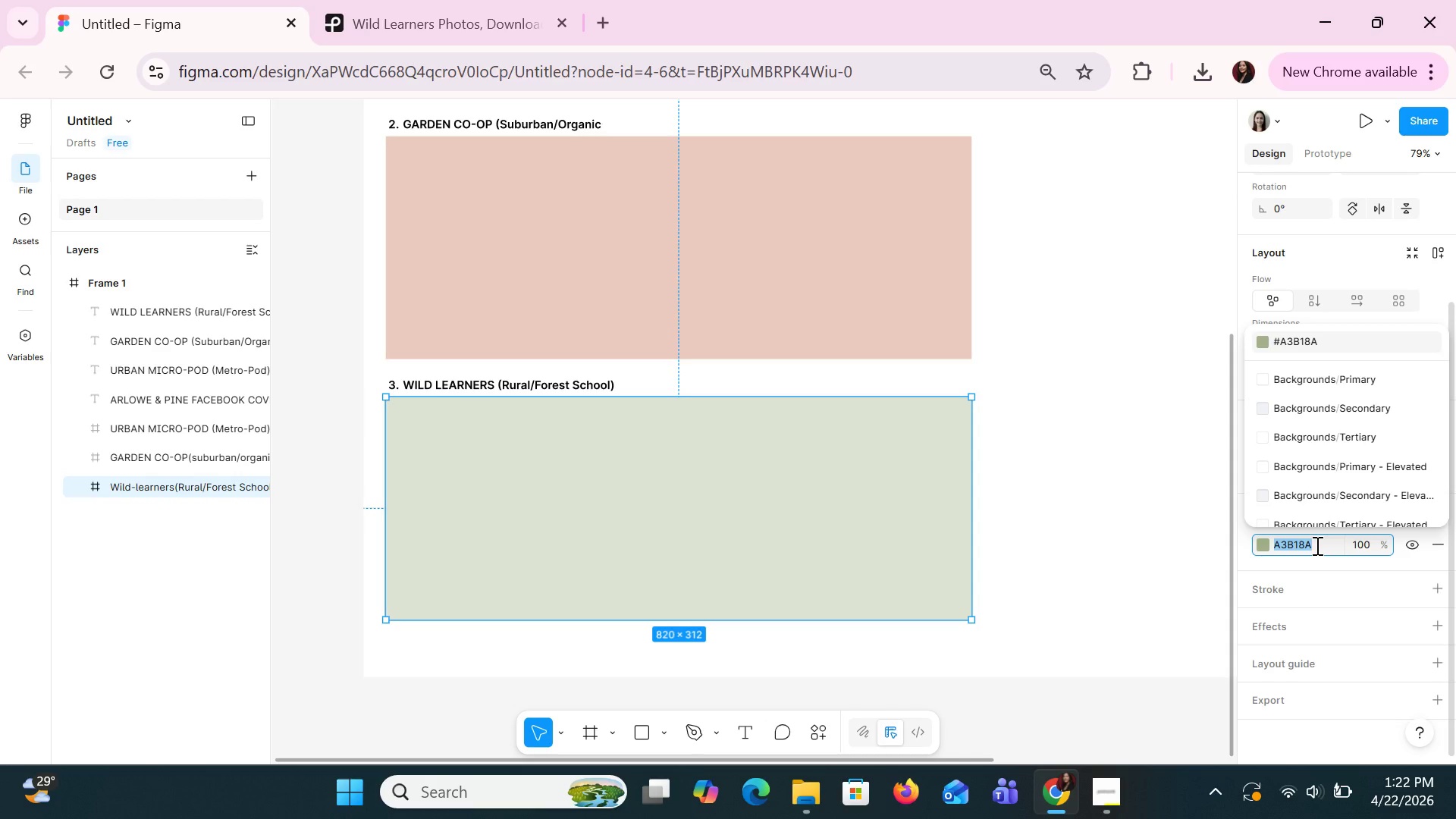 
type(6b)
 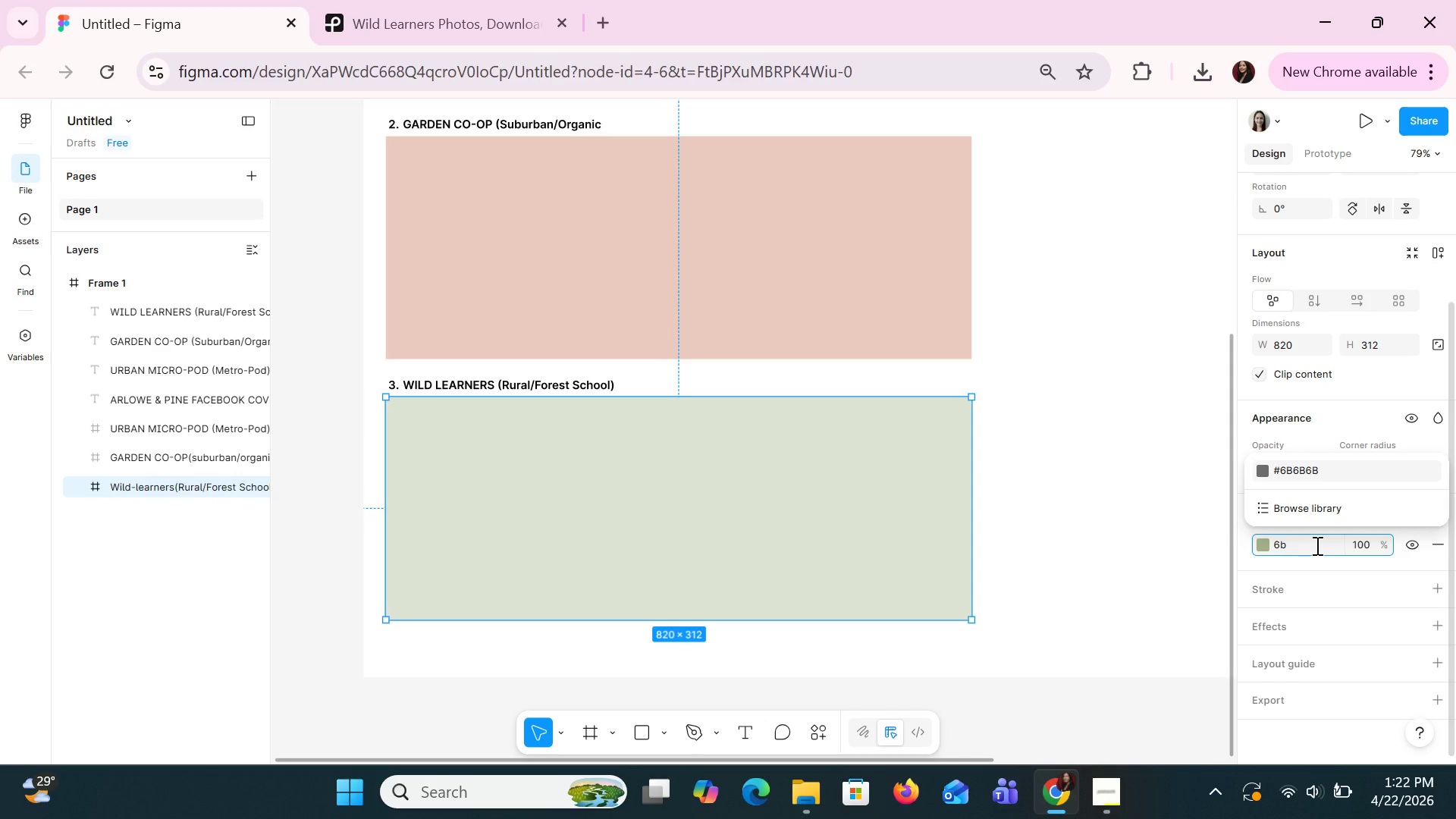 
wait(6.41)
 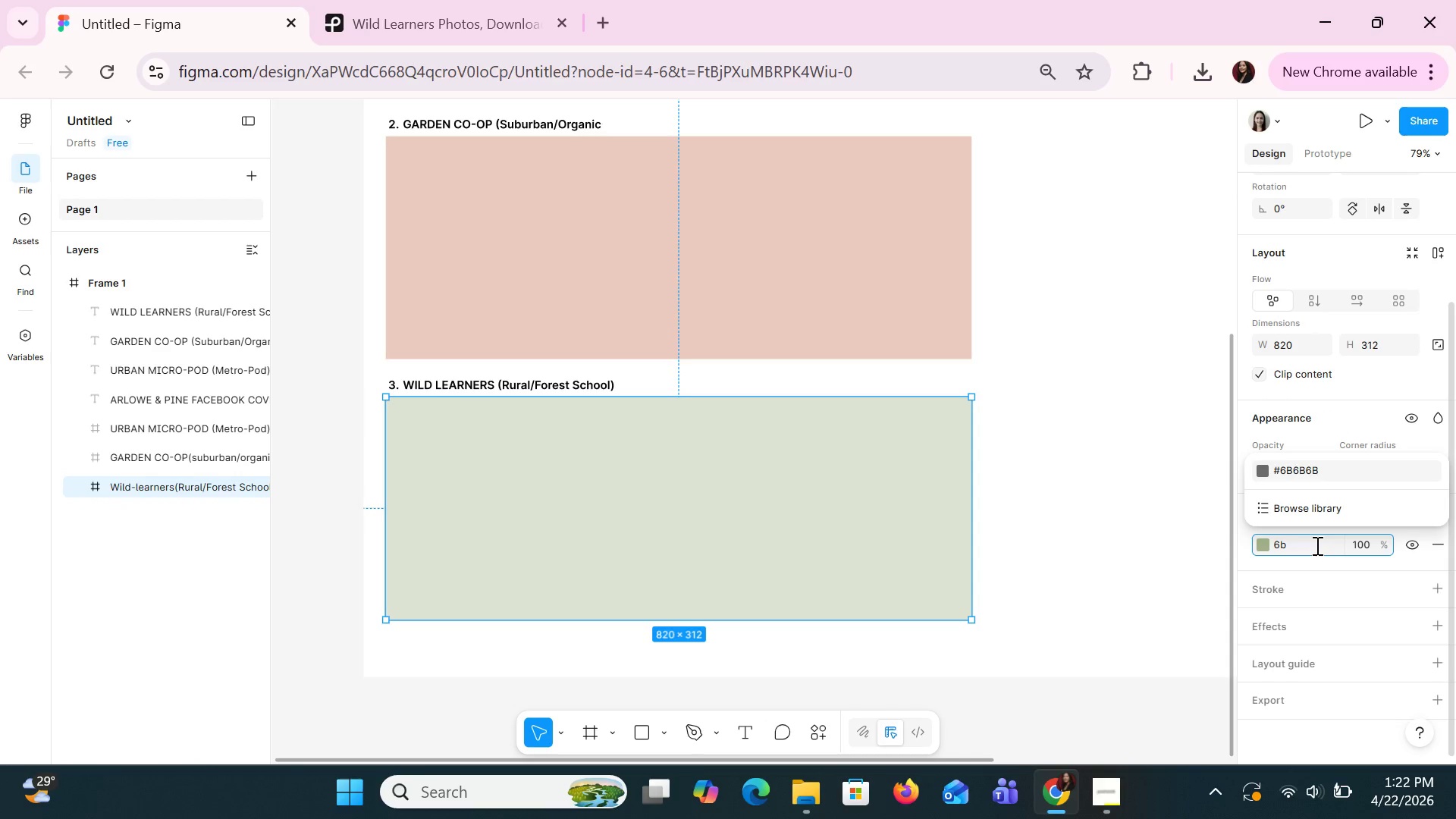 
type(7a3d)
 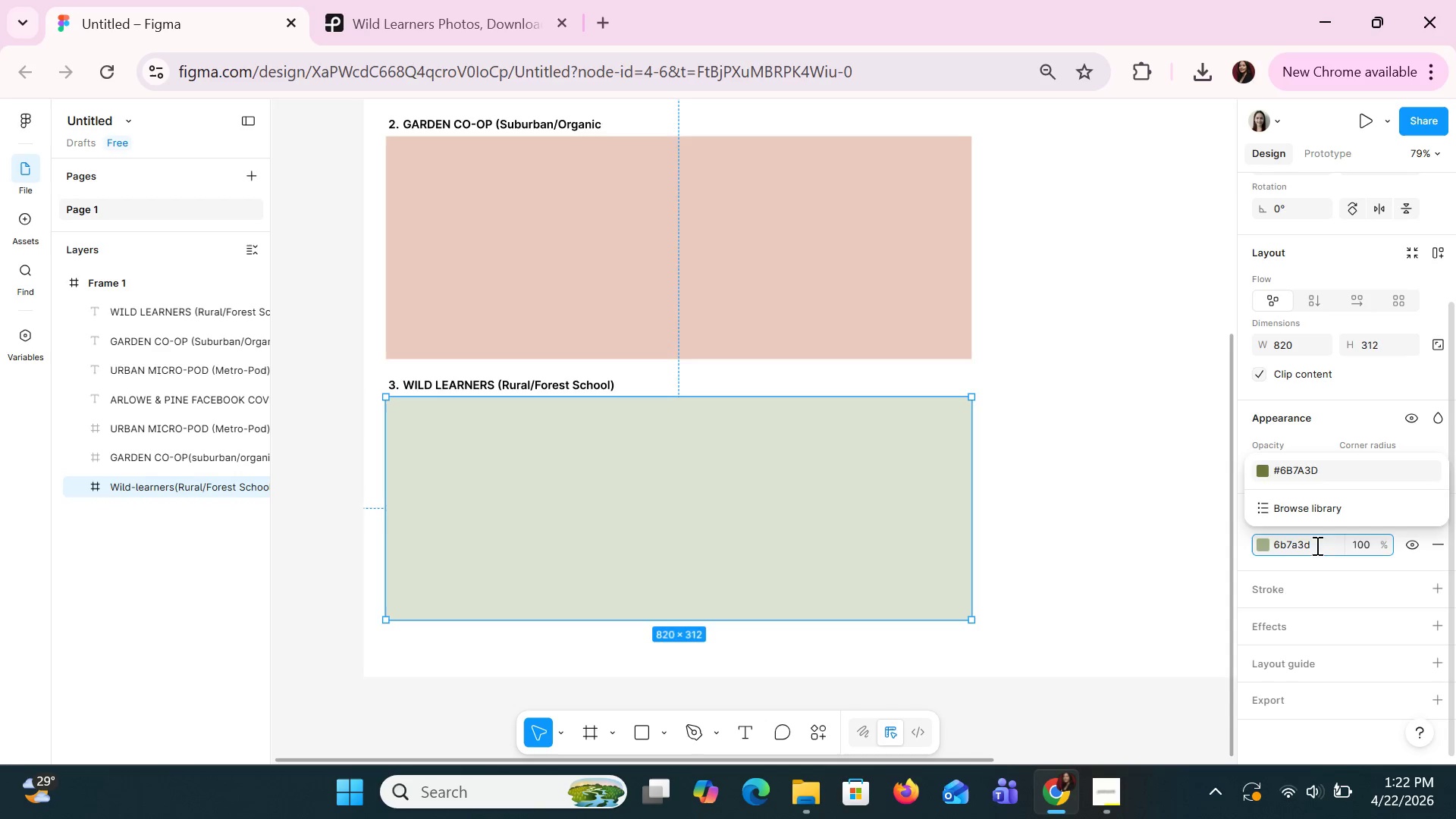 
key(Enter)
 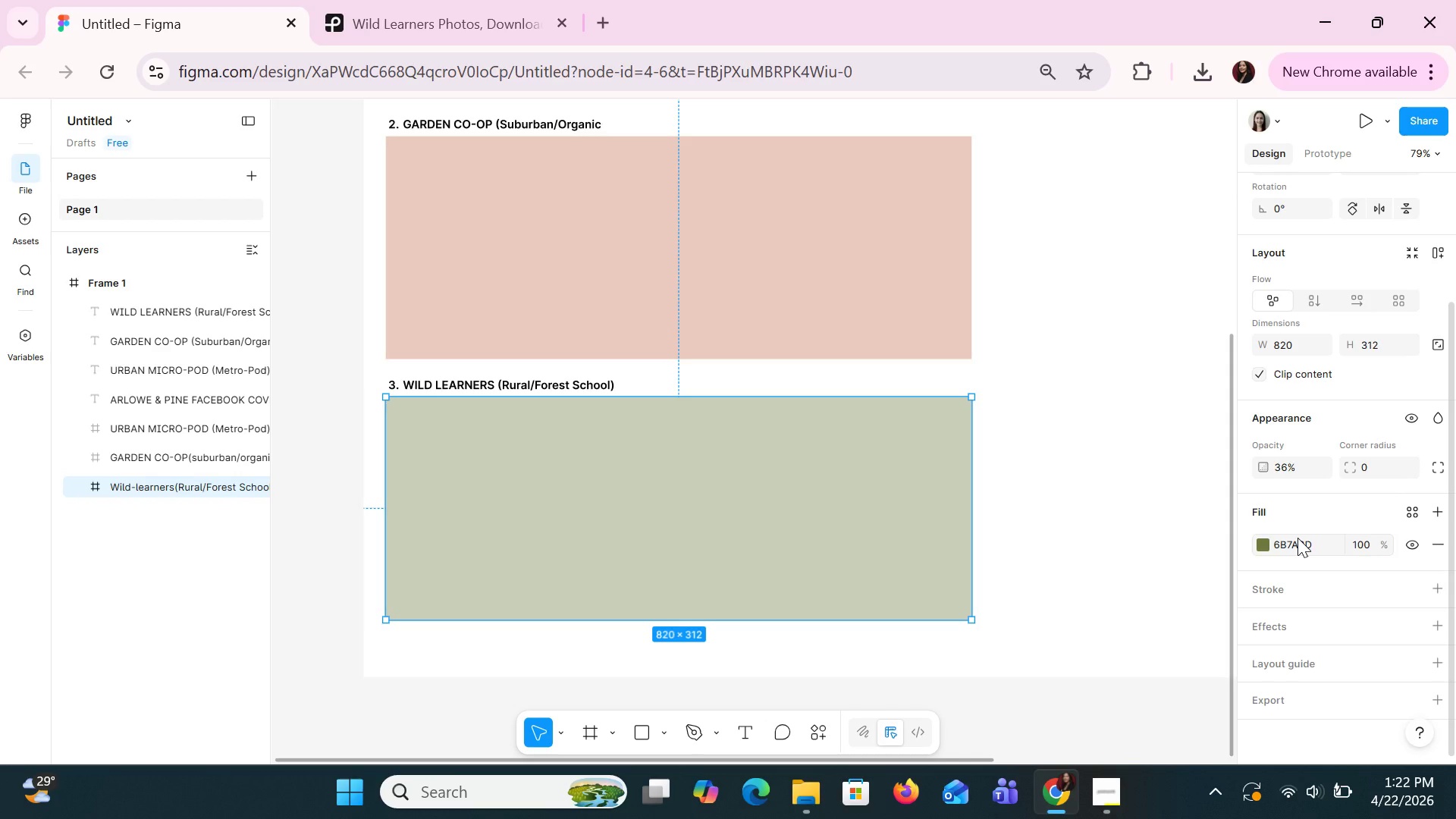 
left_click([1298, 538])
 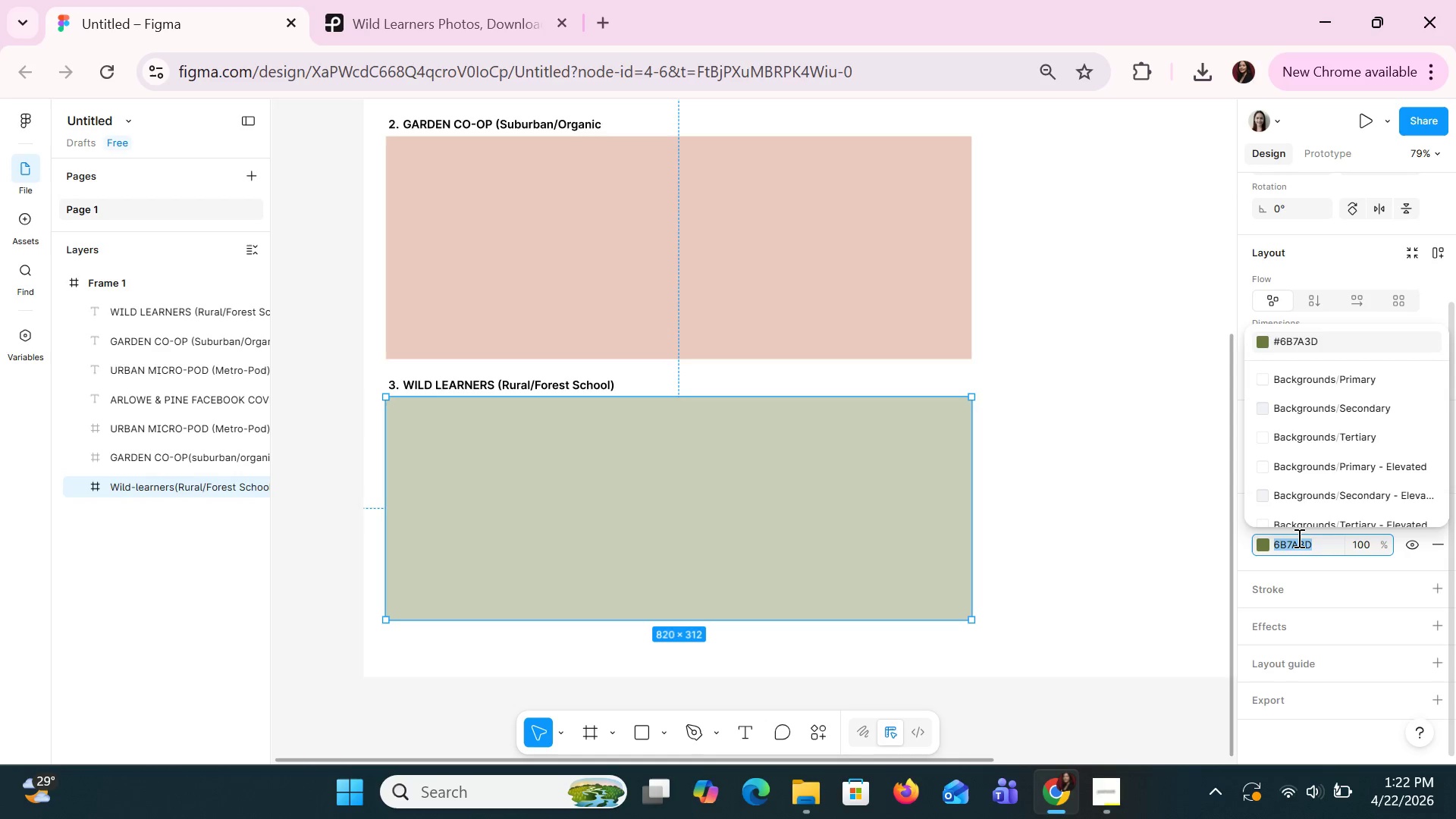 
double_click([1298, 538])
 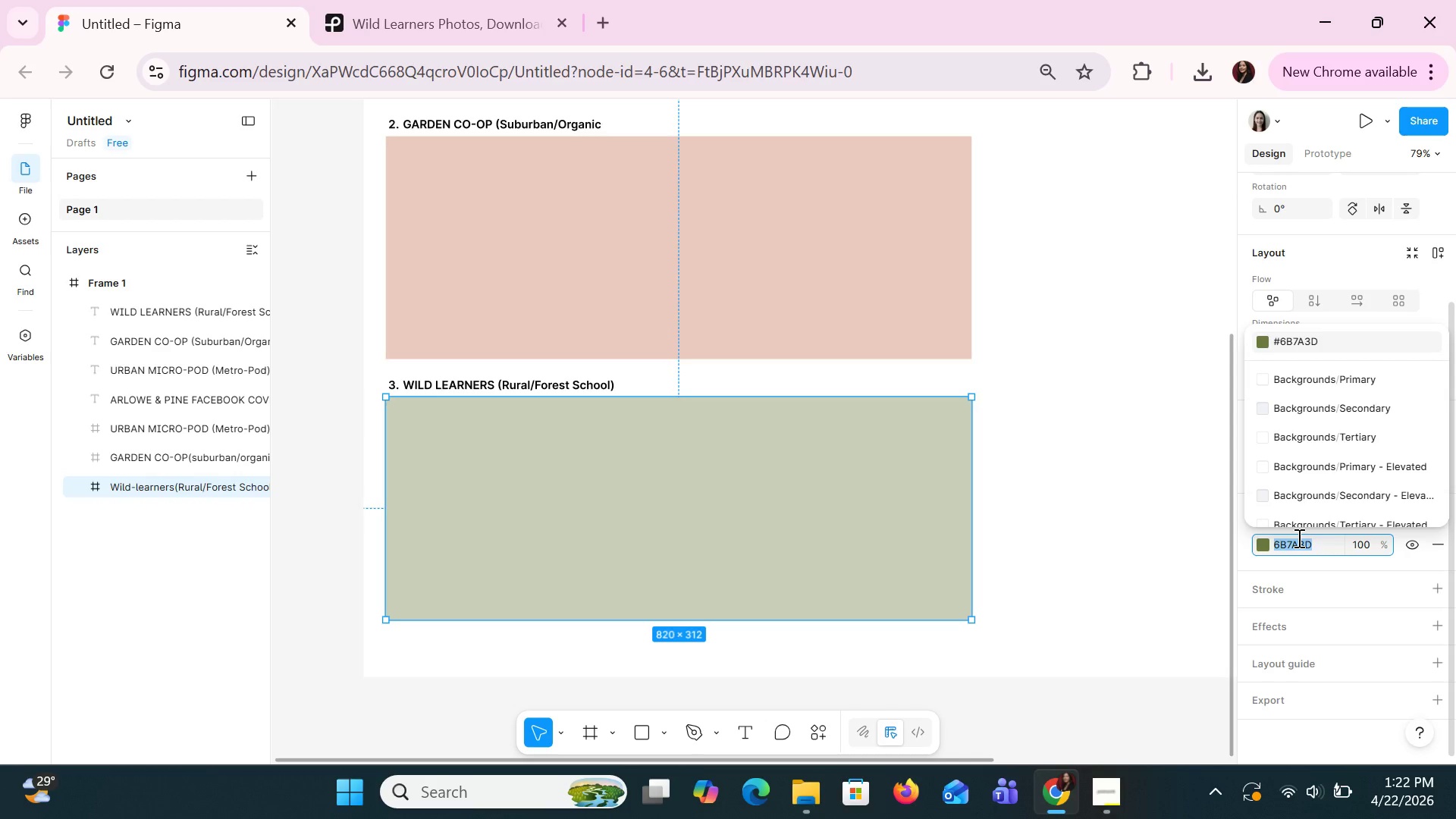 
type(7a8450)
 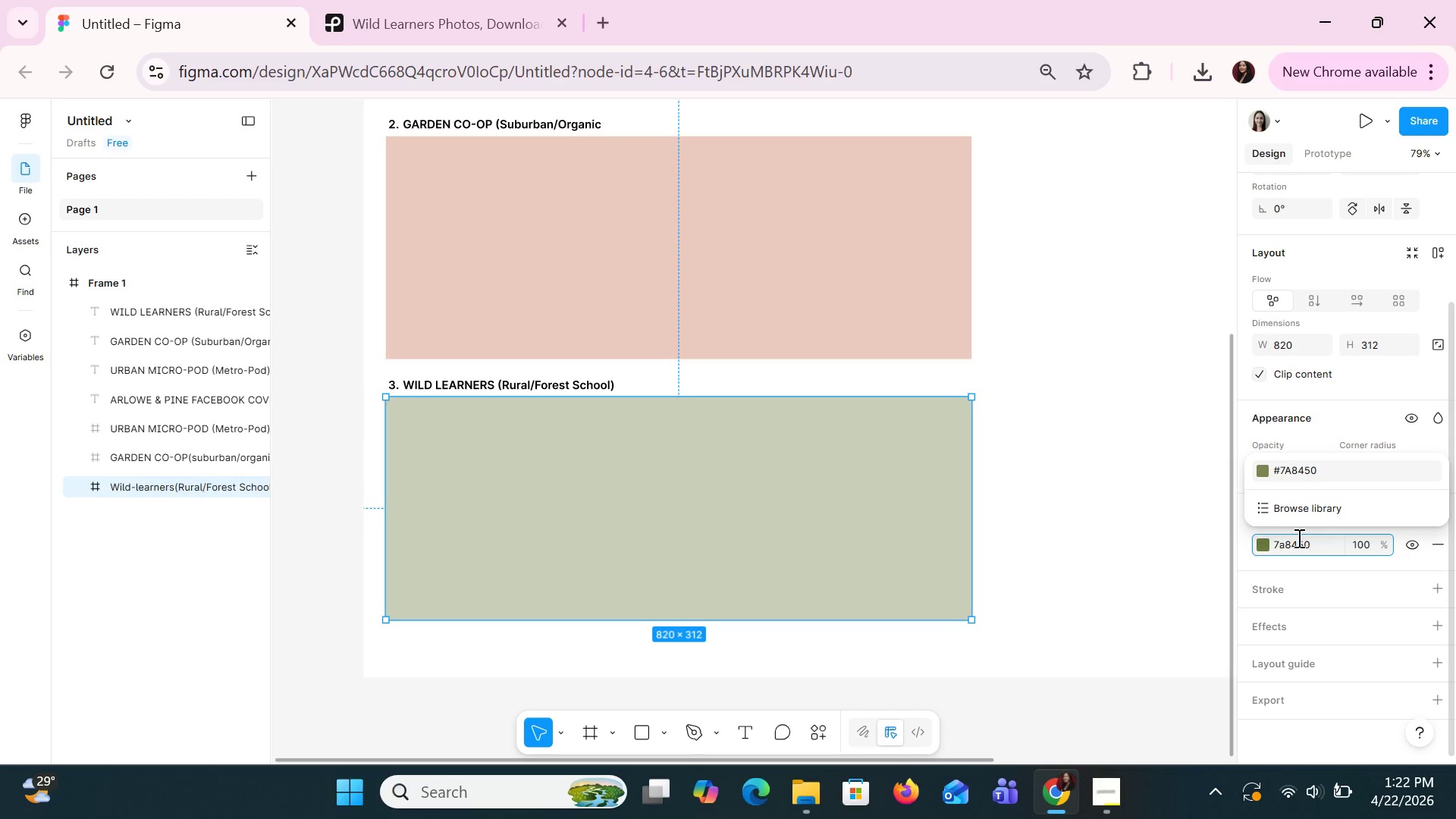 
key(Enter)
 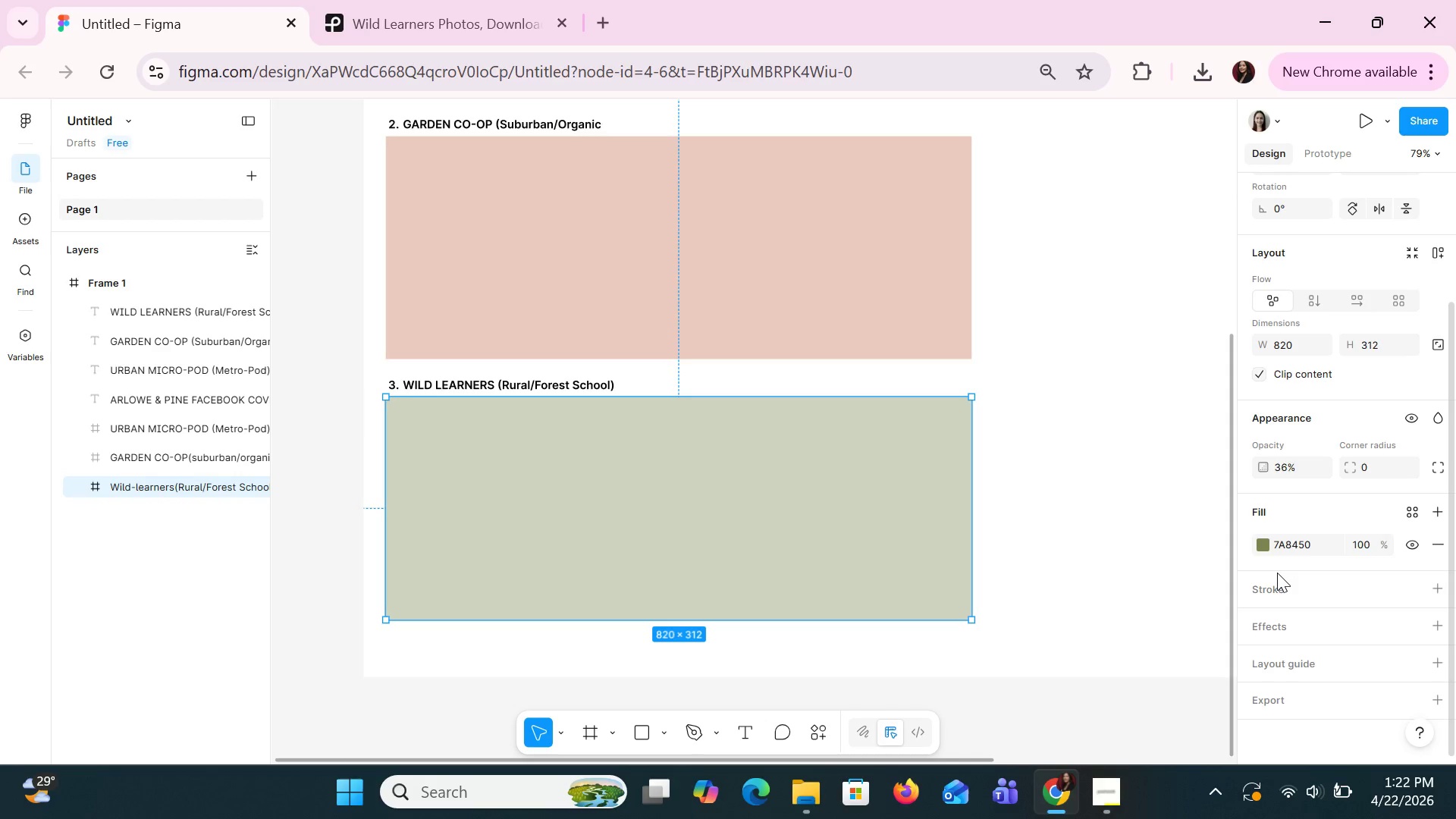 
wait(18.0)
 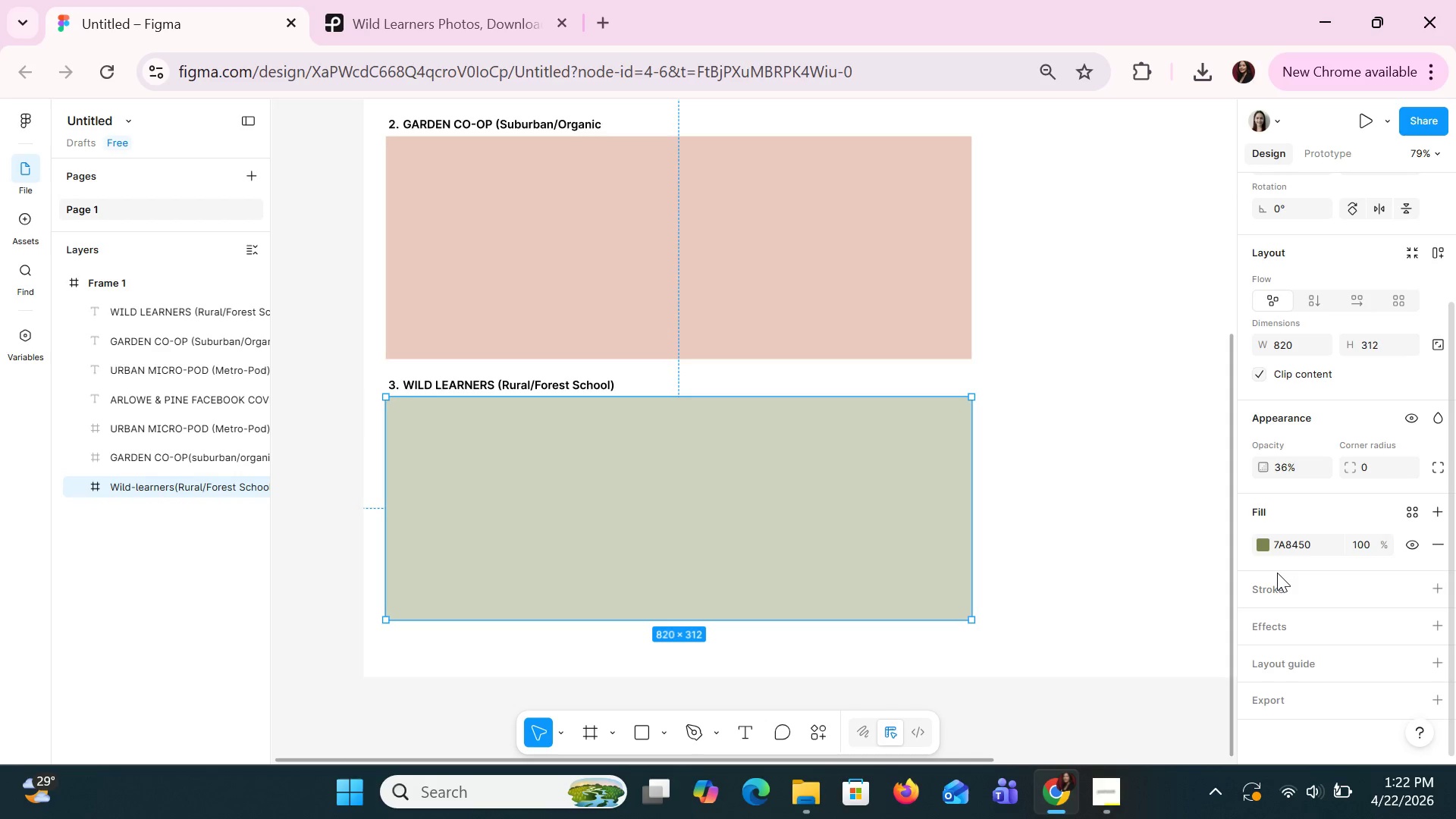 
left_click([1247, 598])
 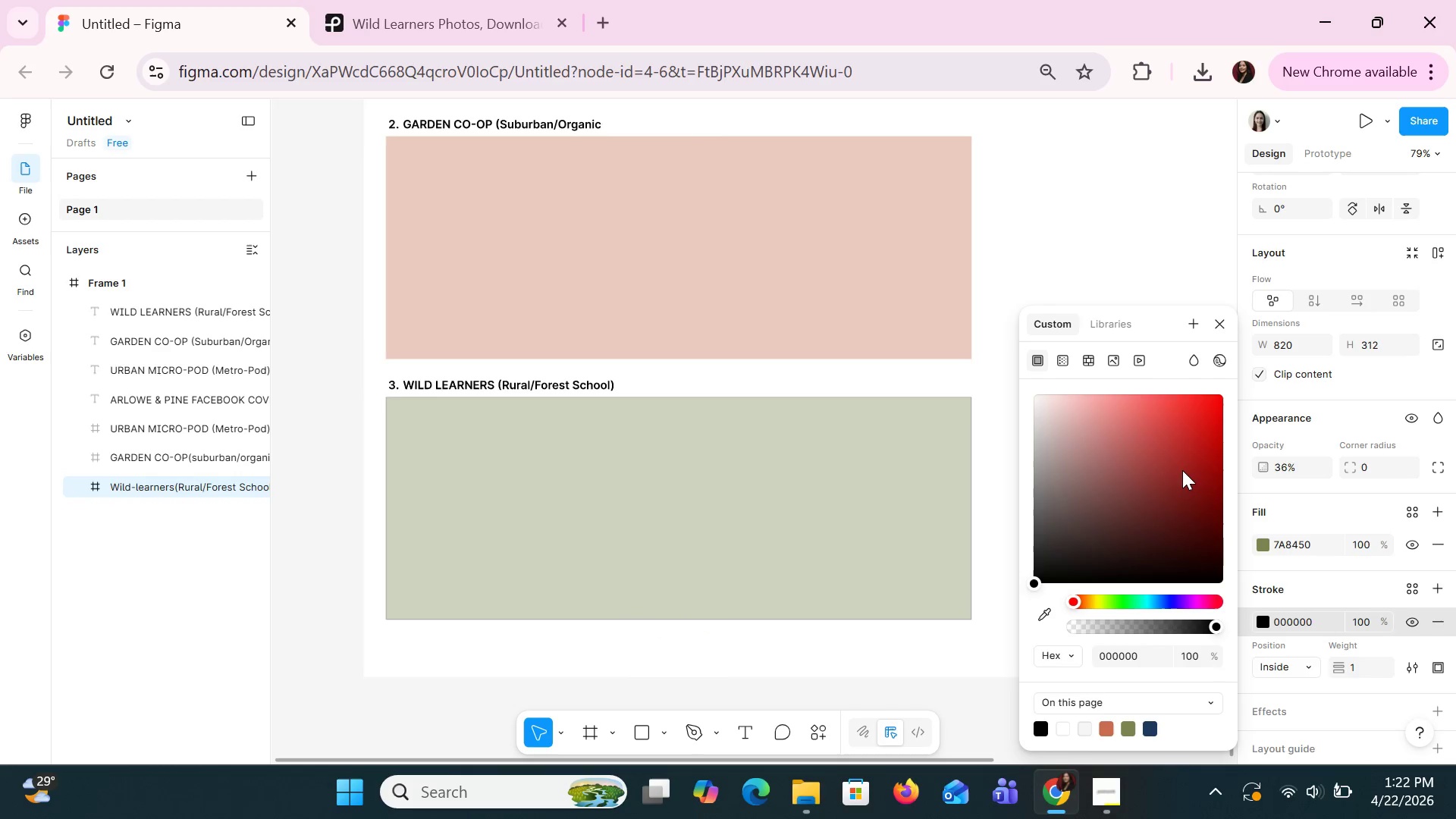 
key(Control+ControlLeft)
 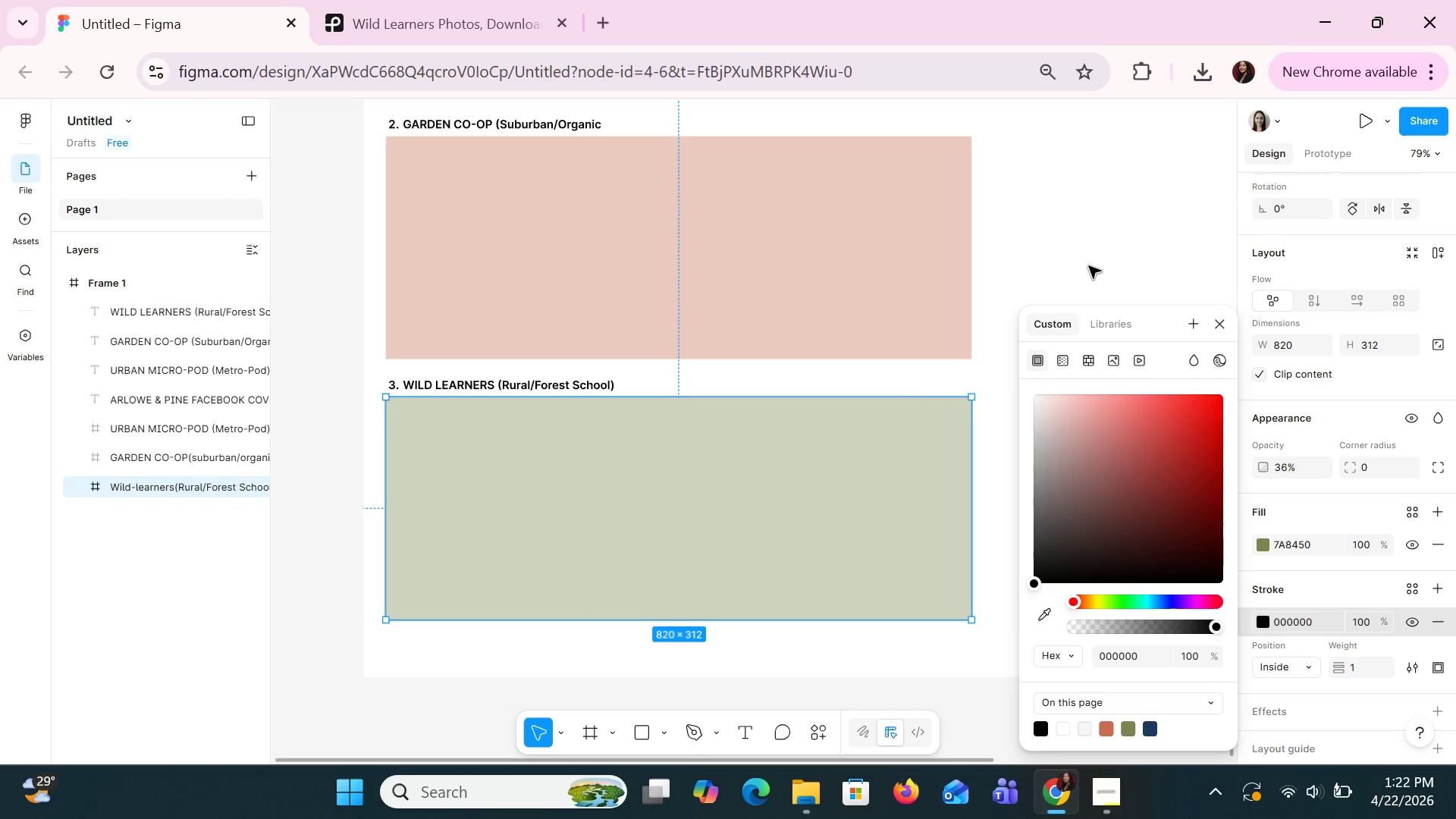 
left_click([1088, 262])
 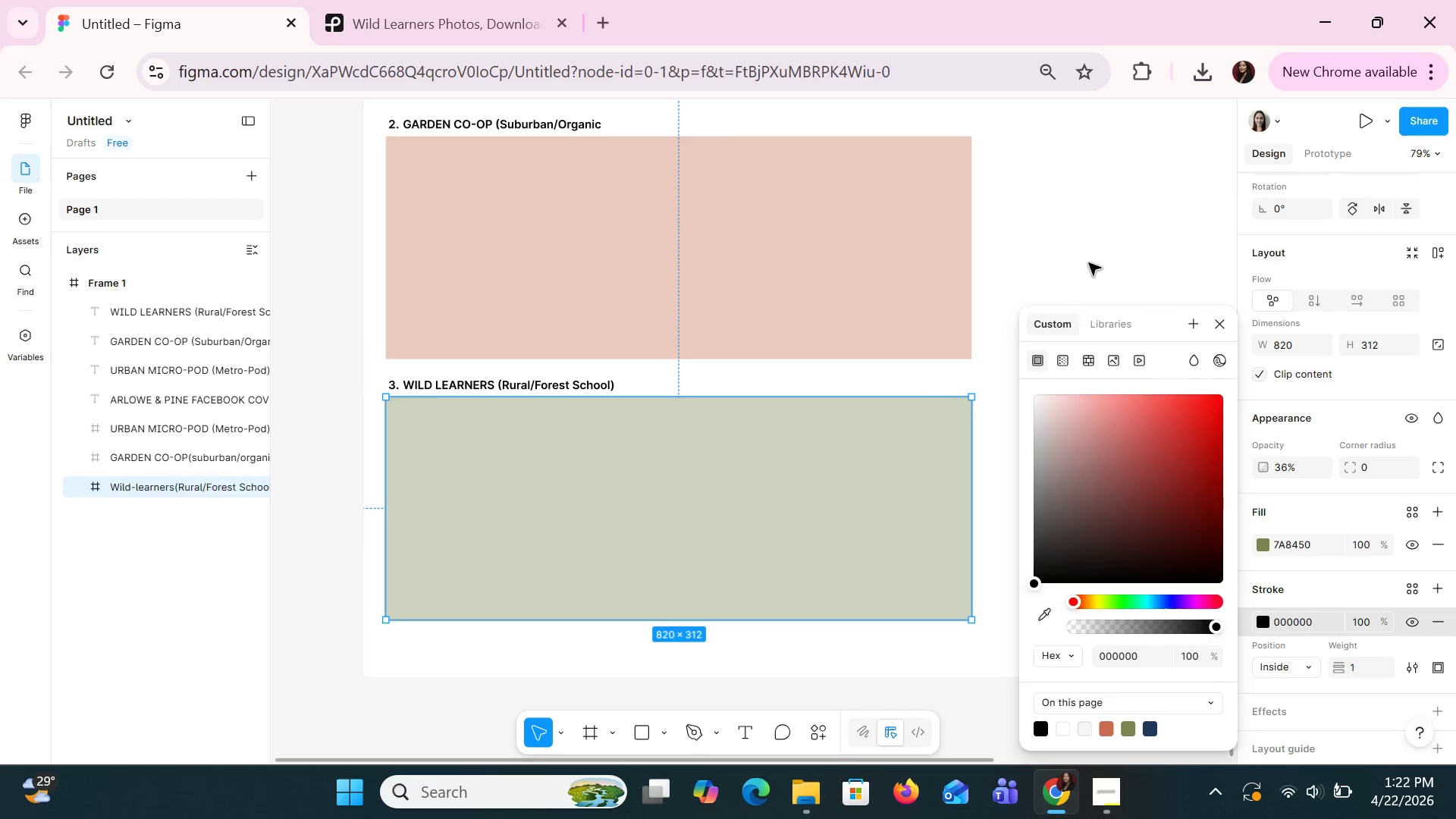 
hold_key(key=ControlLeft, duration=1.5)
scroll: coordinate [1037, 350], scroll_direction: down, amount: 3.0
 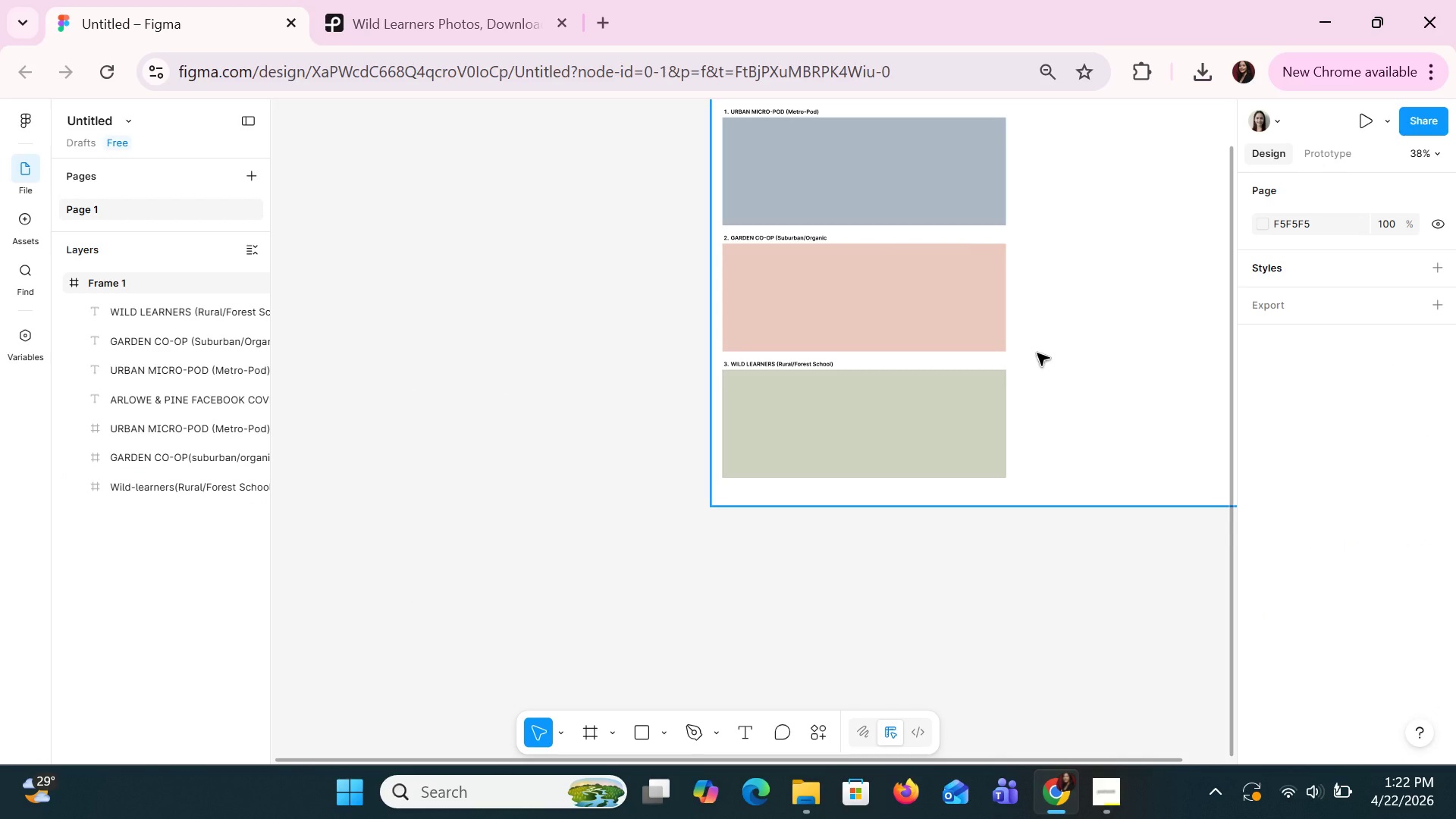 
hold_key(key=ControlLeft, duration=1.06)
scroll: coordinate [977, 463], scroll_direction: up, amount: 6.0
 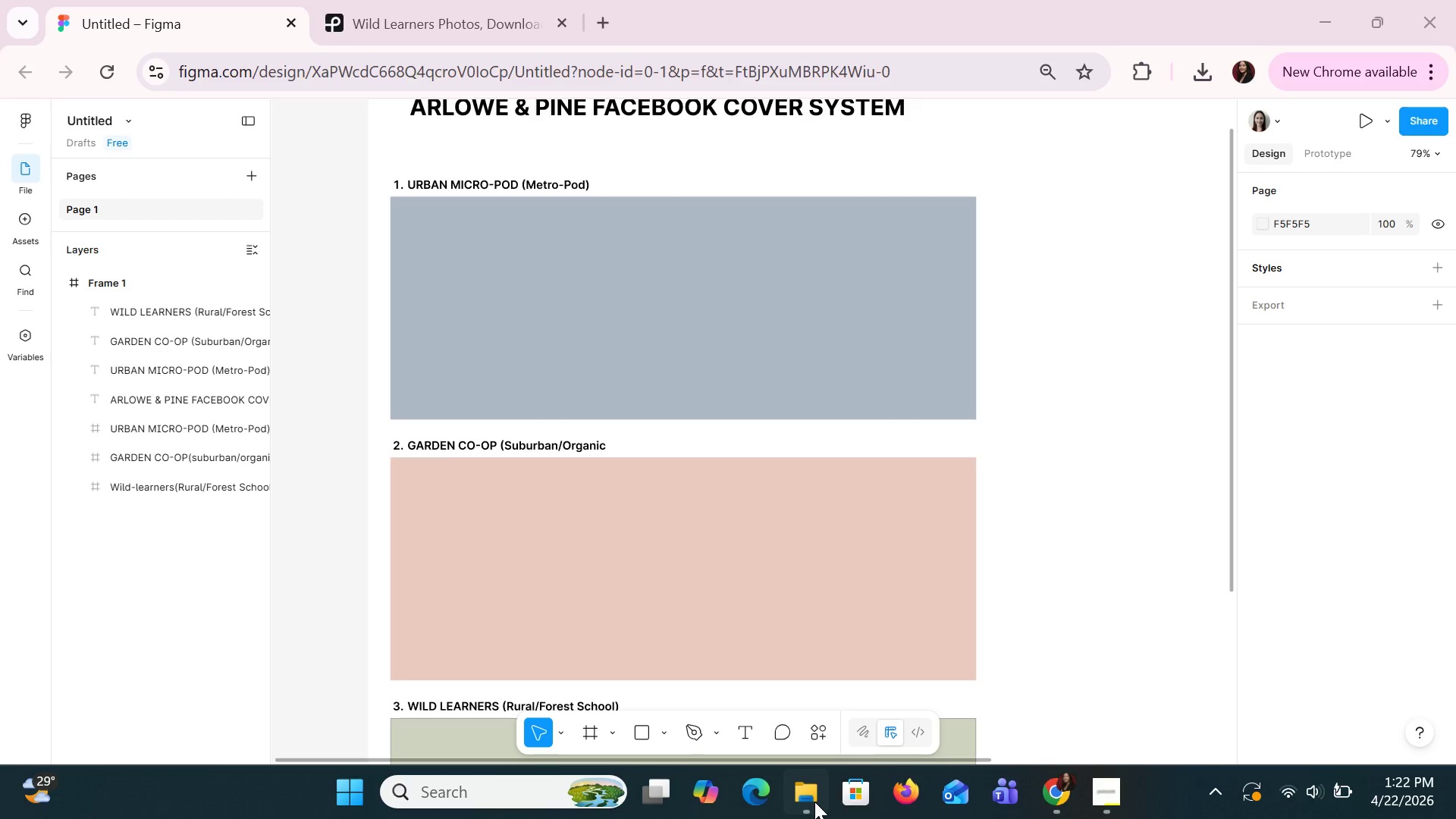 
left_click([814, 802])
 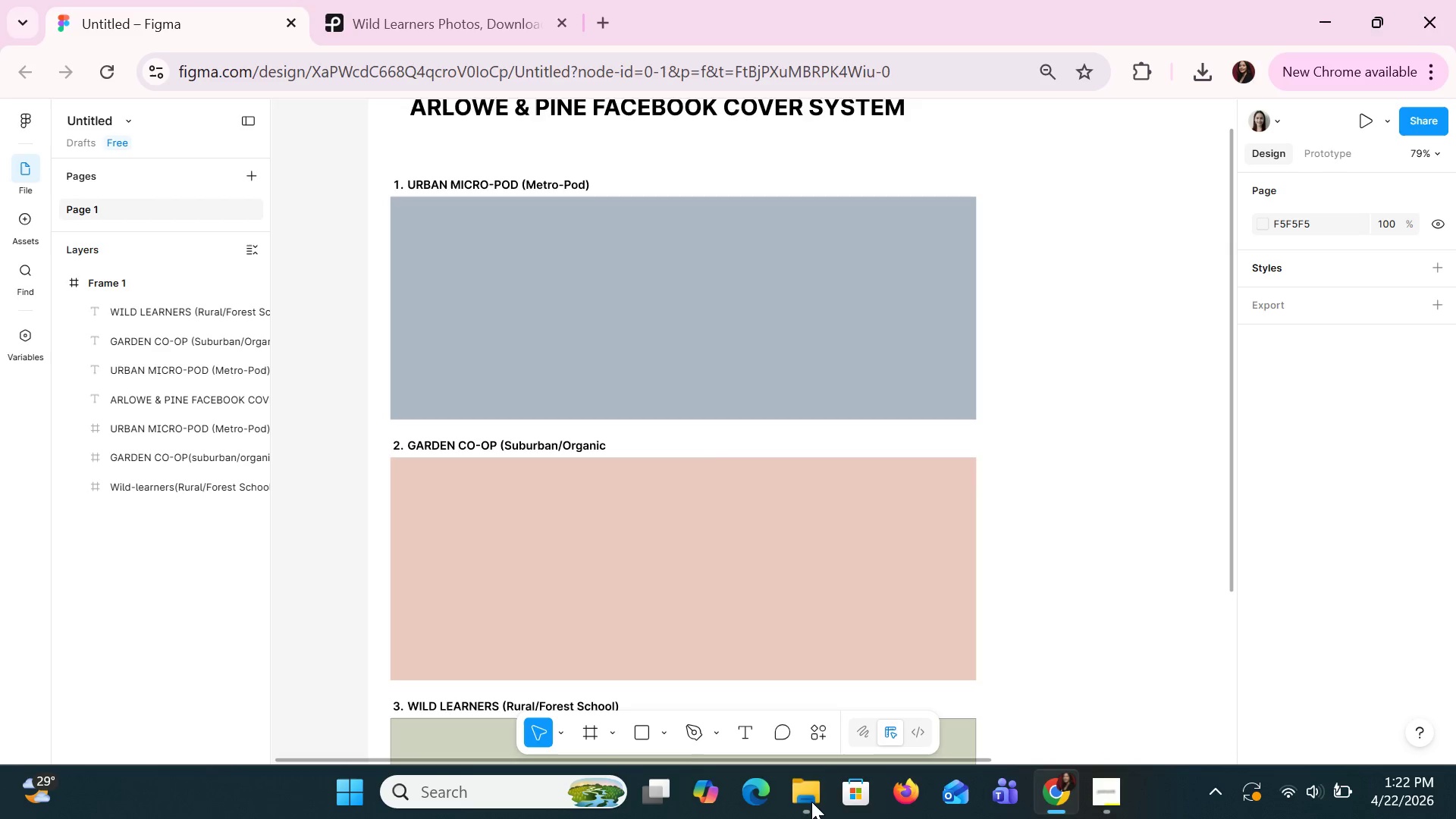 
left_click([811, 802])
 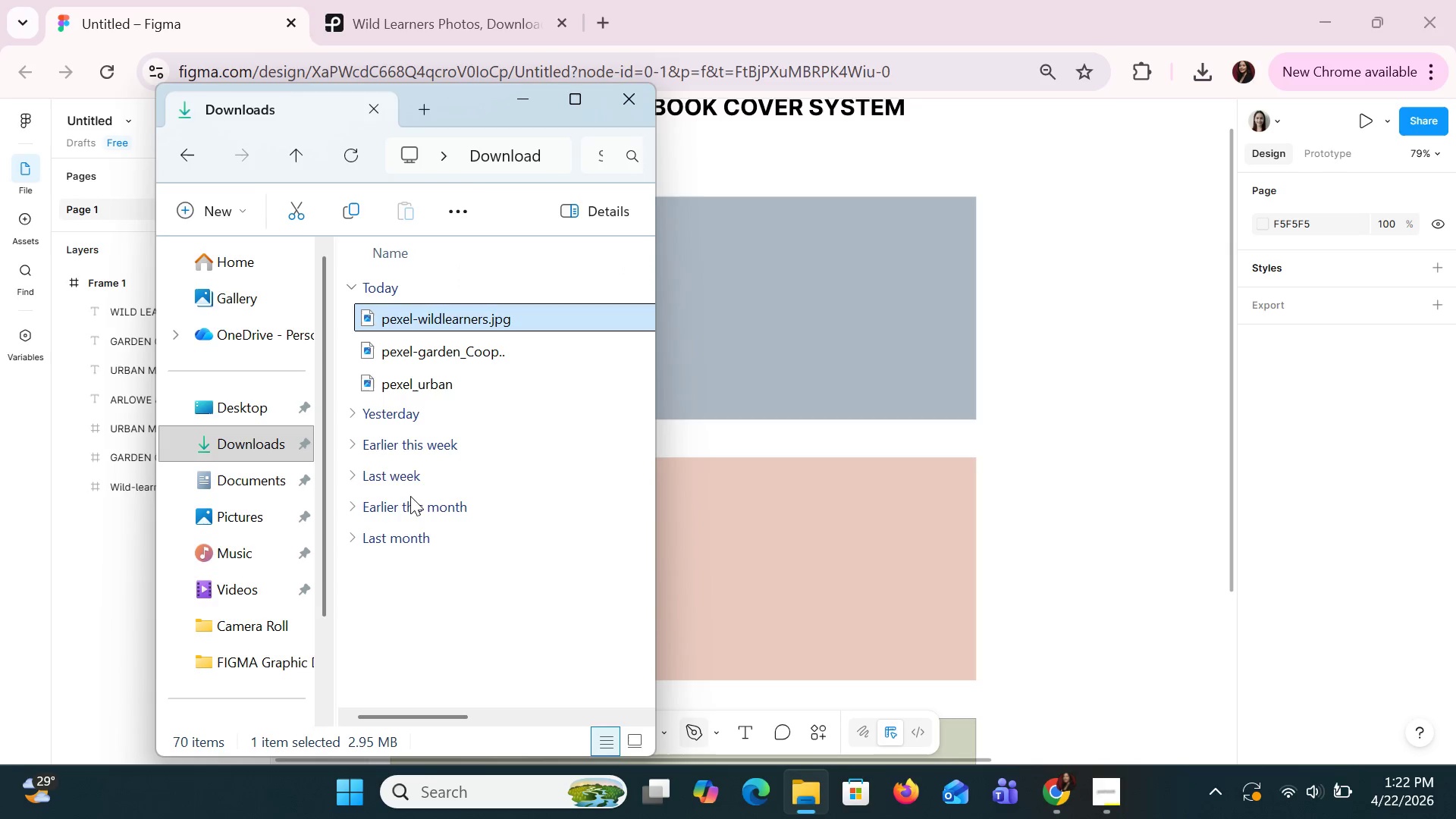 
left_click([386, 399])